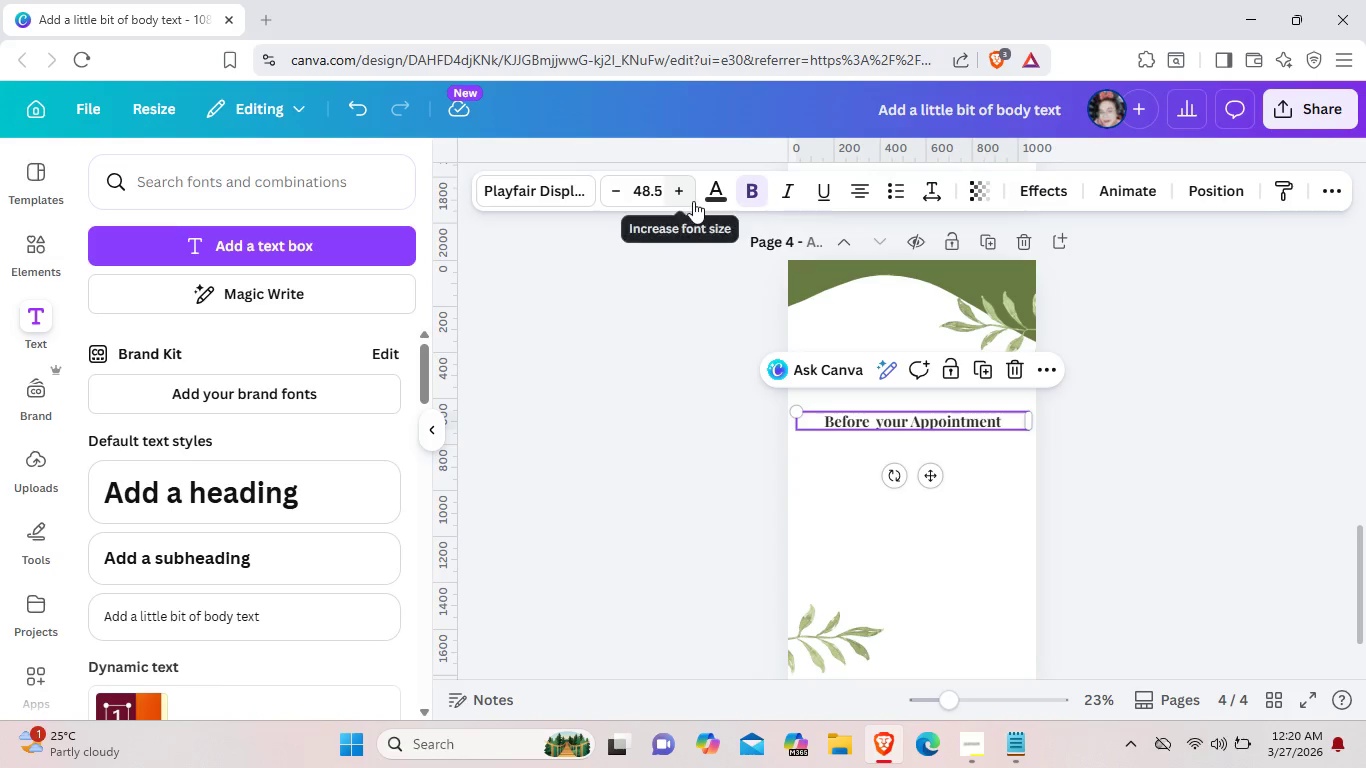 
double_click([693, 201])
 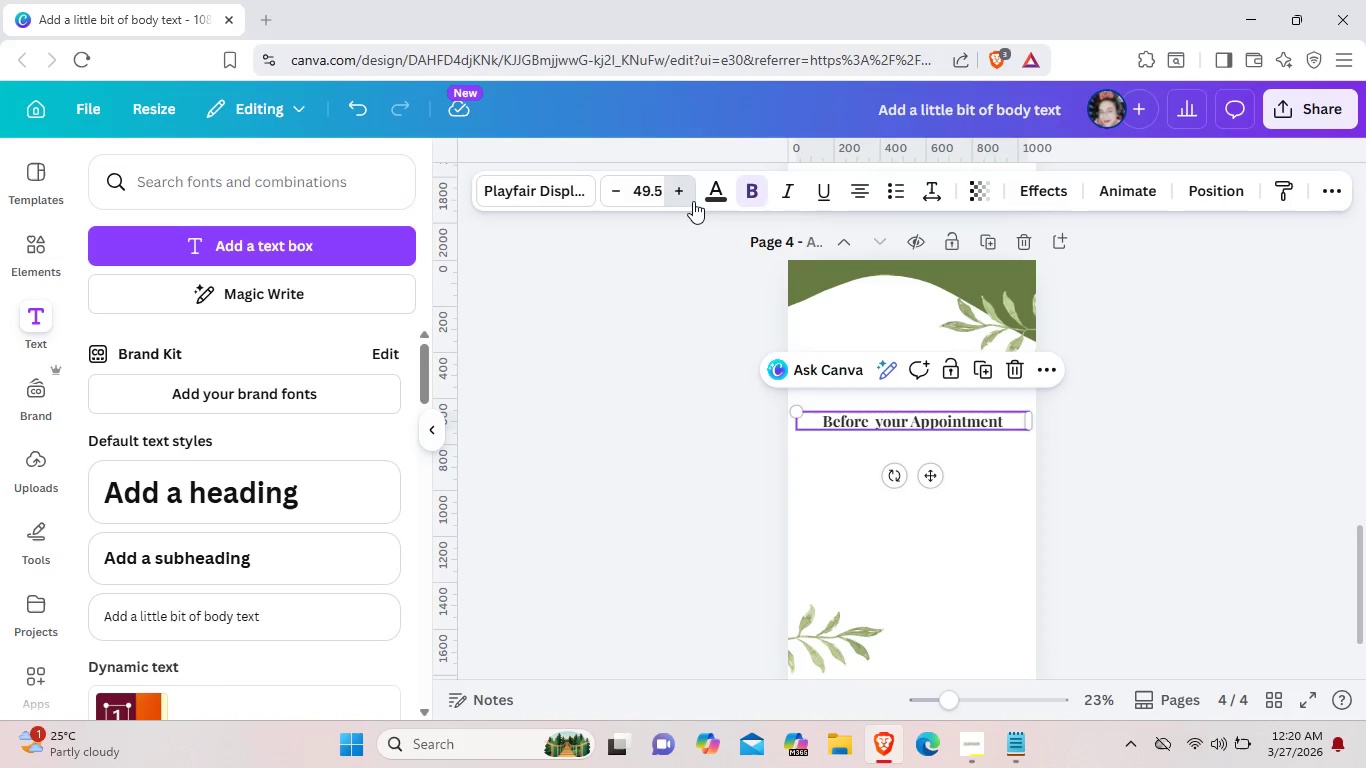 
triple_click([693, 201])
 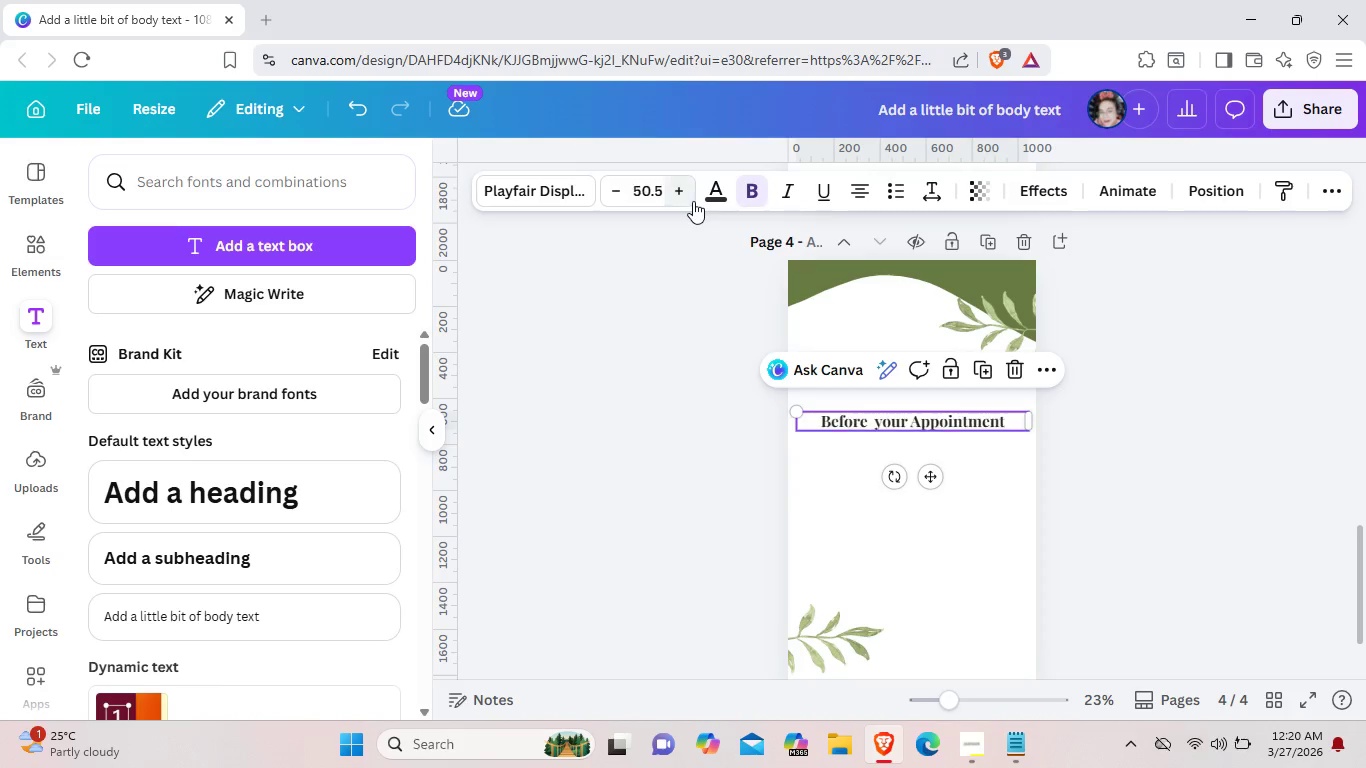 
triple_click([693, 201])
 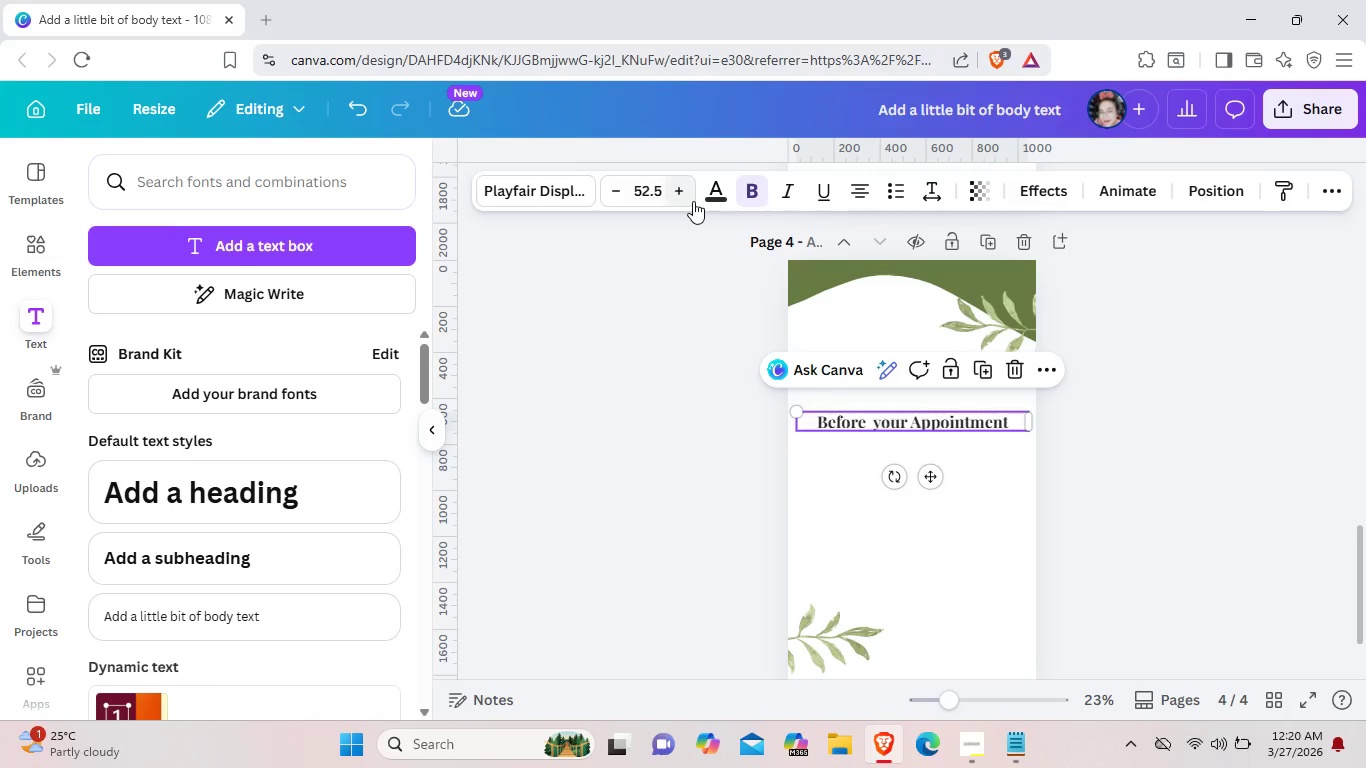 
triple_click([693, 201])
 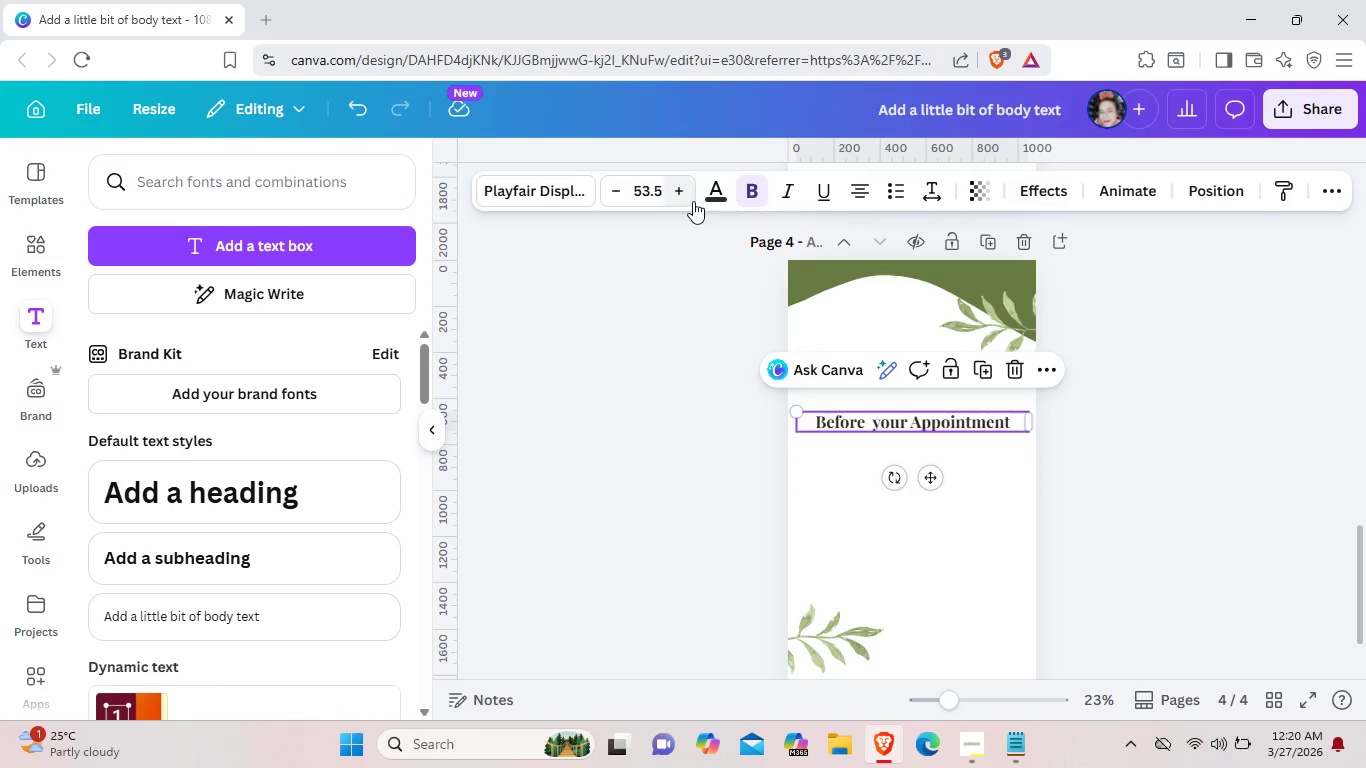 
triple_click([693, 201])
 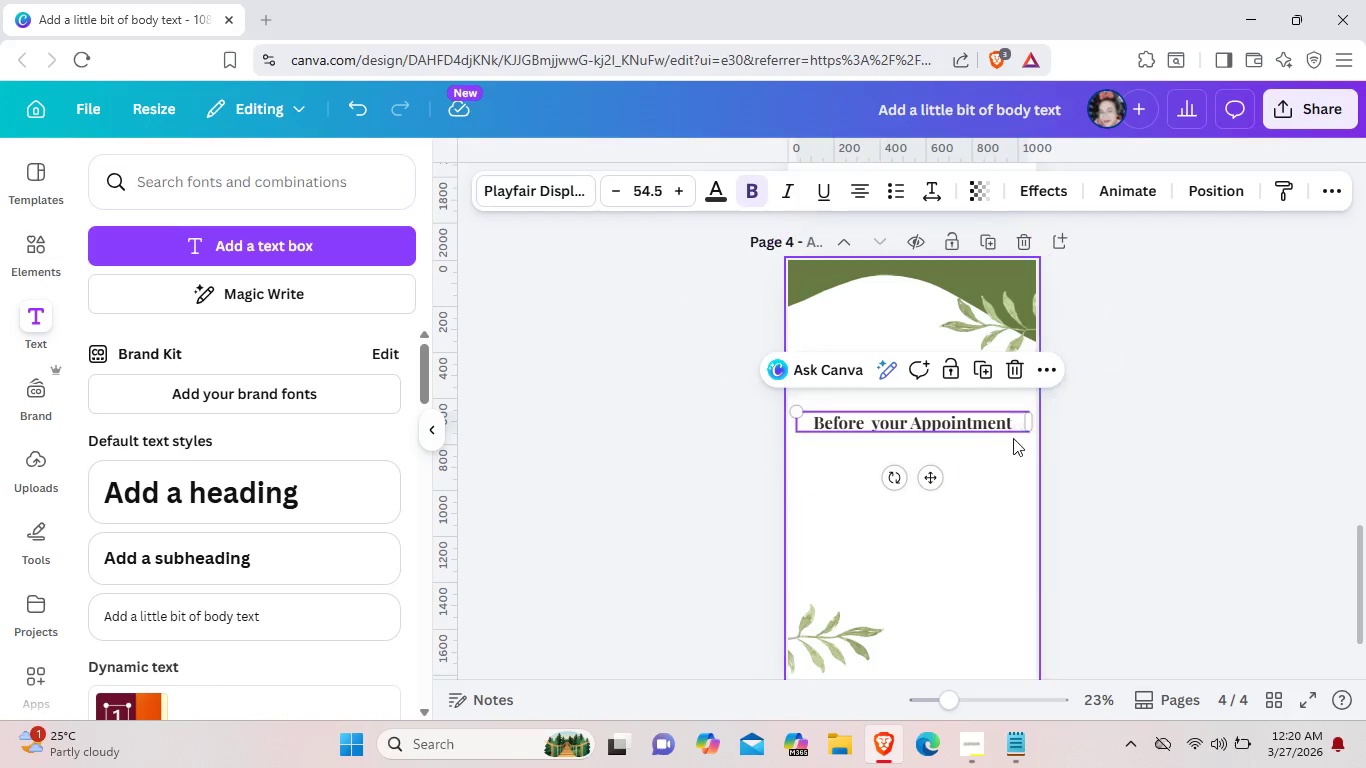 
left_click_drag(start_coordinate=[939, 478], to_coordinate=[936, 444])
 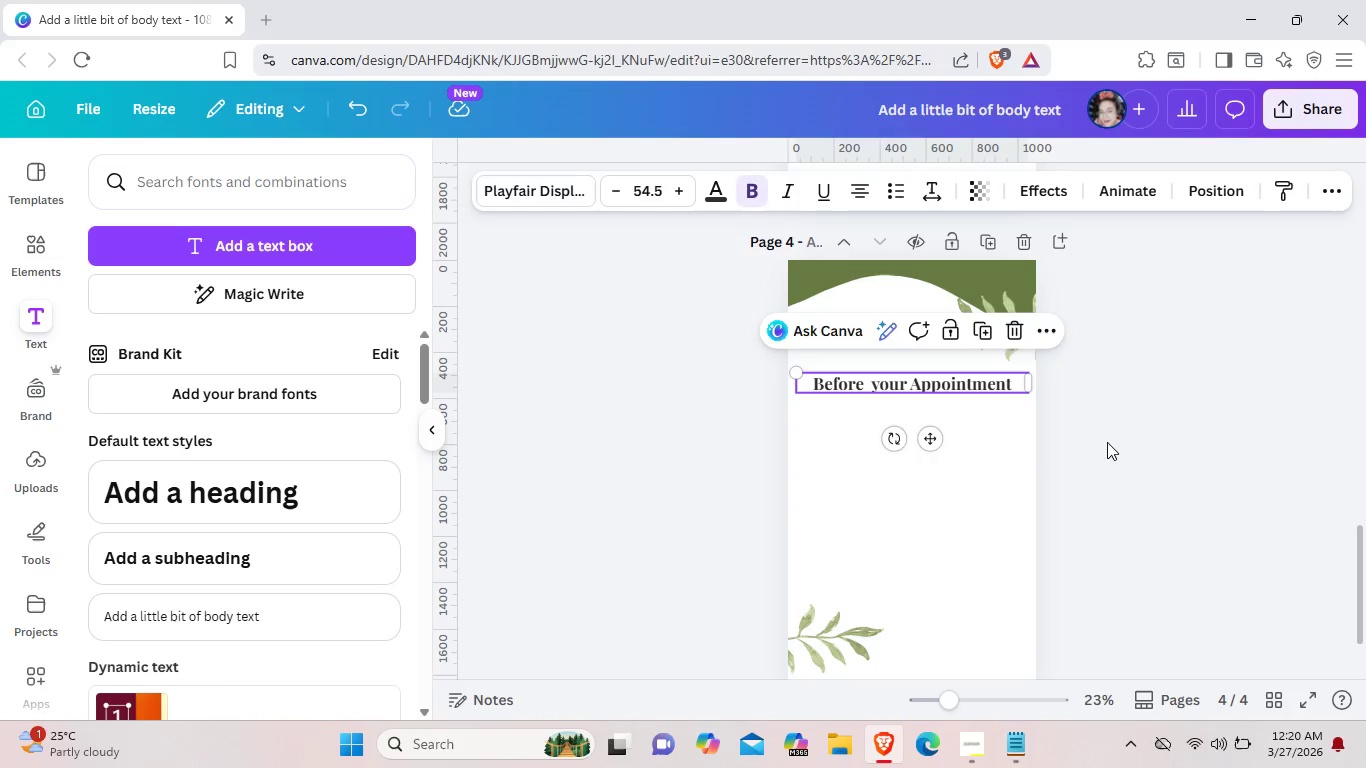 
left_click([1107, 442])
 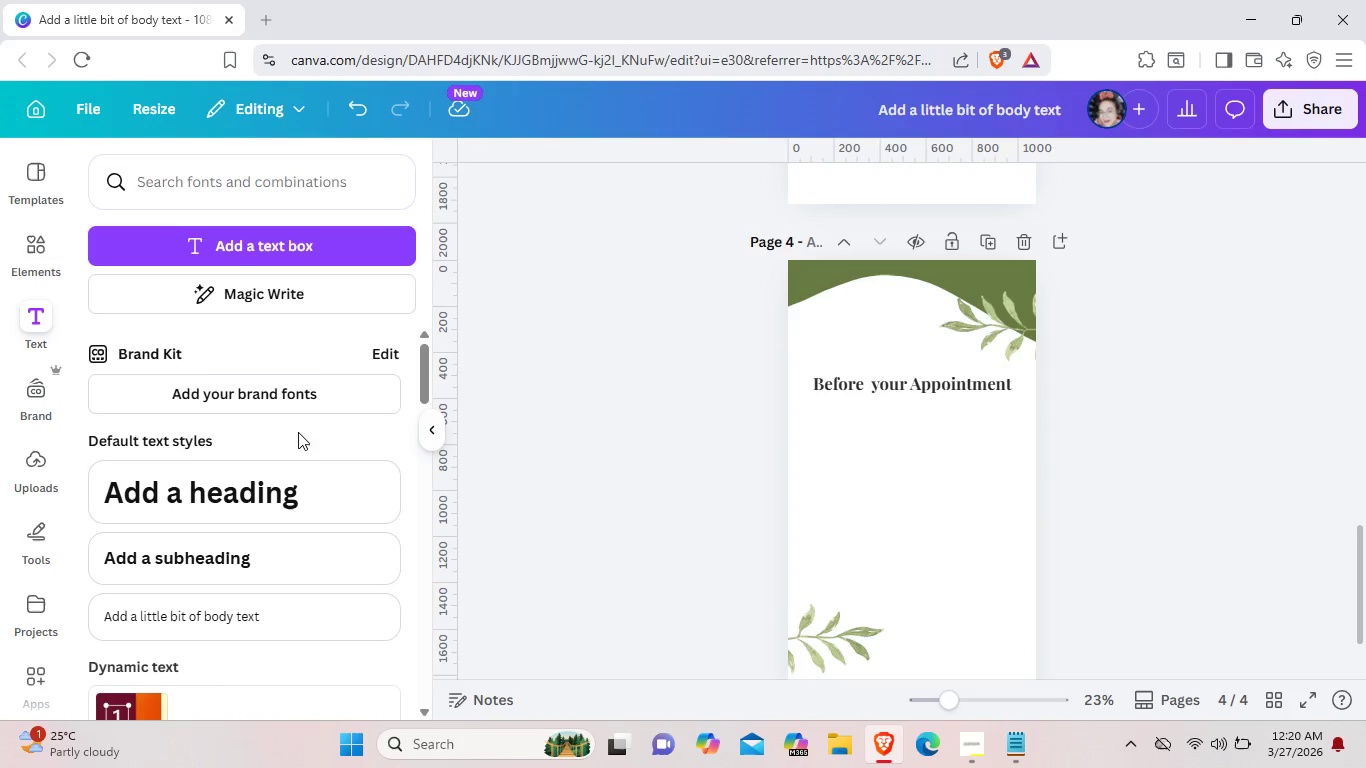 
left_click([50, 243])
 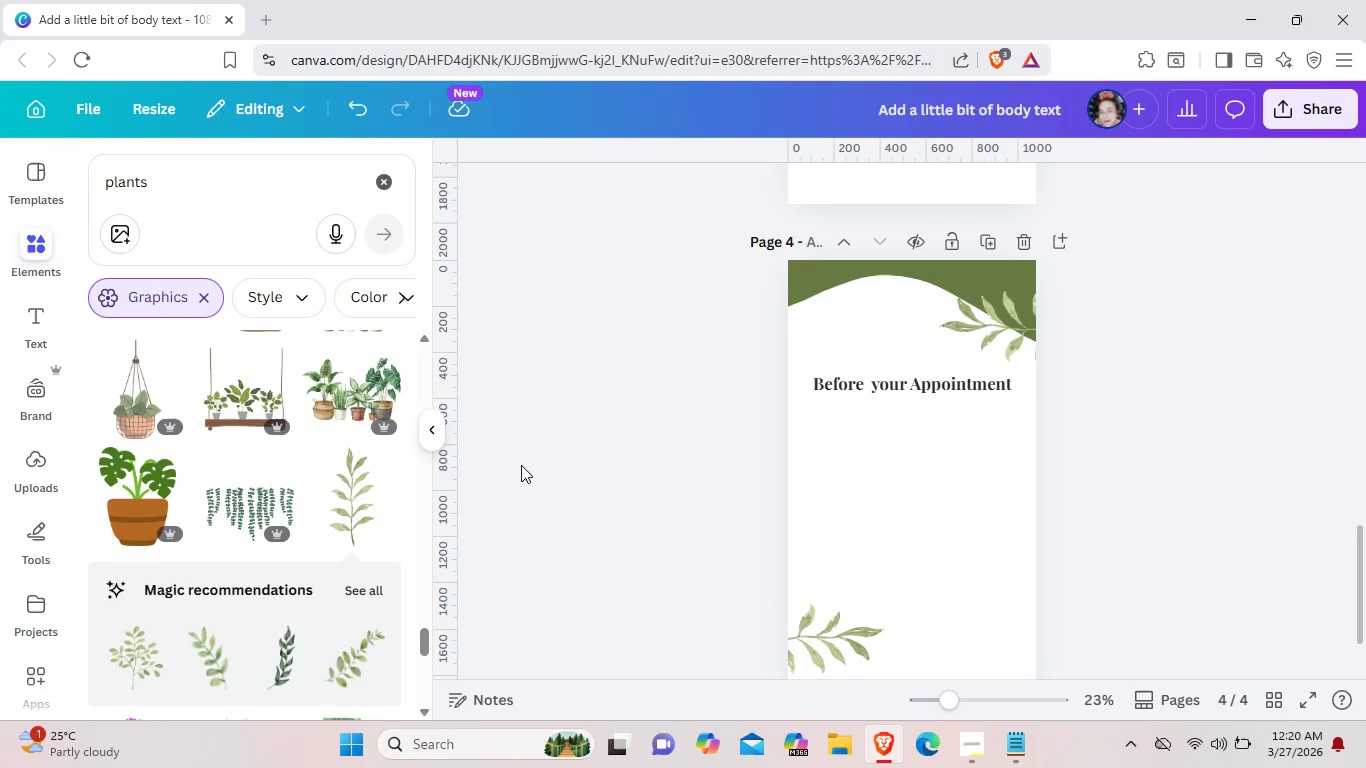 
scroll: coordinate [289, 565], scroll_direction: up, amount: 2.0
 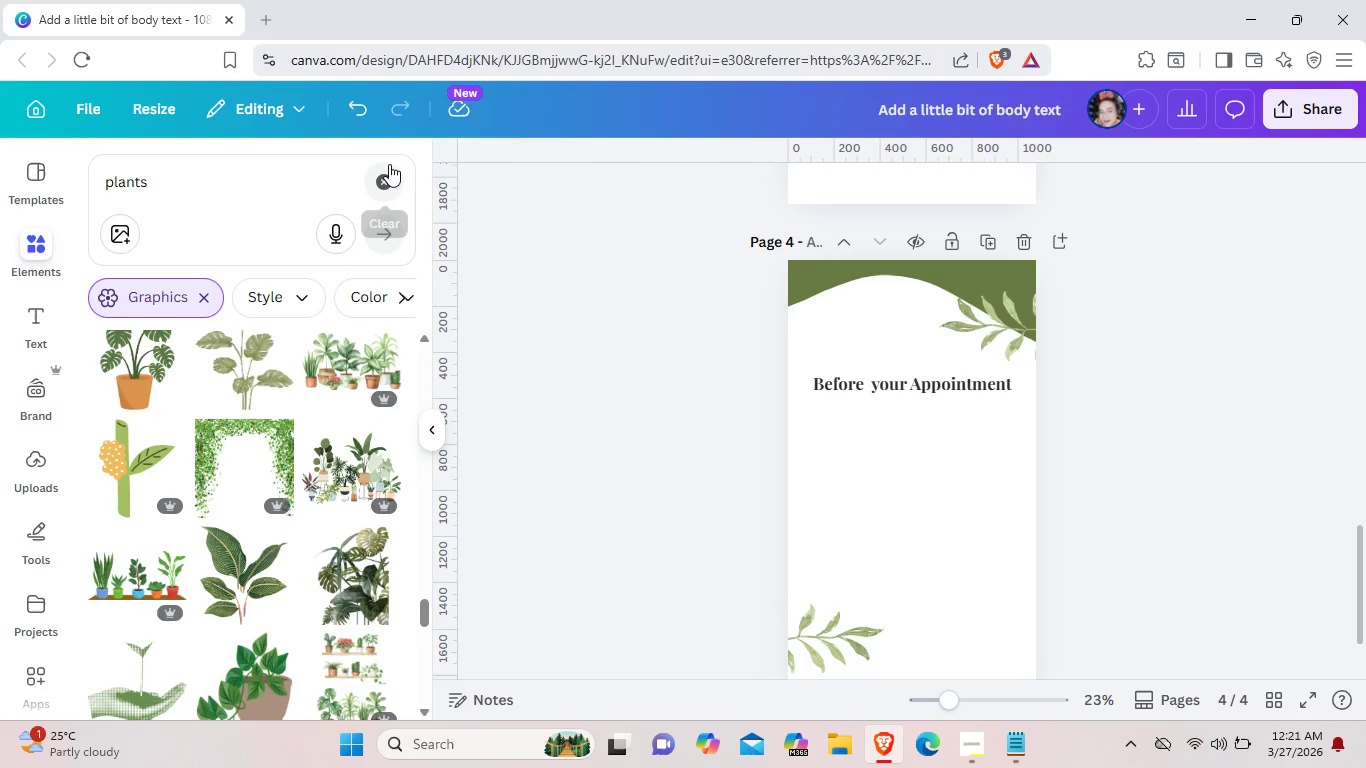 
left_click([389, 164])
 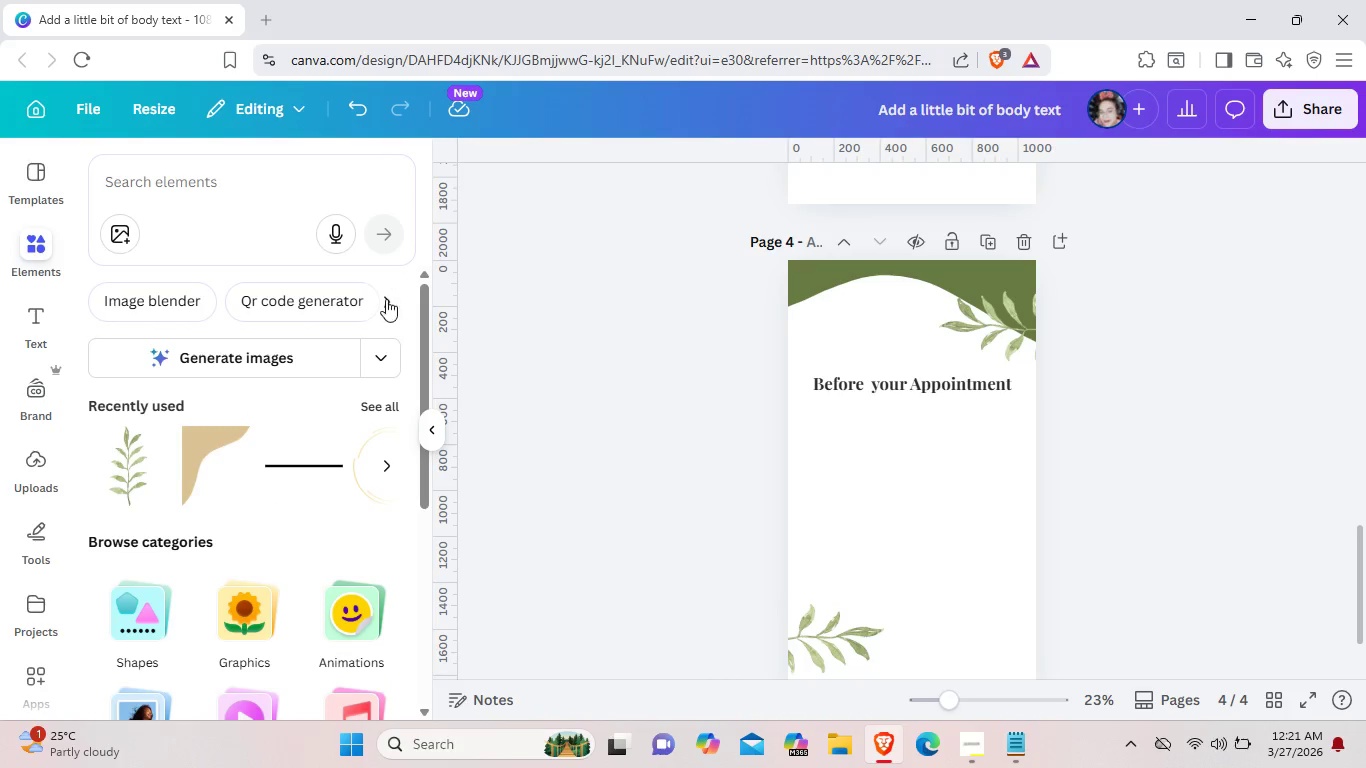 
left_click([382, 402])
 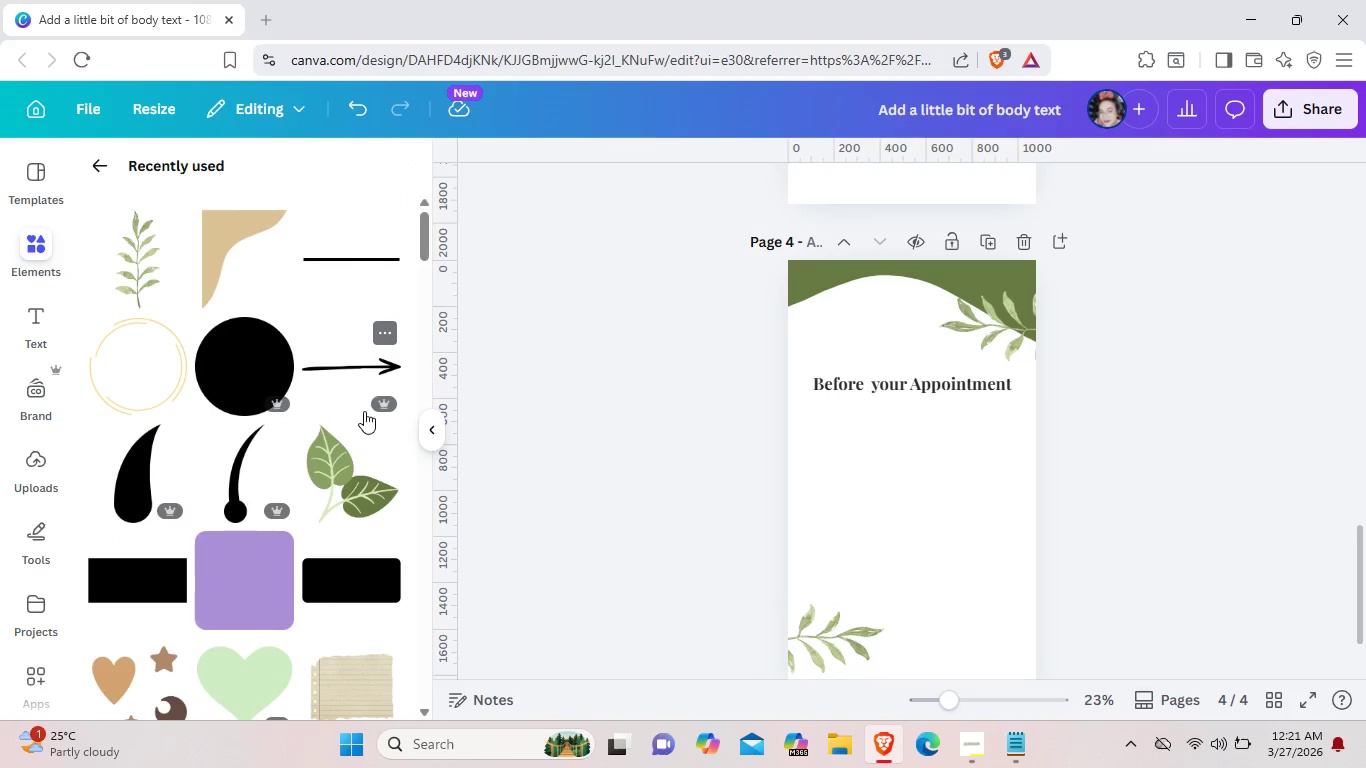 
left_click([271, 567])
 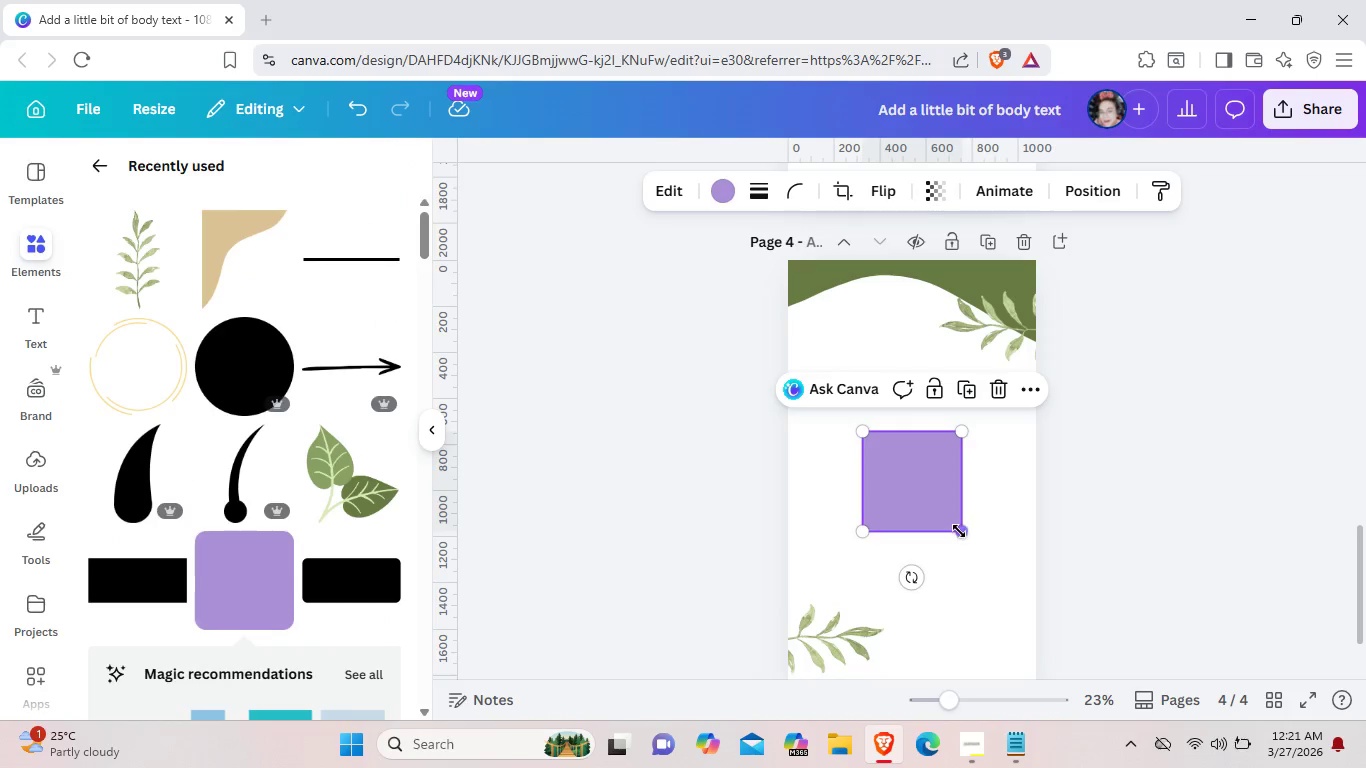 
left_click_drag(start_coordinate=[959, 532], to_coordinate=[1055, 603])
 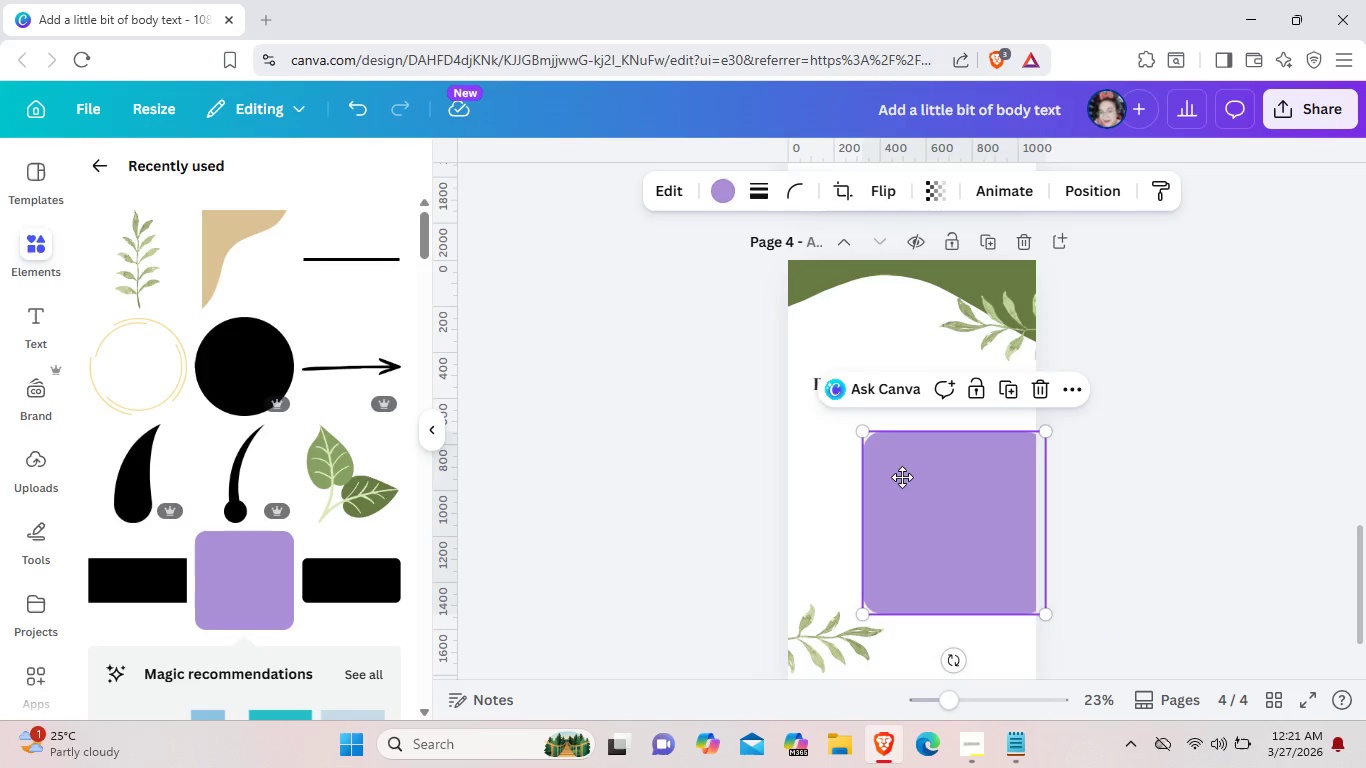 
left_click_drag(start_coordinate=[976, 539], to_coordinate=[919, 462])
 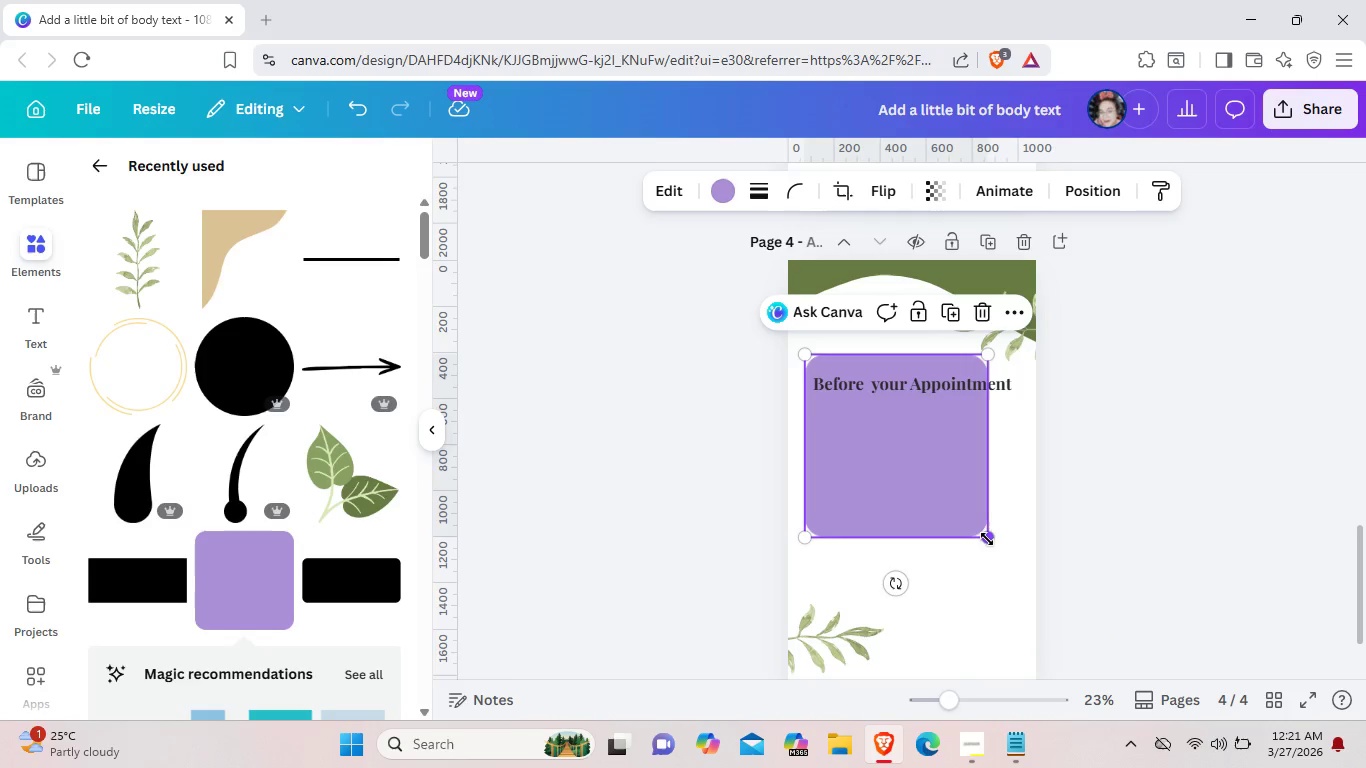 
left_click_drag(start_coordinate=[987, 539], to_coordinate=[1031, 559])
 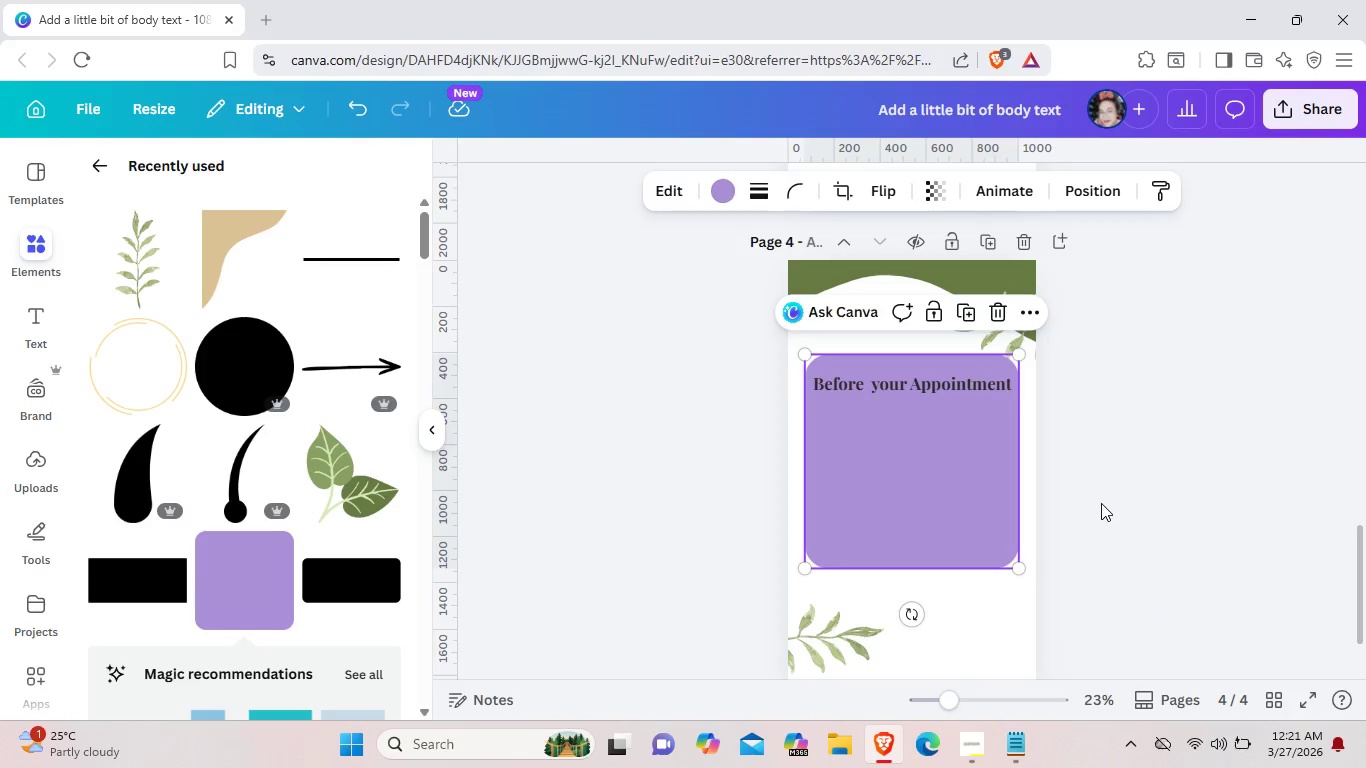 
left_click([1101, 503])
 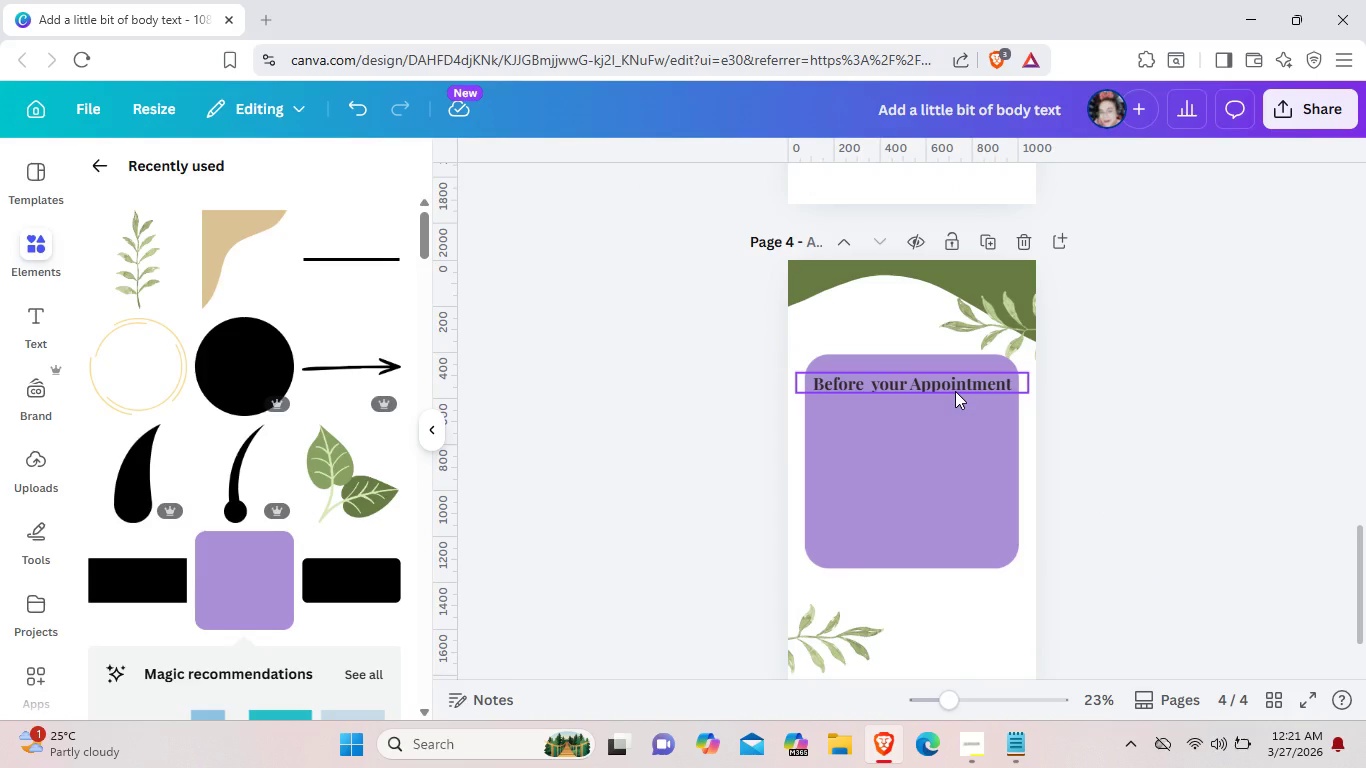 
left_click([955, 391])
 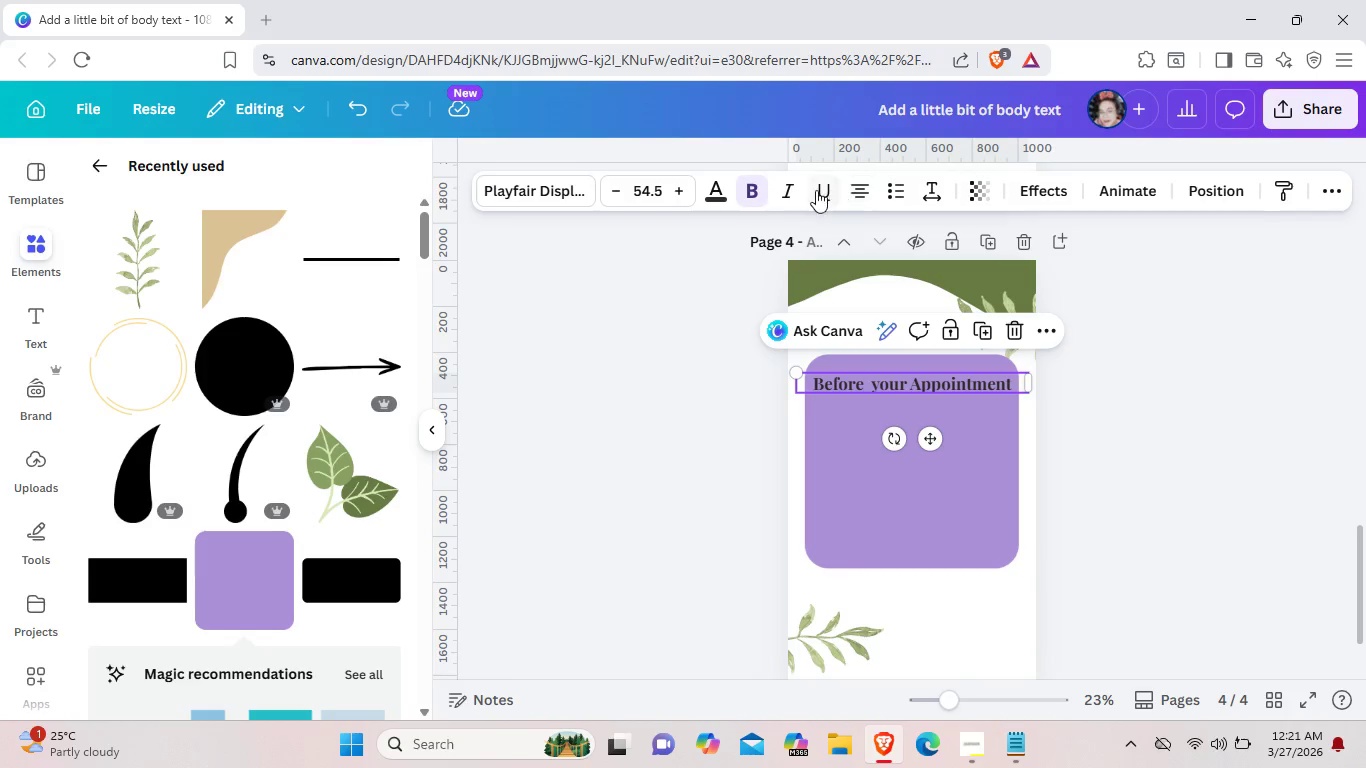 
left_click([793, 187])
 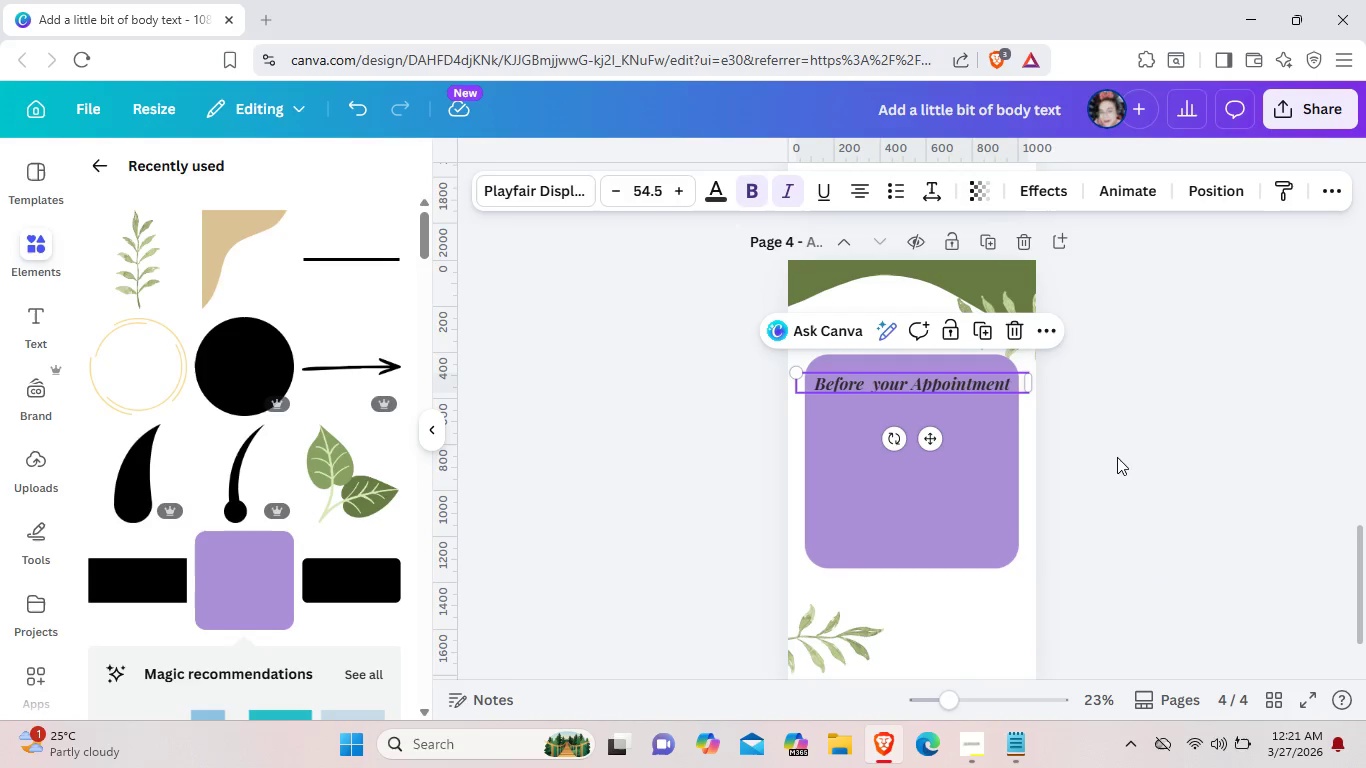 
left_click([1118, 458])
 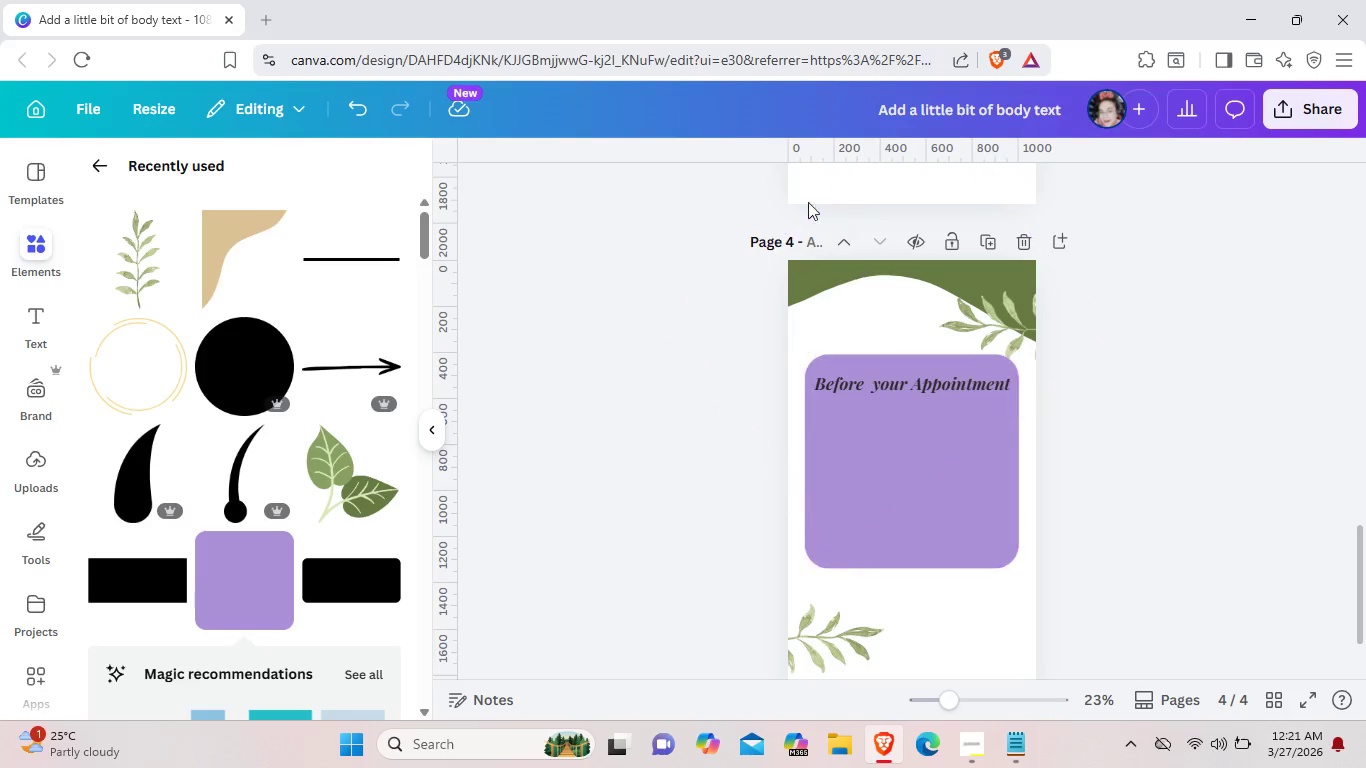 
left_click([887, 479])
 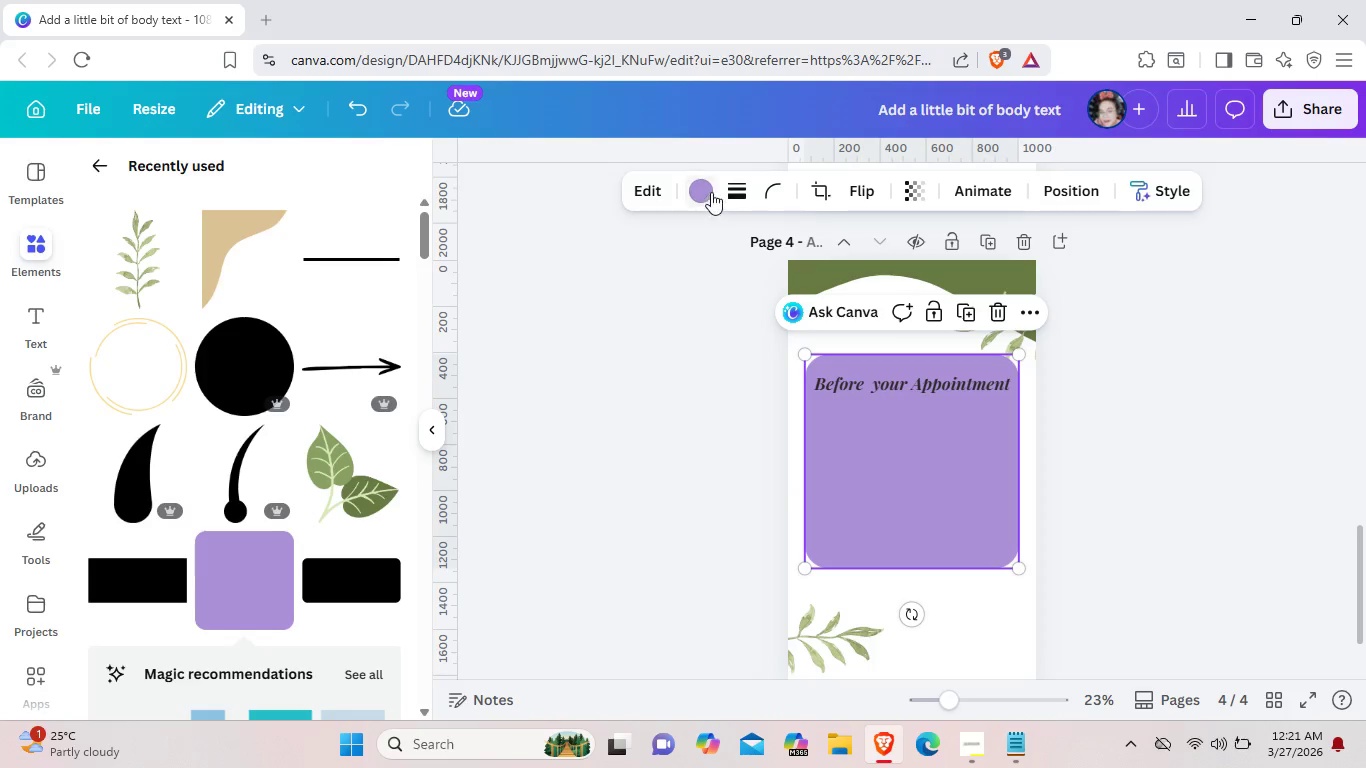 
left_click([706, 190])
 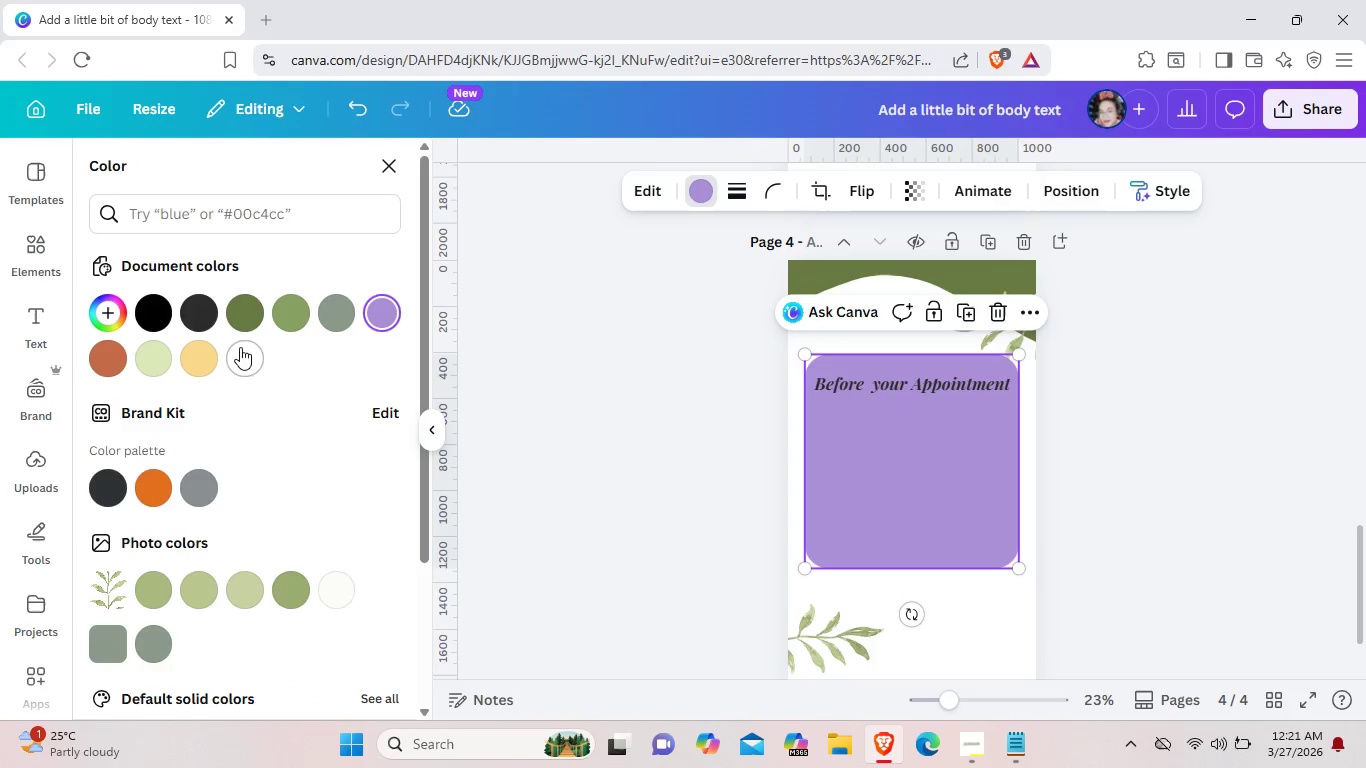 
left_click([246, 351])
 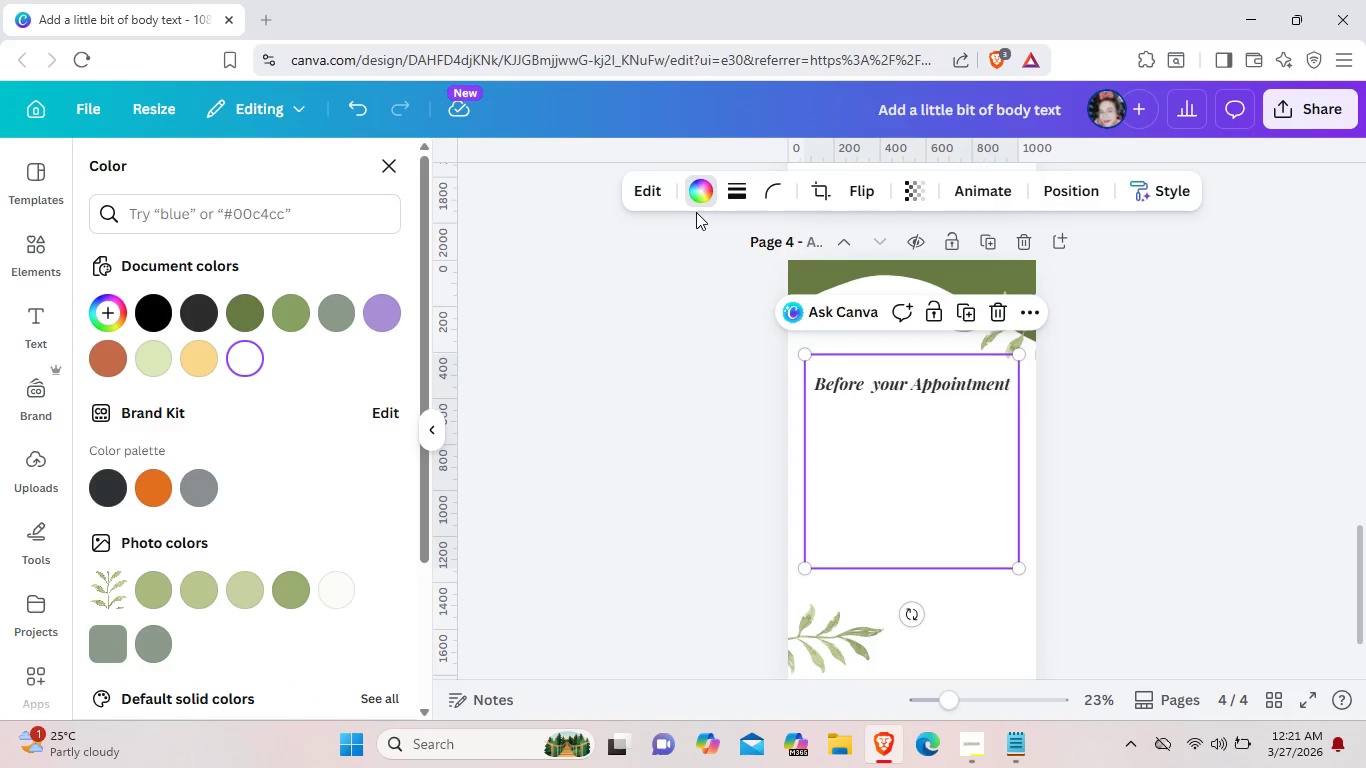 
left_click([656, 192])
 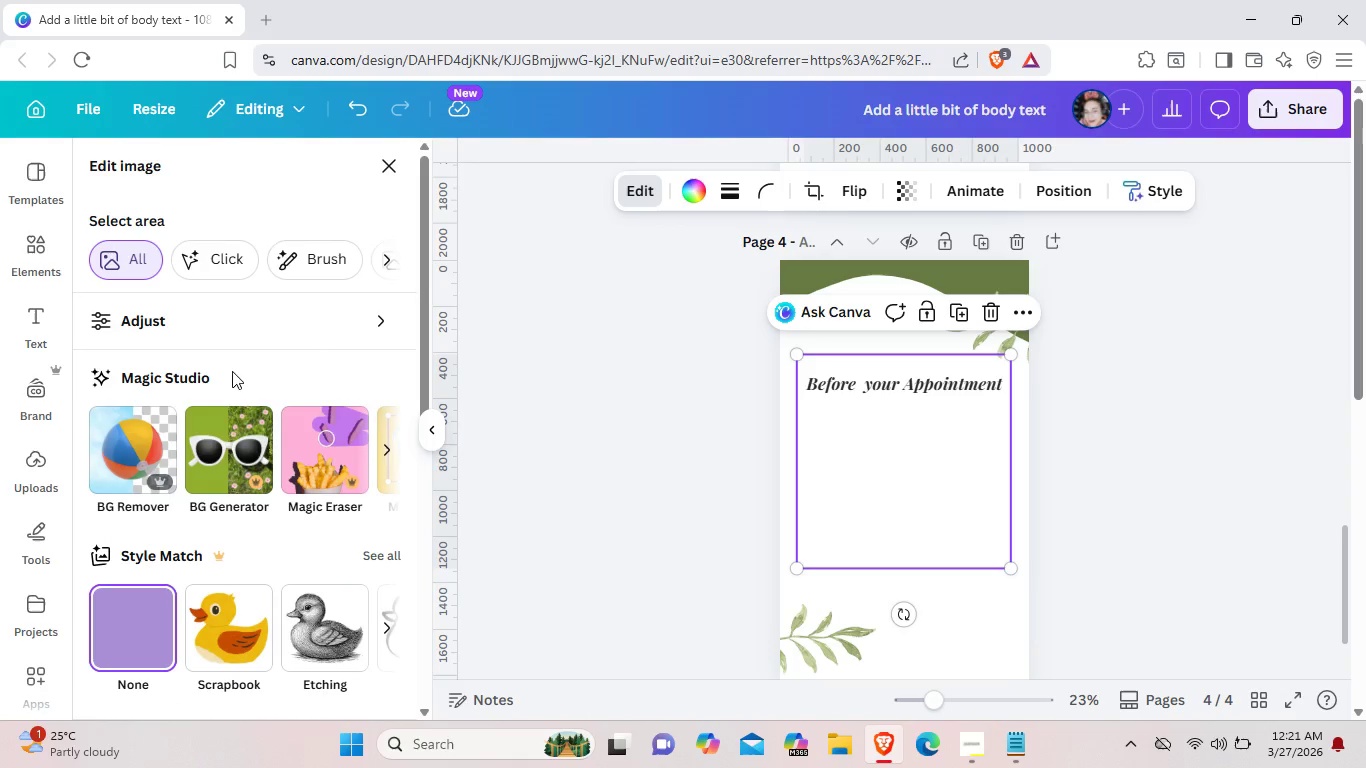 
scroll: coordinate [181, 580], scroll_direction: down, amount: 3.0
 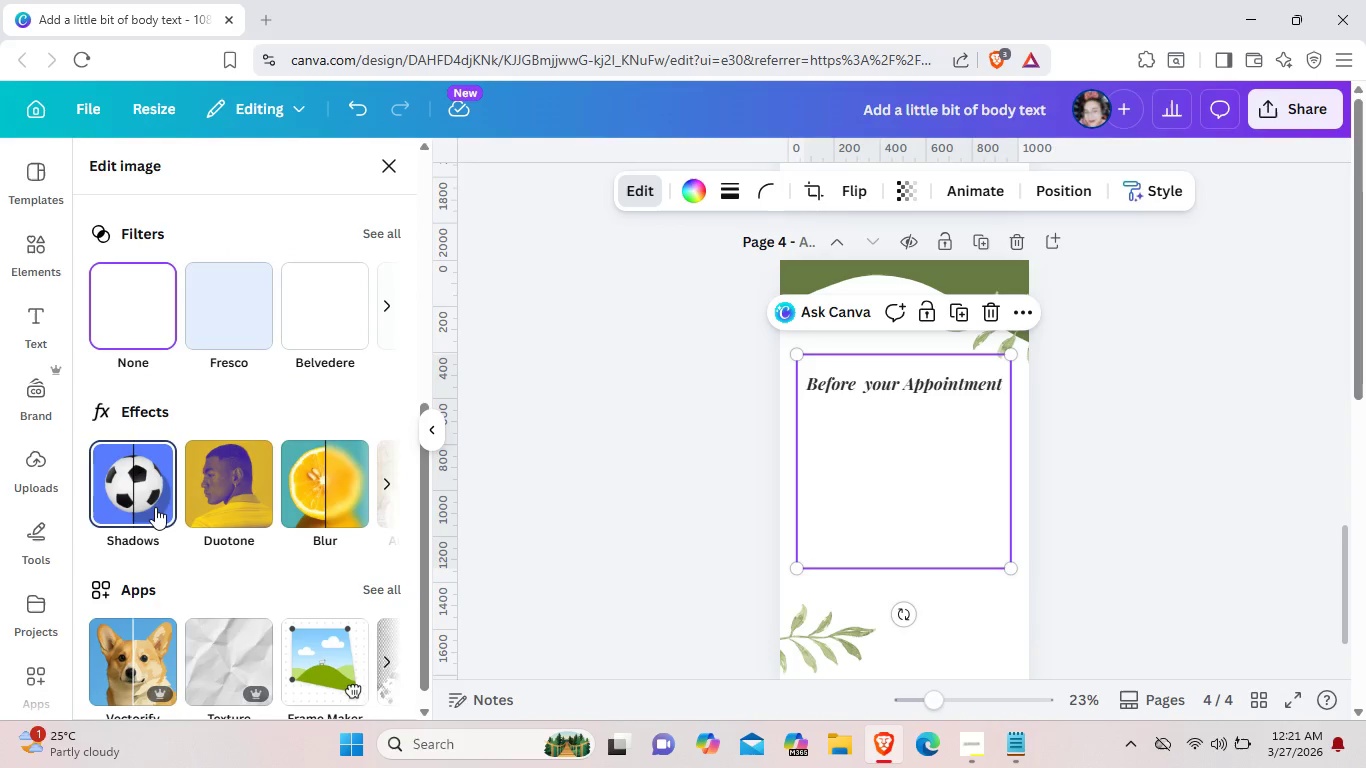 
left_click([148, 503])
 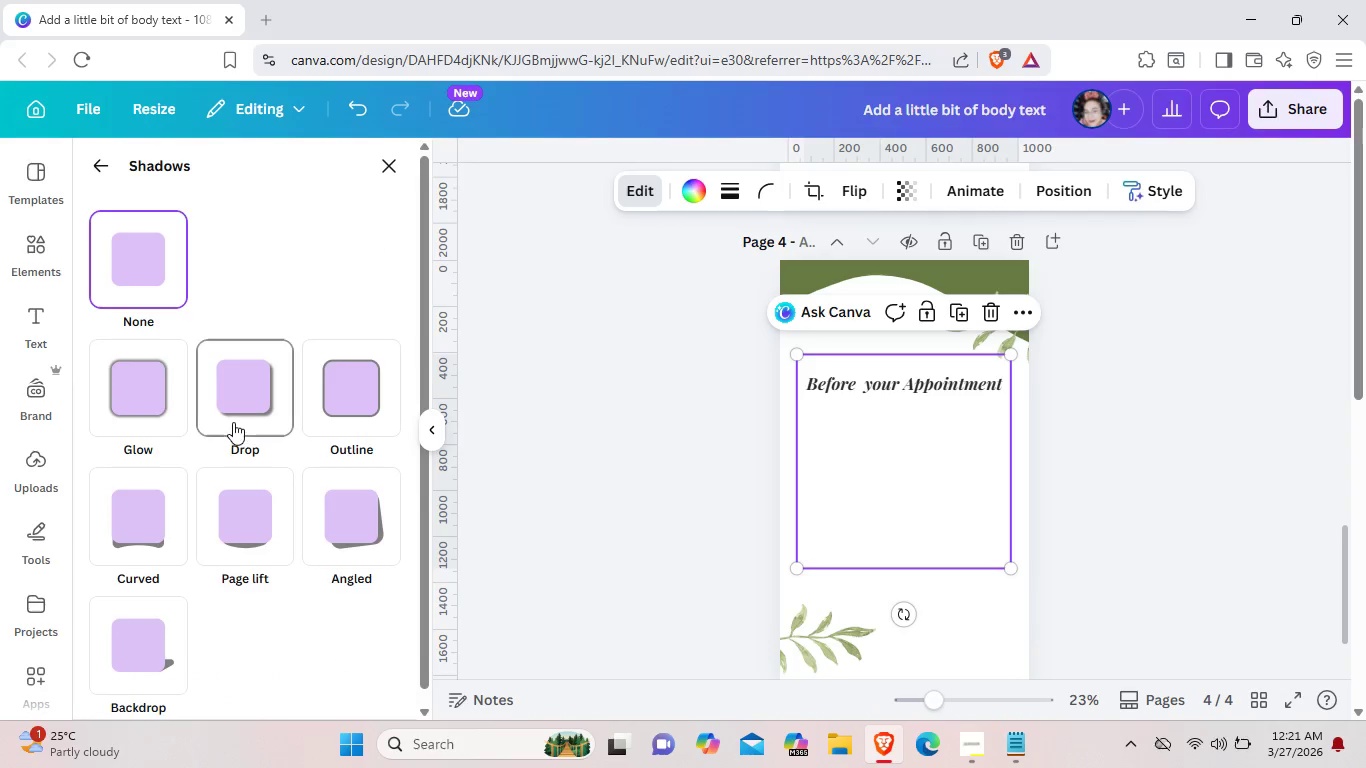 
left_click([233, 420])
 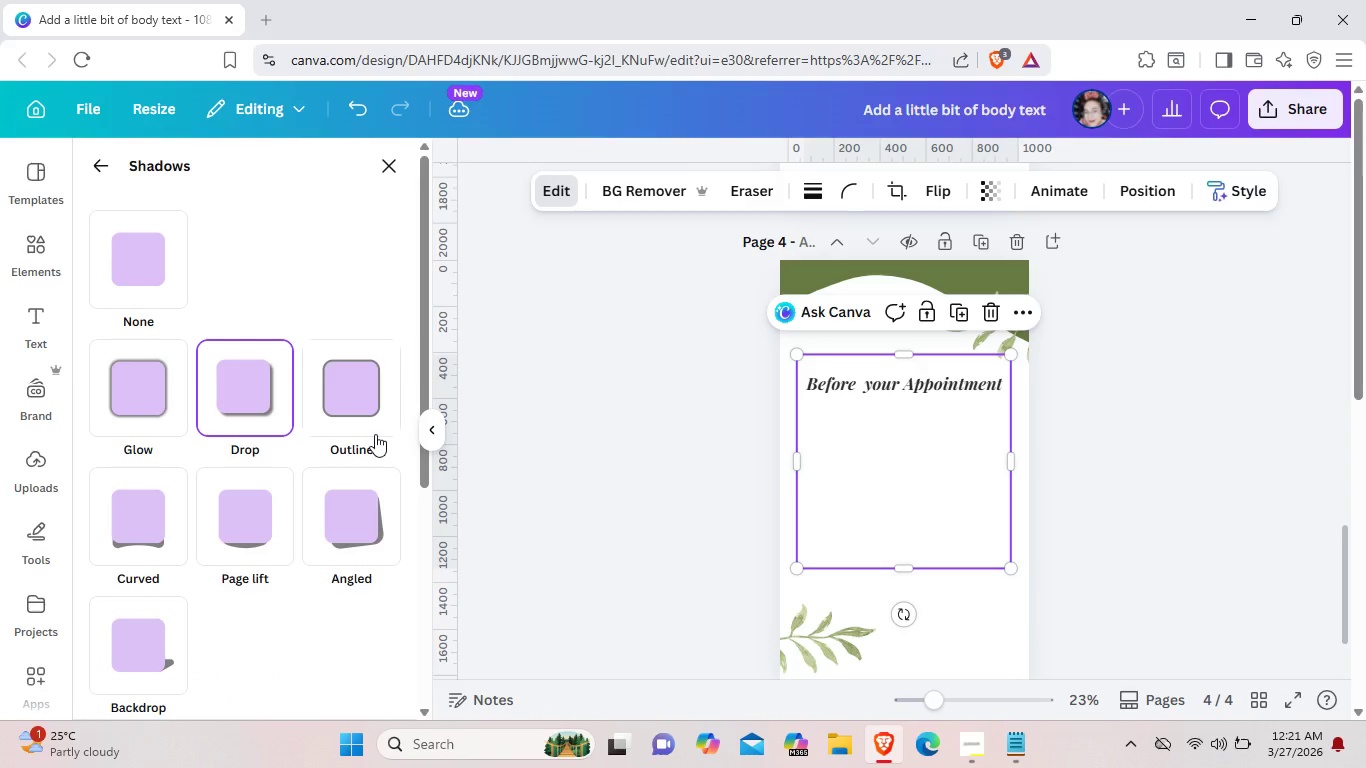 
left_click([1136, 444])
 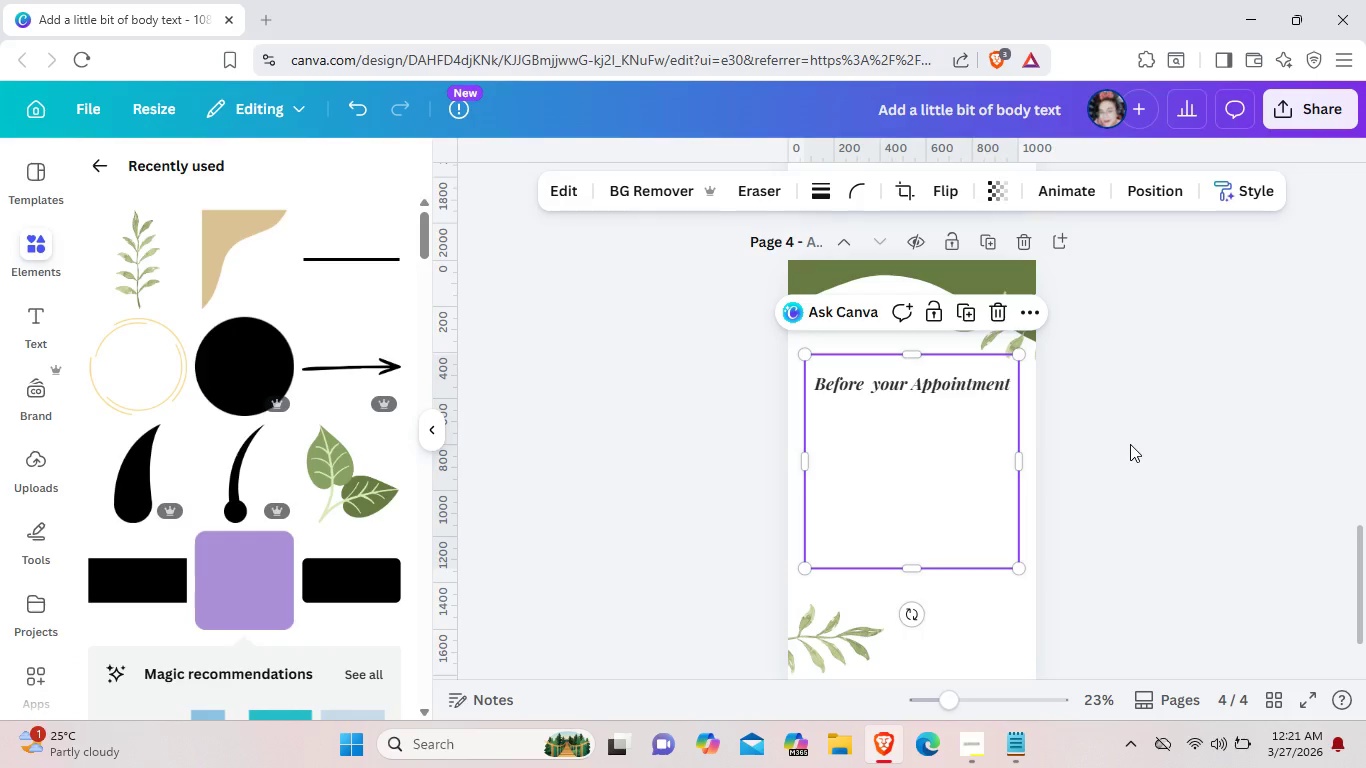 
left_click([1109, 444])
 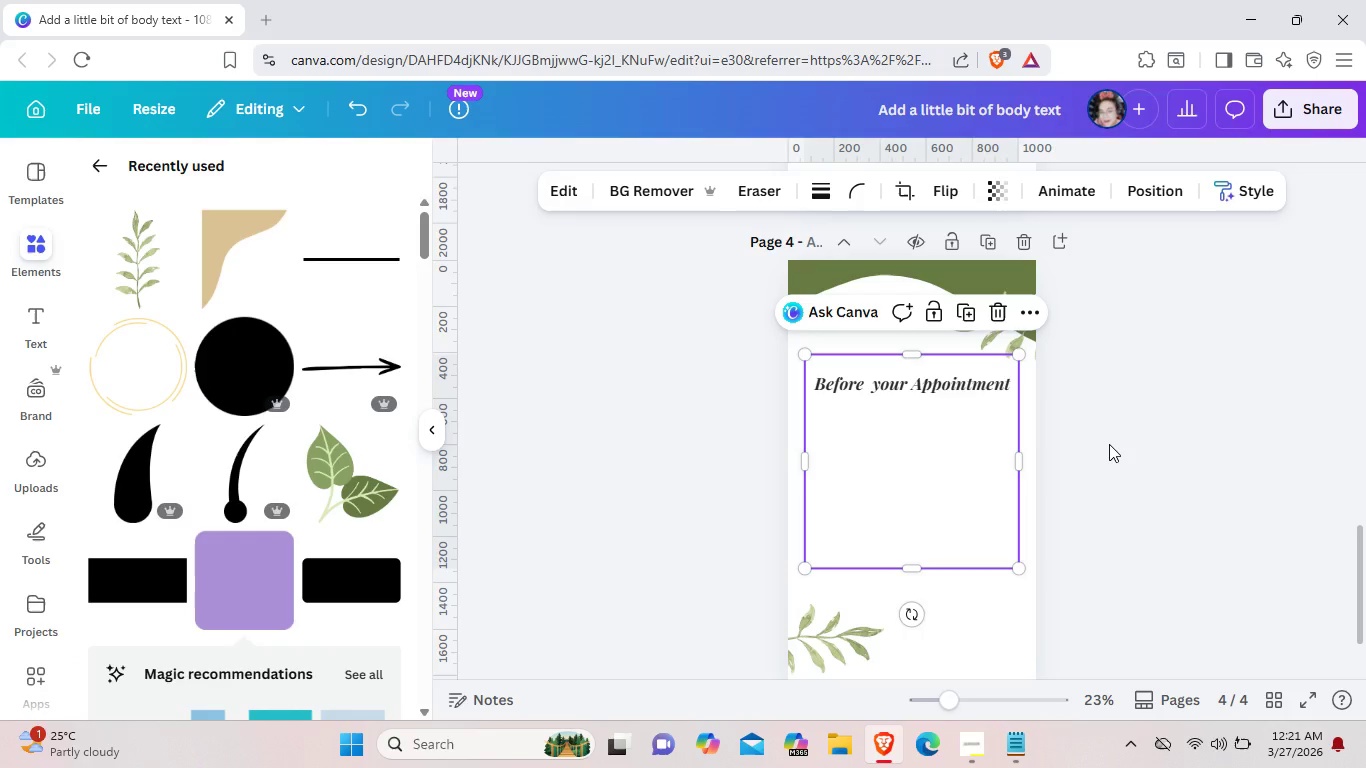 
left_click([993, 631])
 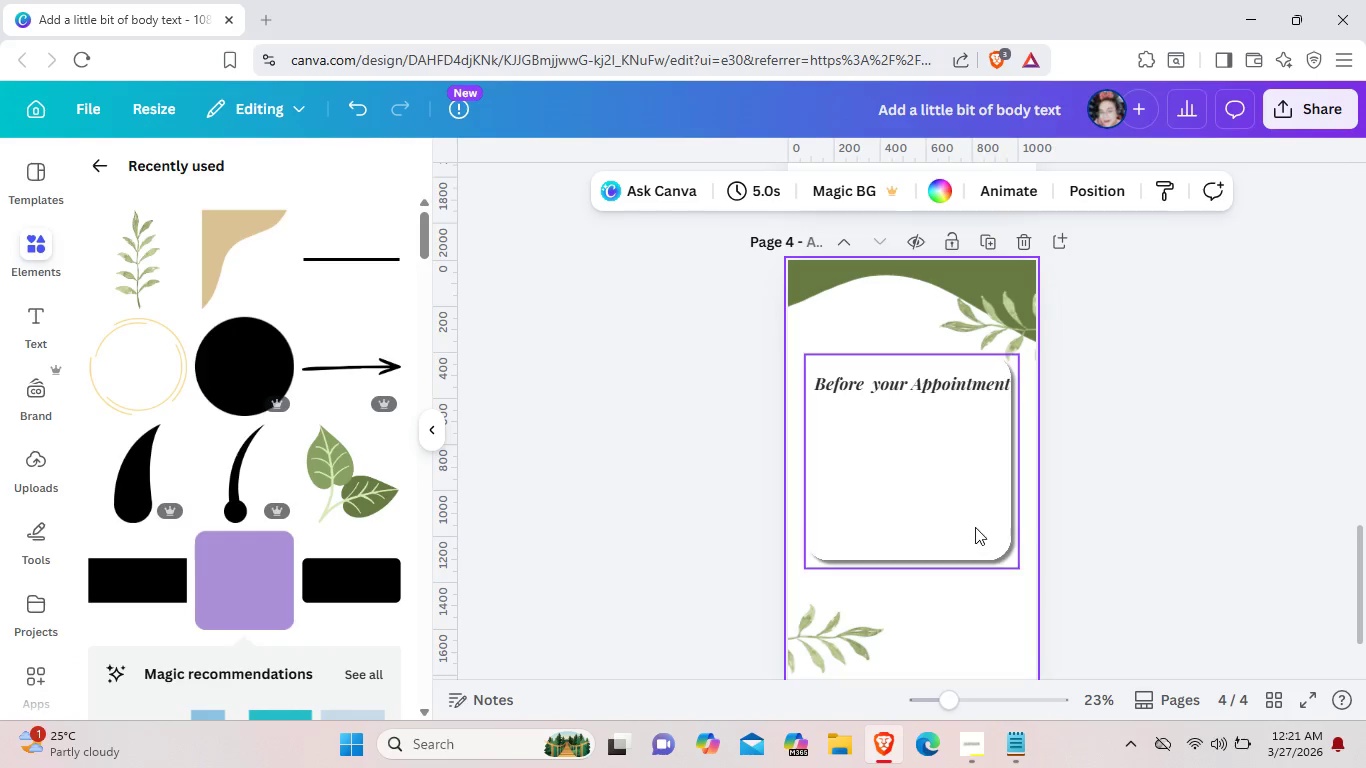 
left_click([975, 526])
 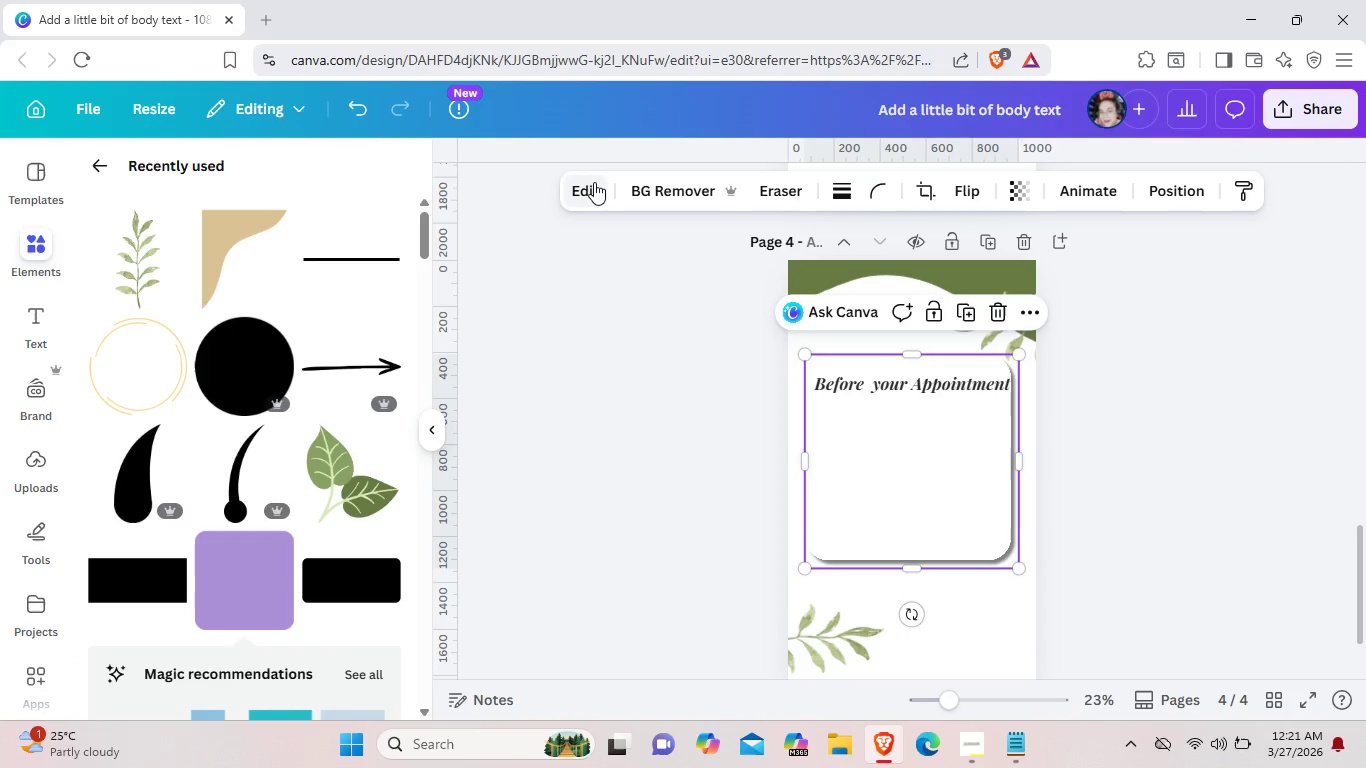 
left_click([594, 182])
 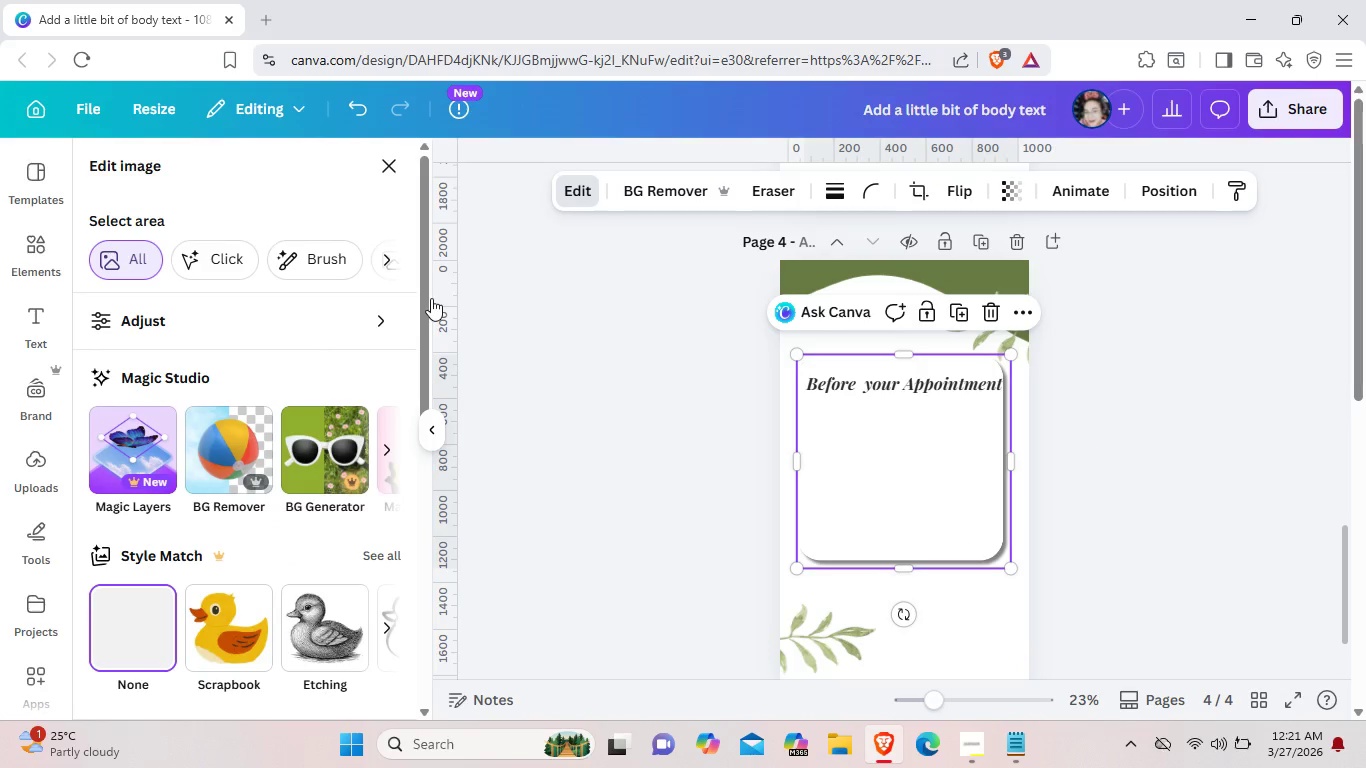 
scroll: coordinate [247, 666], scroll_direction: down, amount: 3.0
 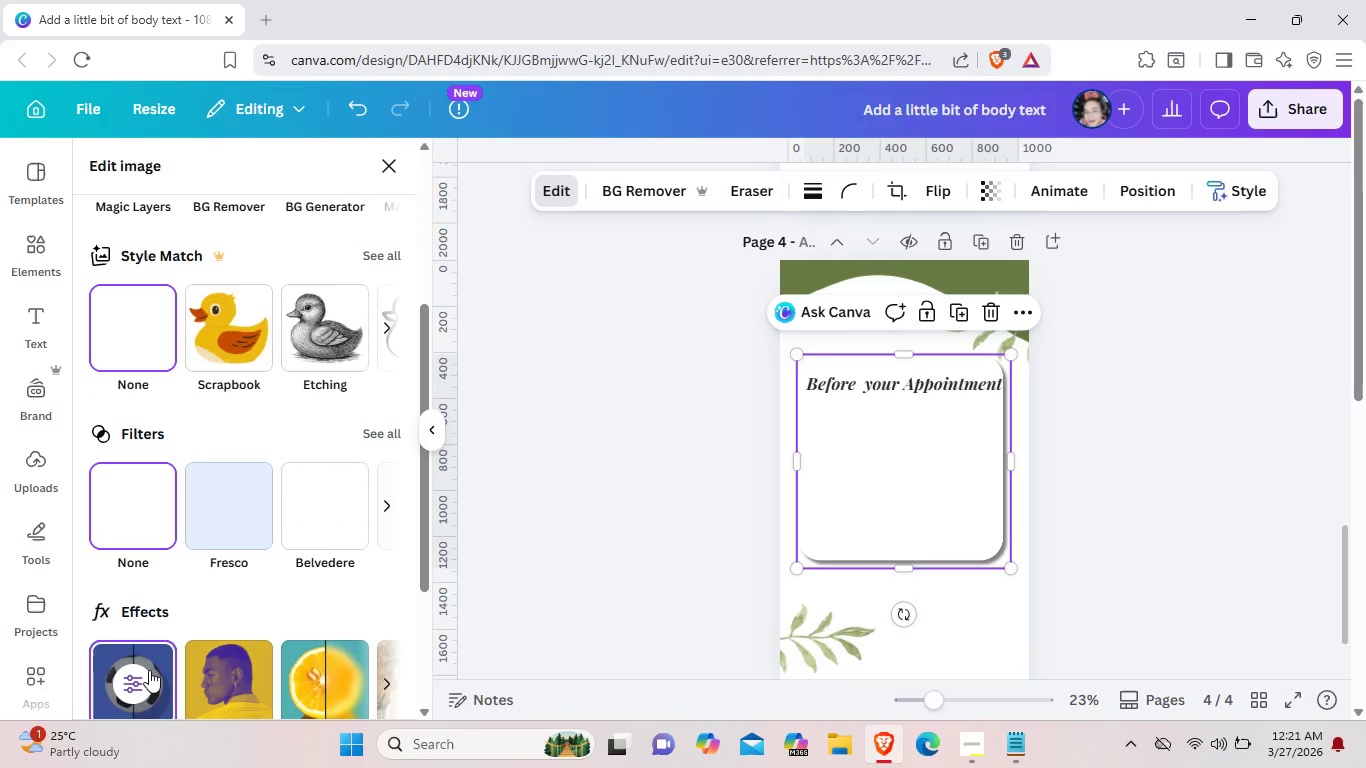 
left_click([148, 671])
 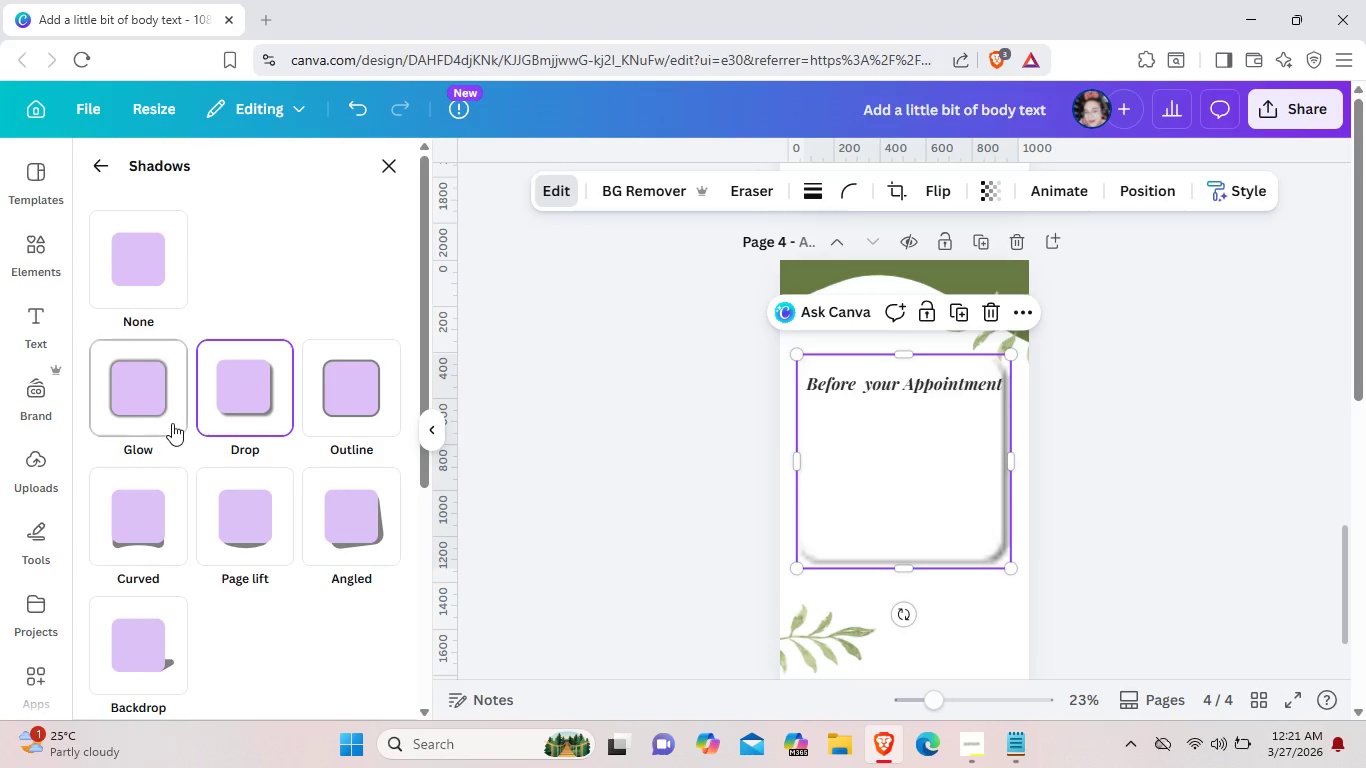 
left_click([167, 410])
 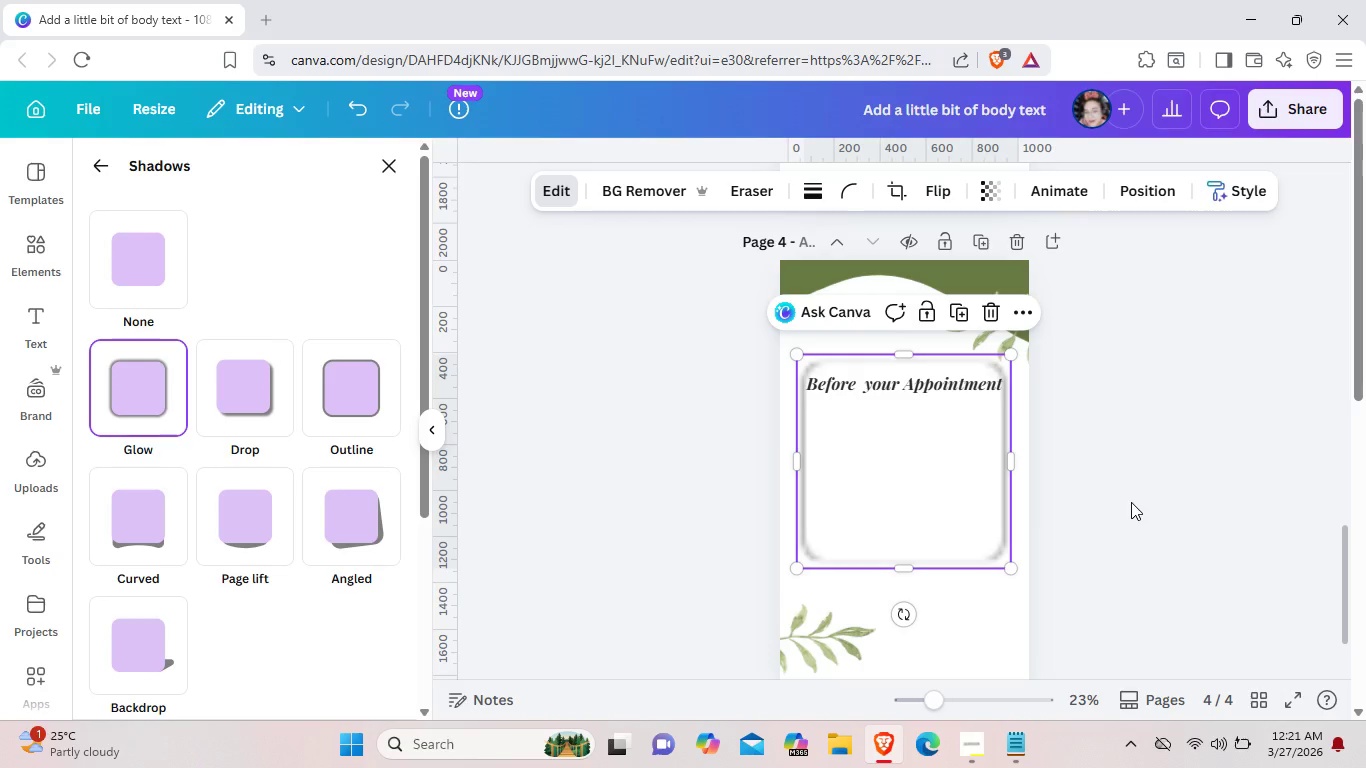 
wait(7.44)
 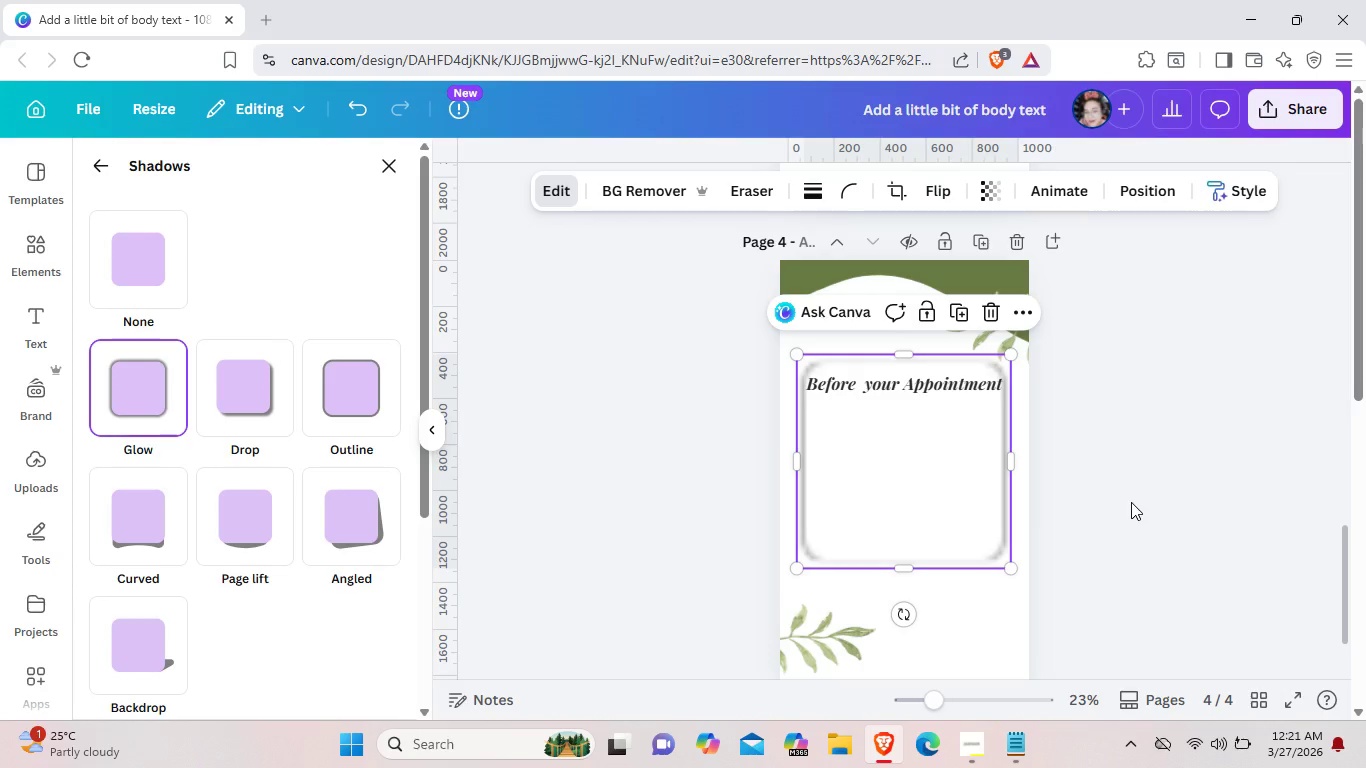 
left_click([1131, 502])
 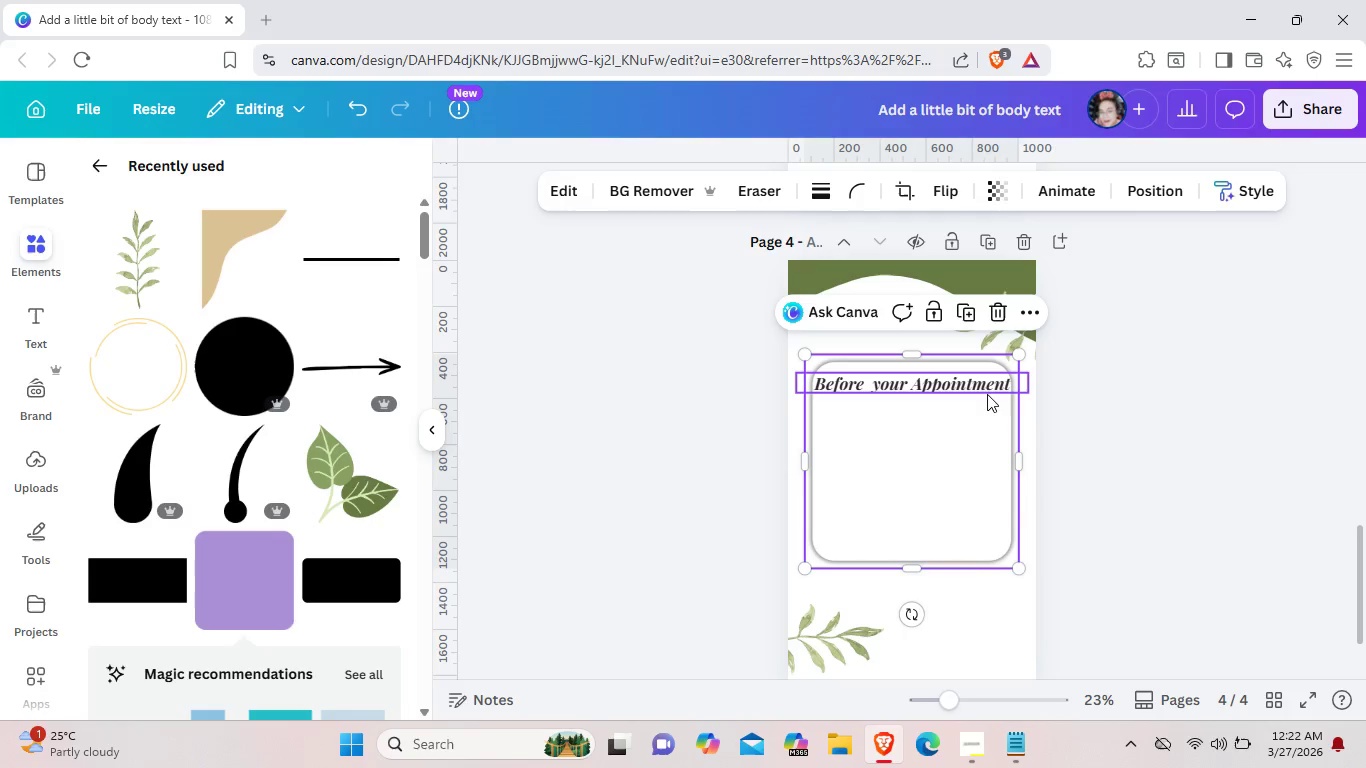 
left_click([982, 389])
 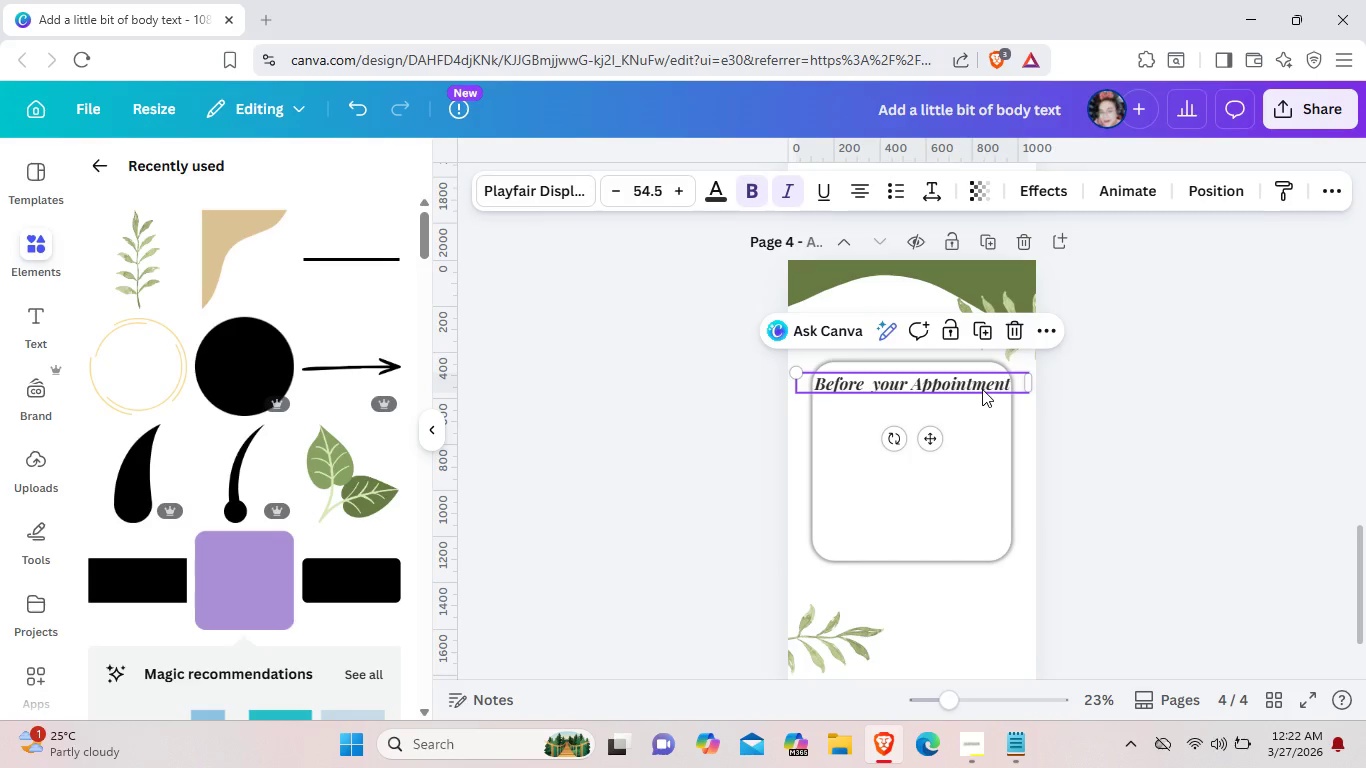 
left_click_drag(start_coordinate=[982, 389], to_coordinate=[980, 397])
 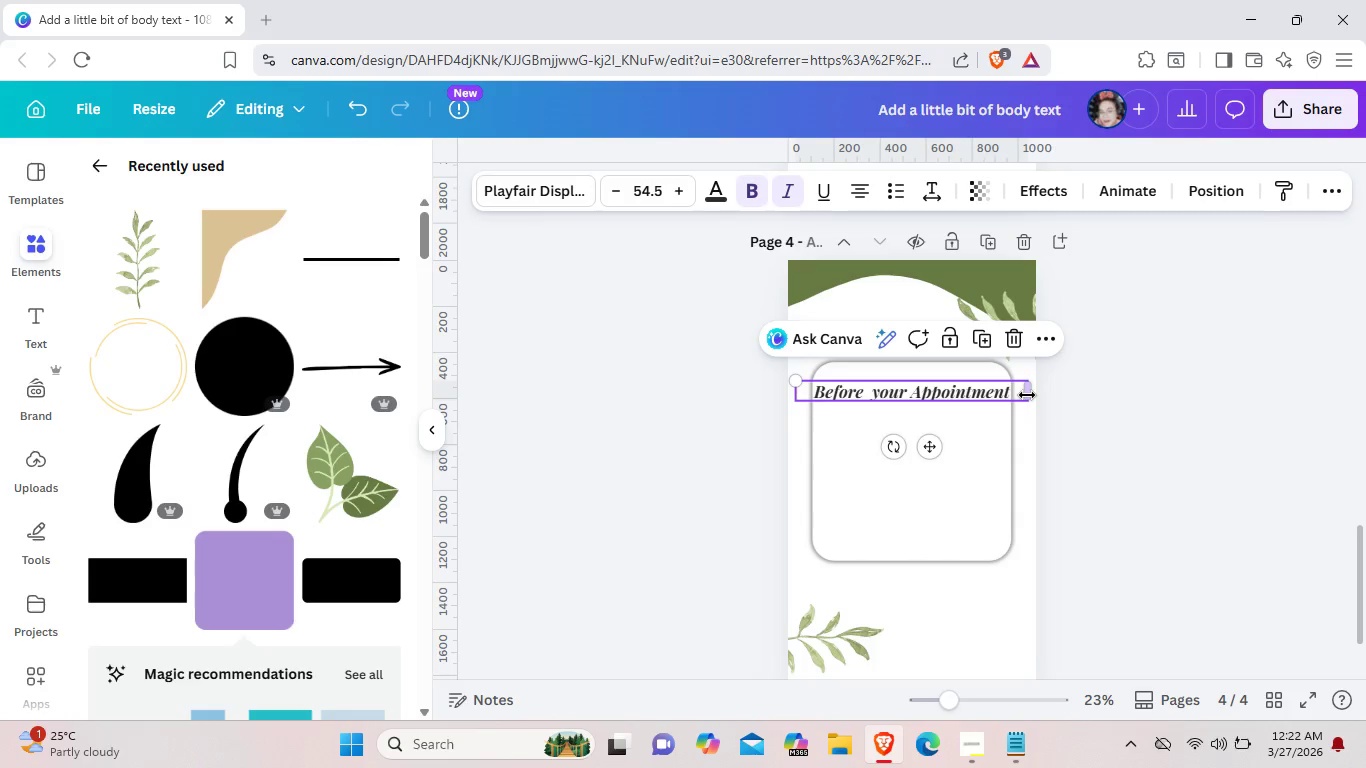 
left_click_drag(start_coordinate=[1027, 395], to_coordinate=[1006, 388])
 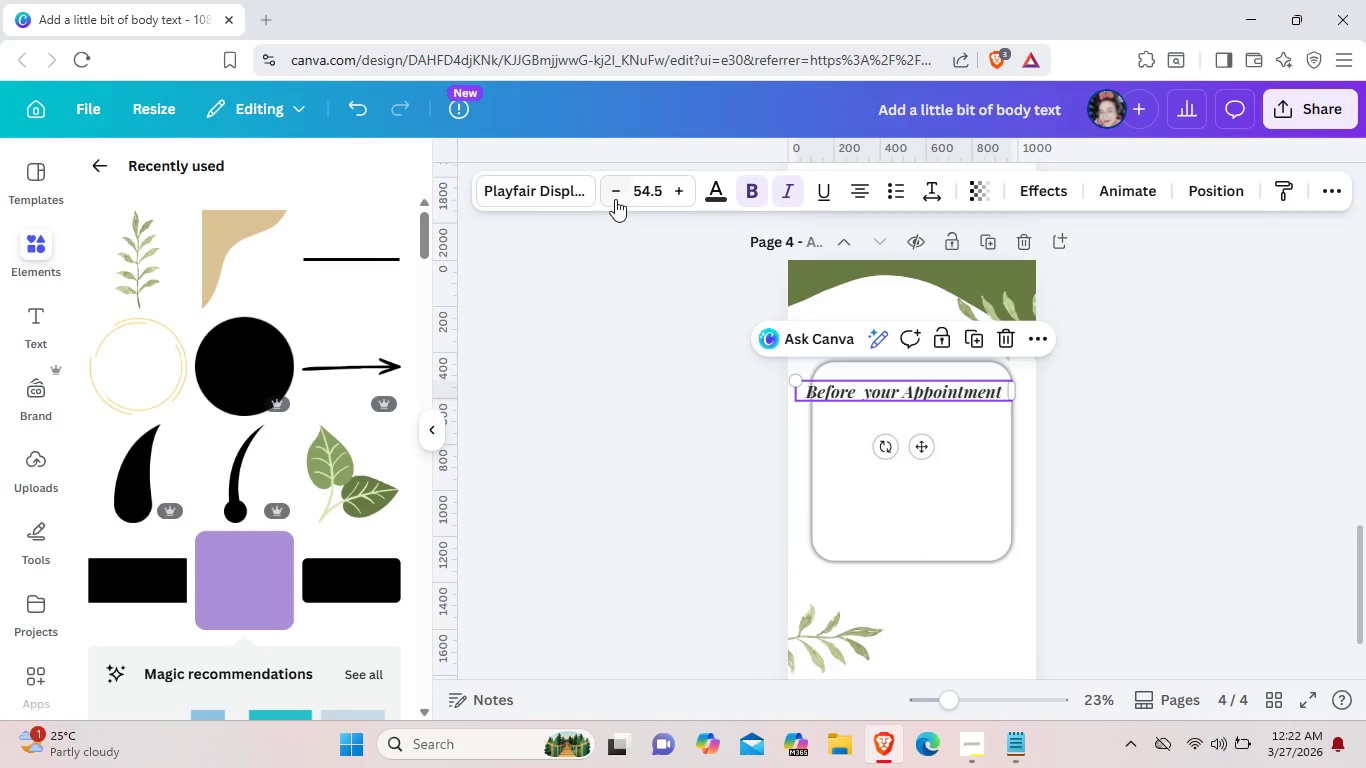 
double_click([614, 195])
 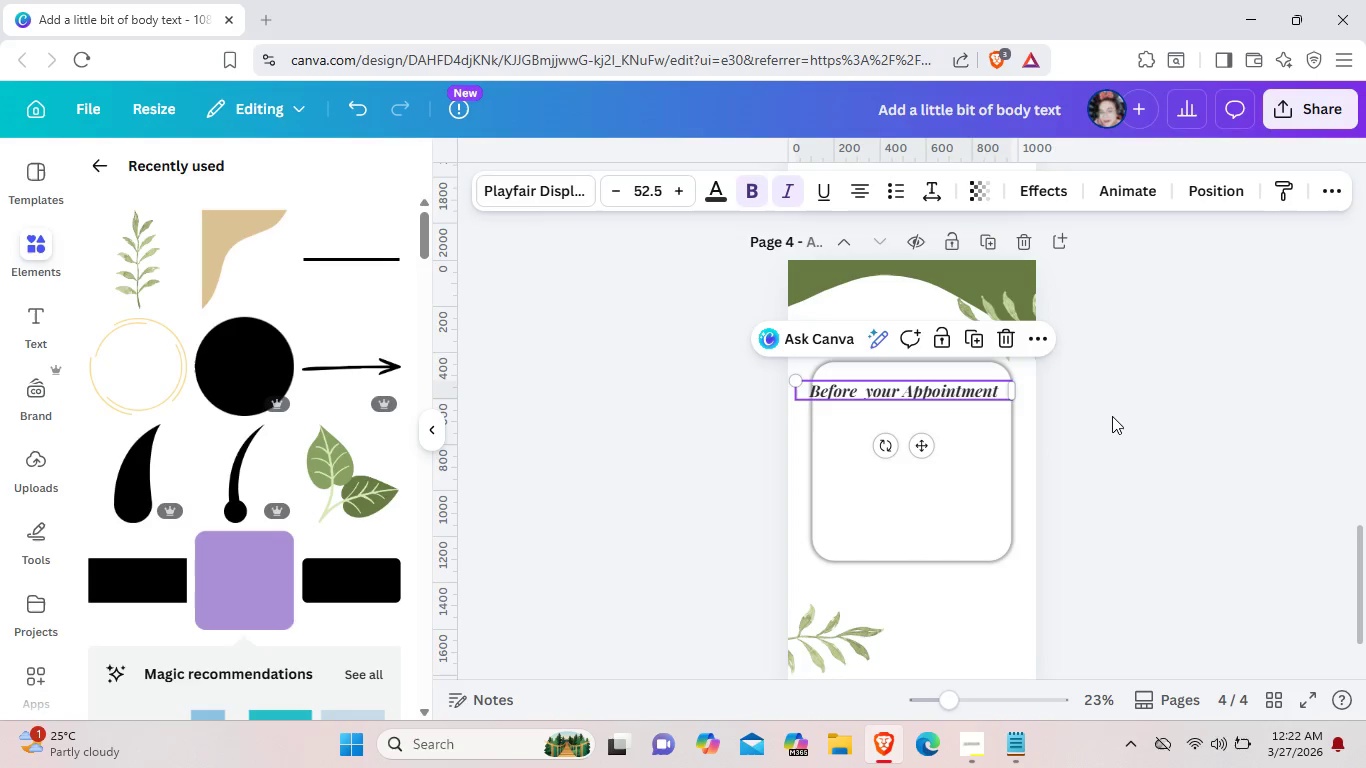 
left_click([1112, 416])
 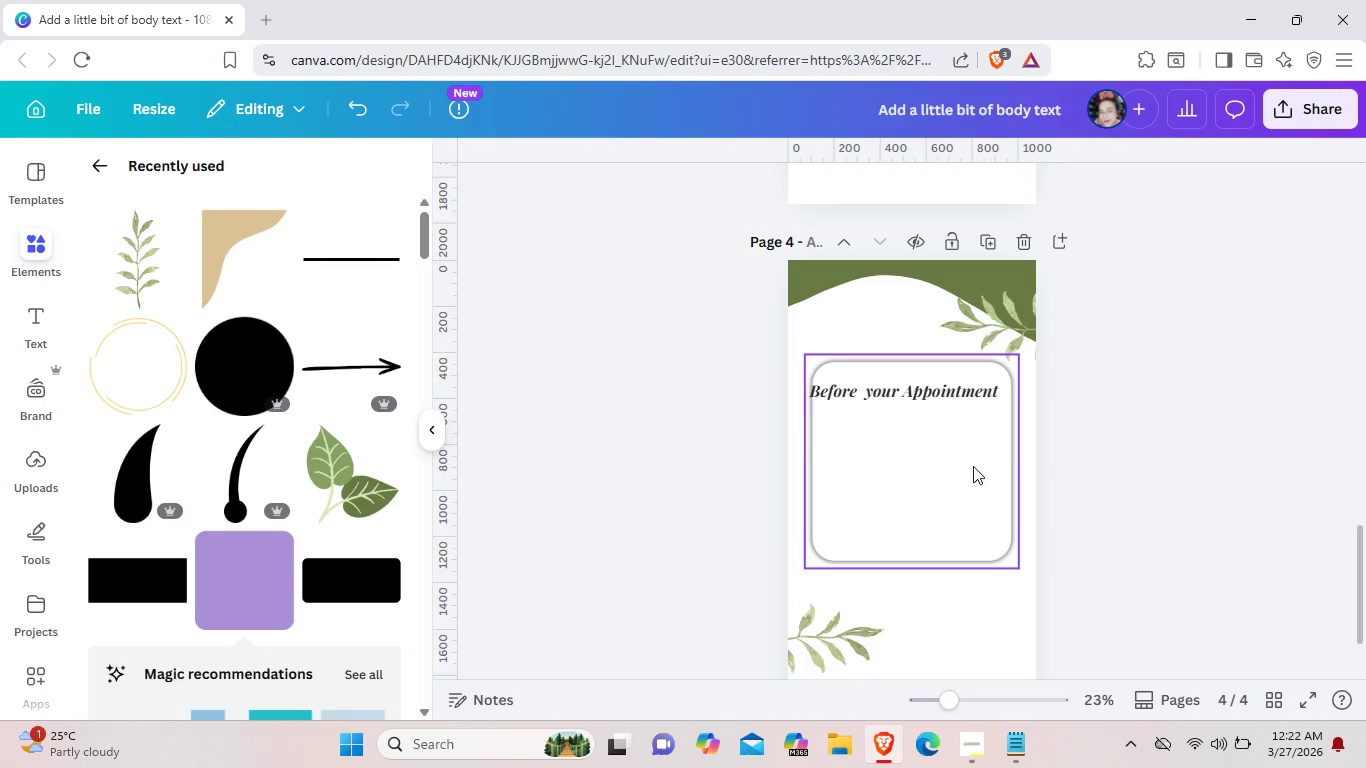 
left_click([973, 466])
 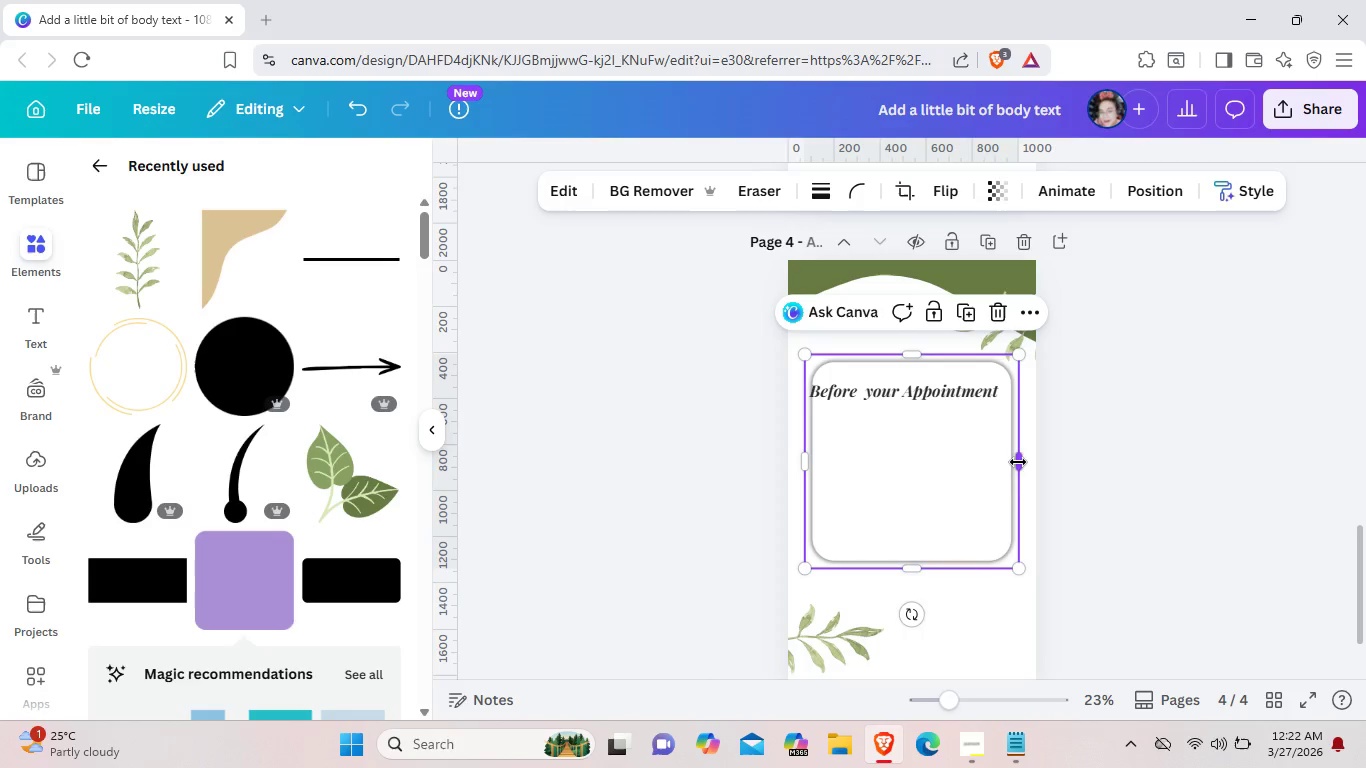 
left_click_drag(start_coordinate=[1018, 462], to_coordinate=[1027, 461])
 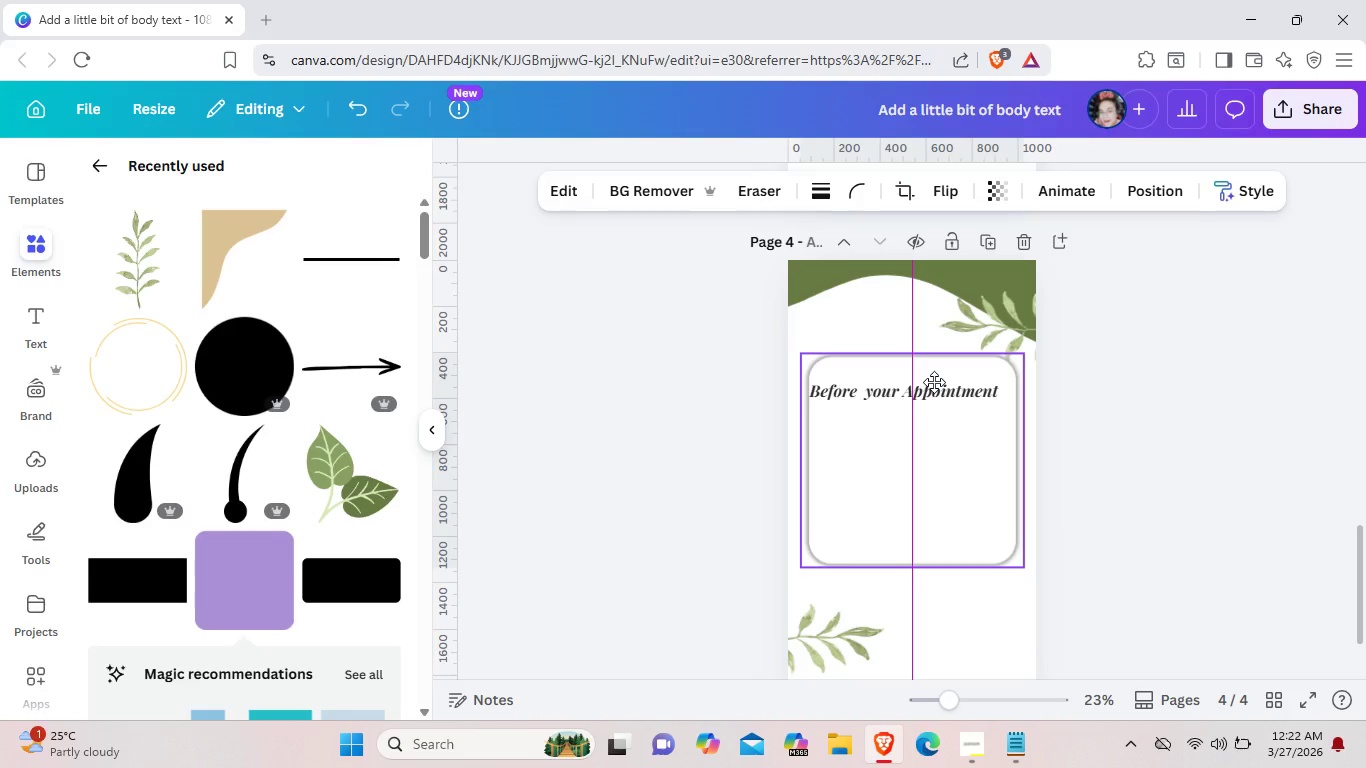 
left_click([935, 391])
 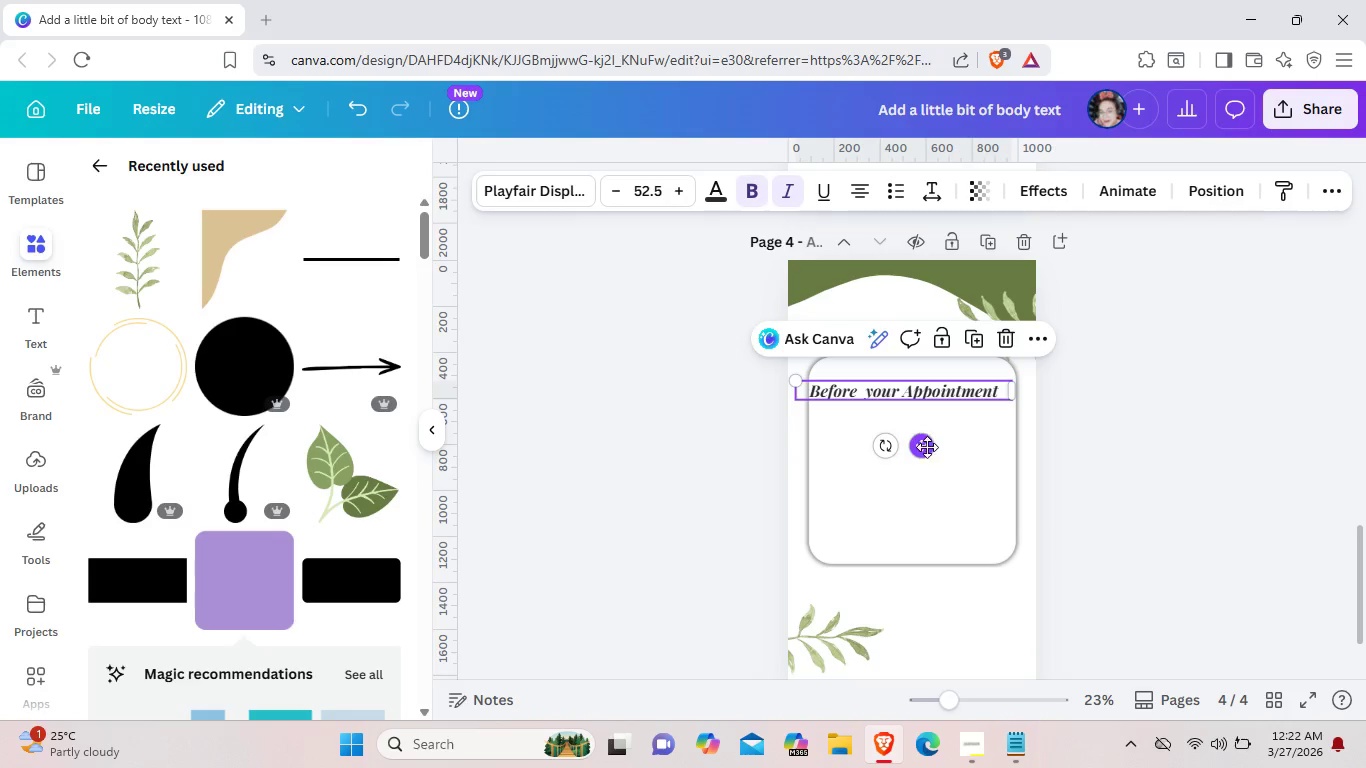 
left_click_drag(start_coordinate=[927, 448], to_coordinate=[933, 446])
 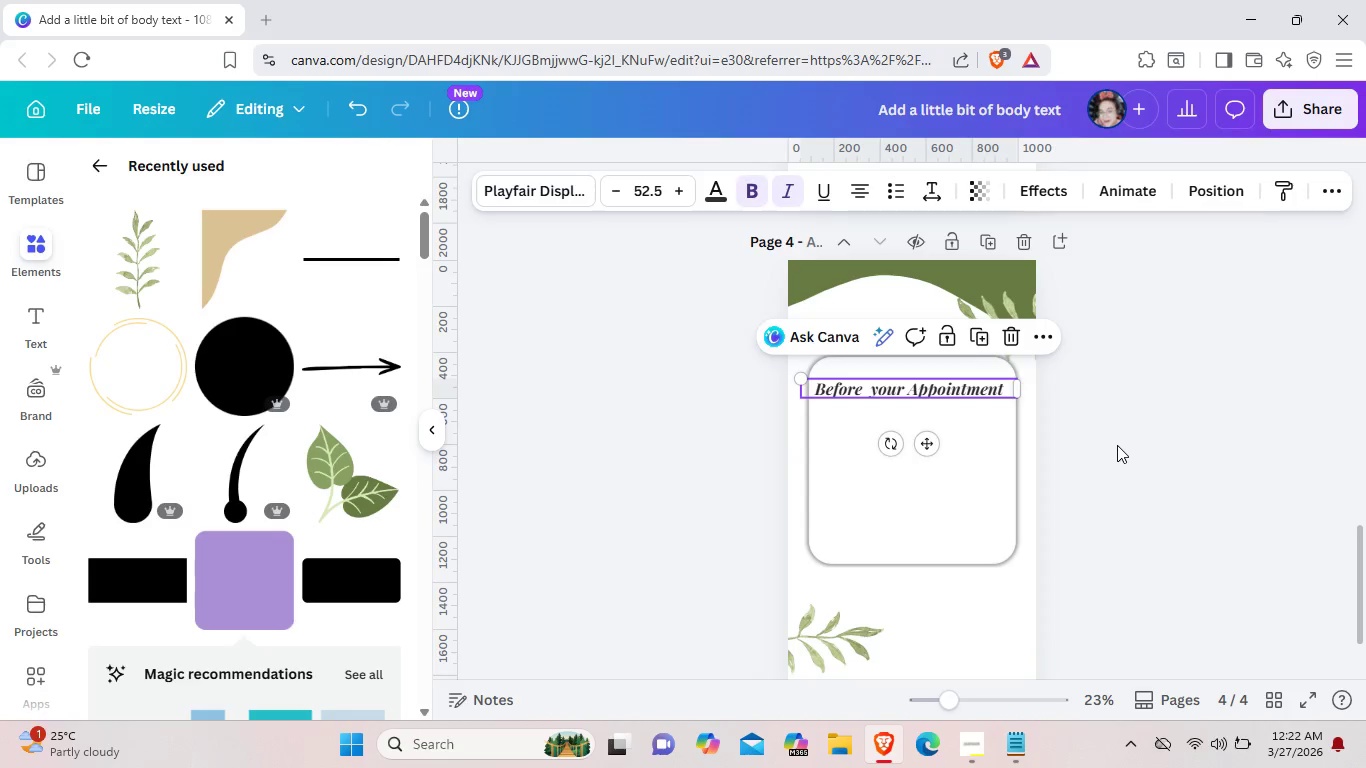 
left_click([1116, 445])
 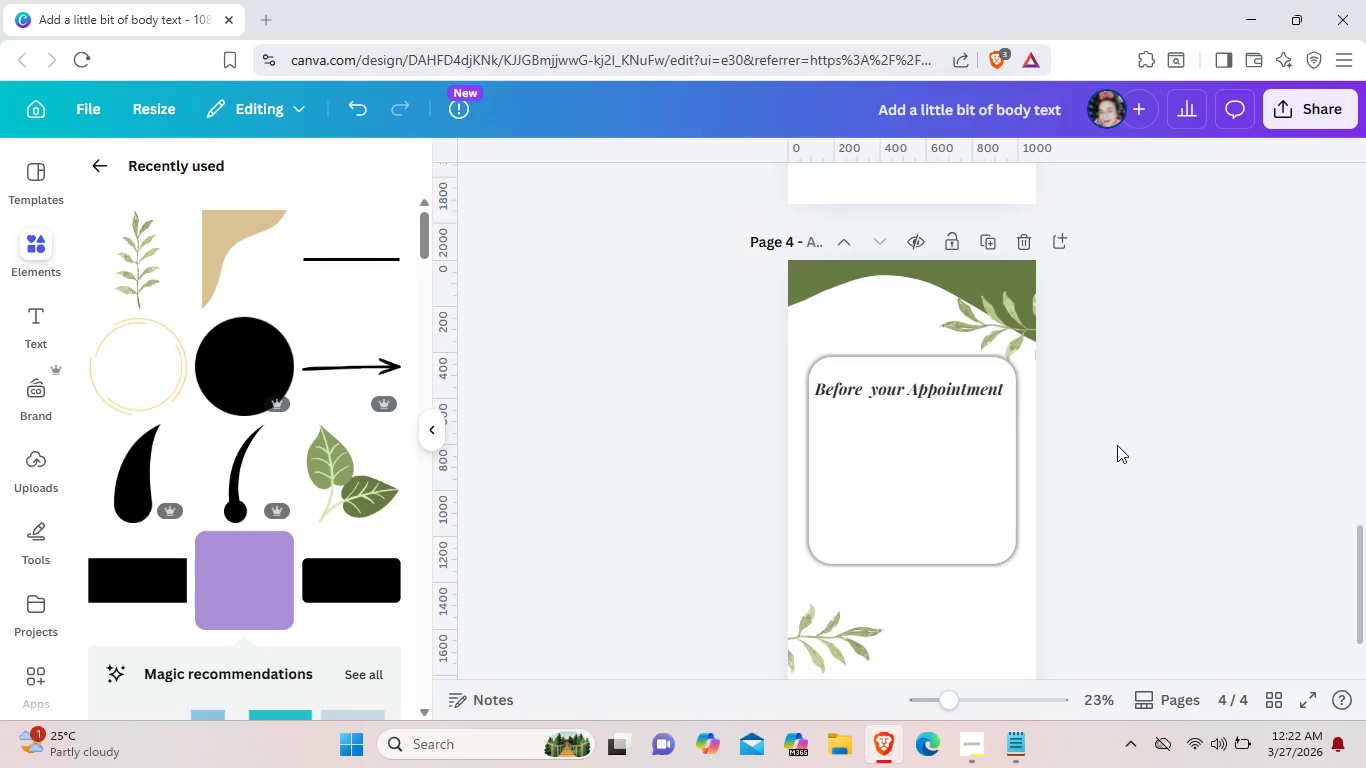 
left_click_drag(start_coordinate=[818, 670], to_coordinate=[819, 612])
 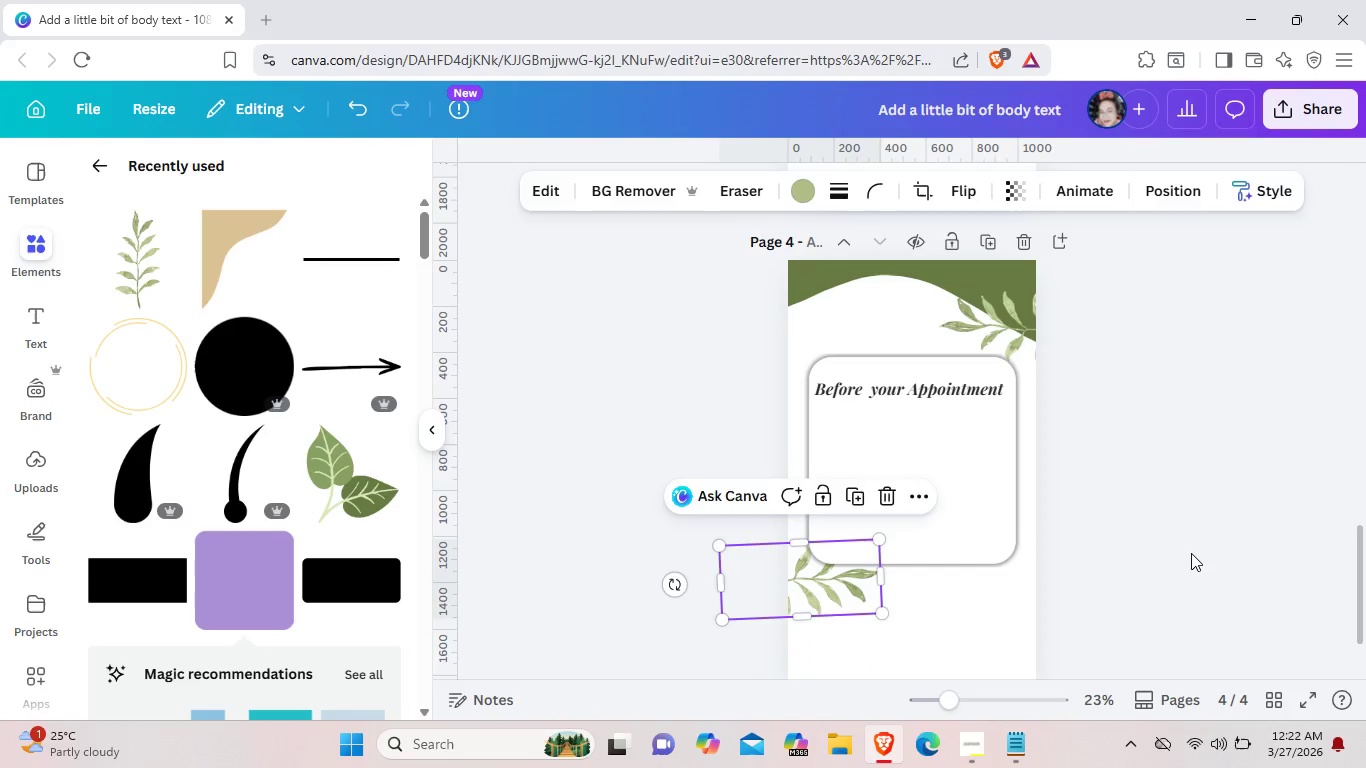 
left_click([1191, 553])
 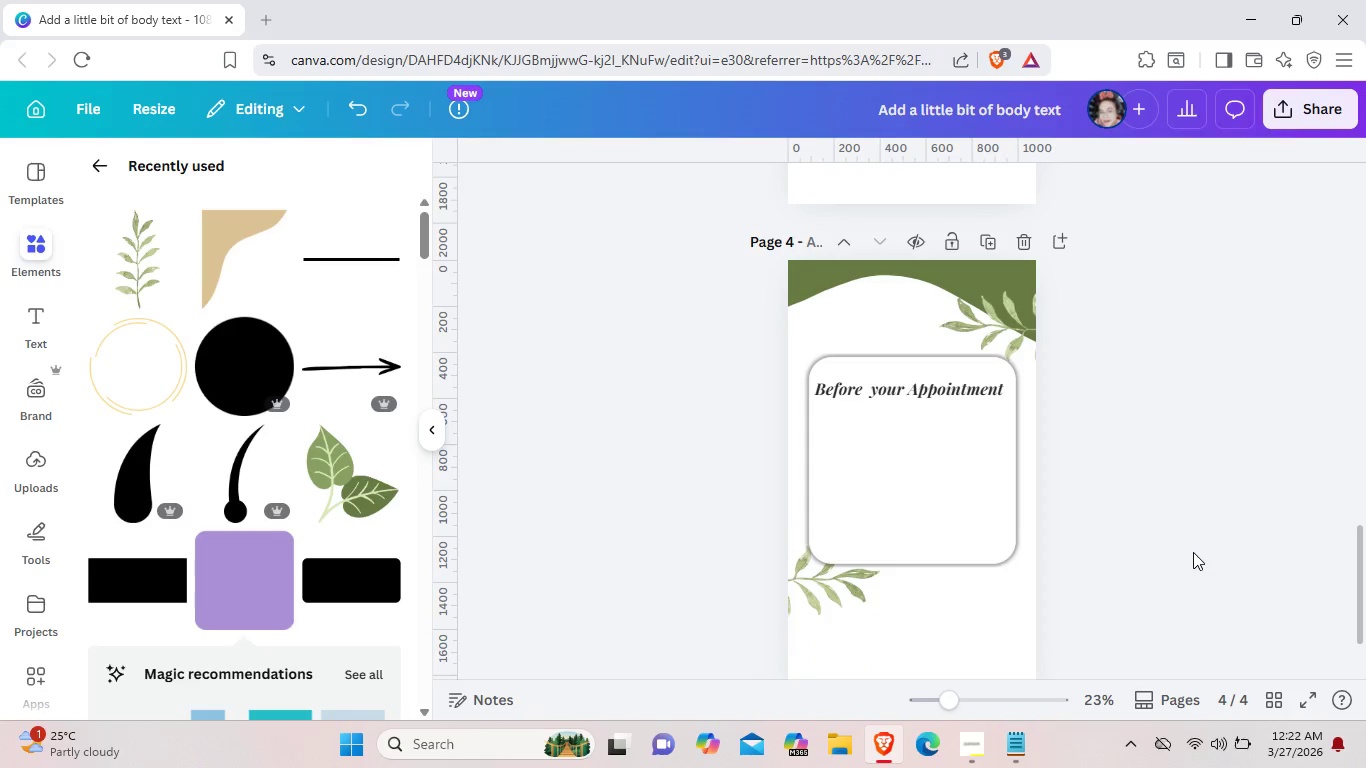 
scroll: coordinate [1193, 552], scroll_direction: down, amount: 2.0
 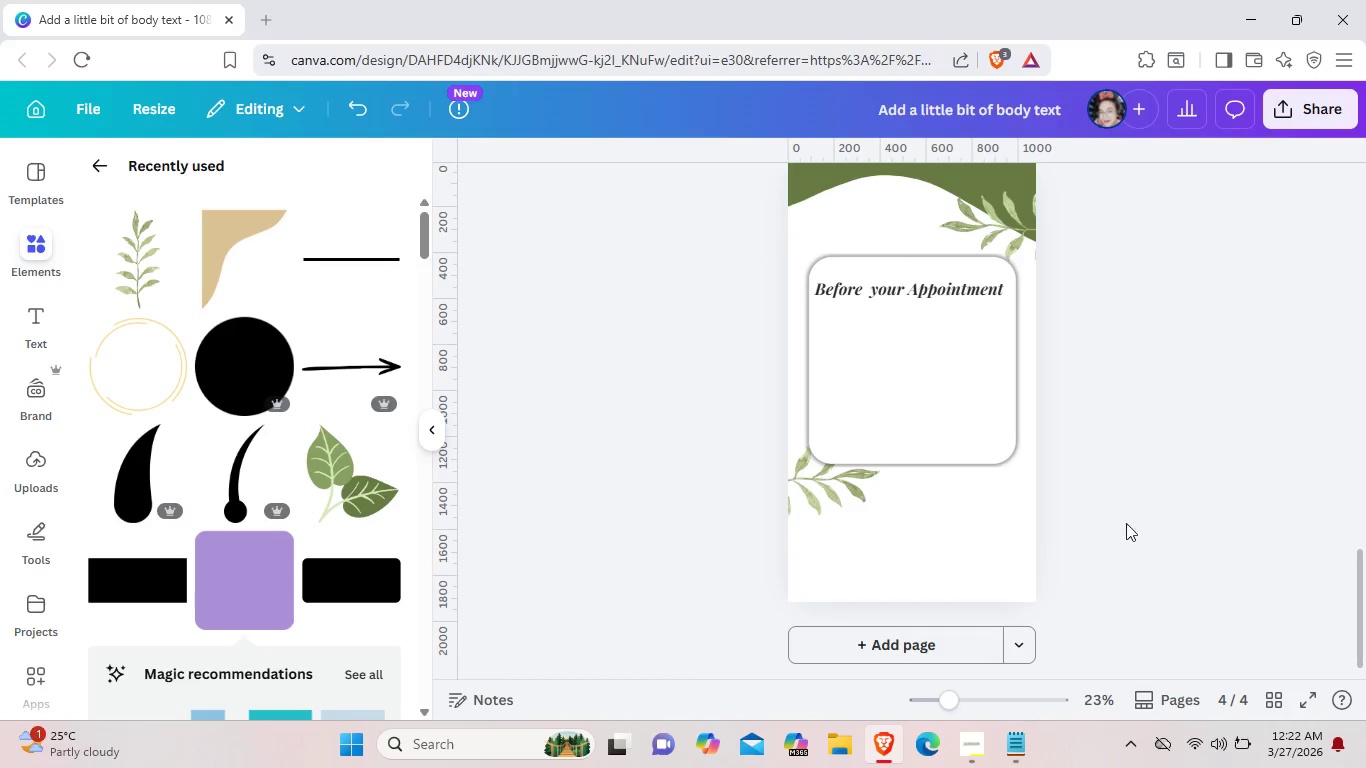 
left_click([970, 463])
 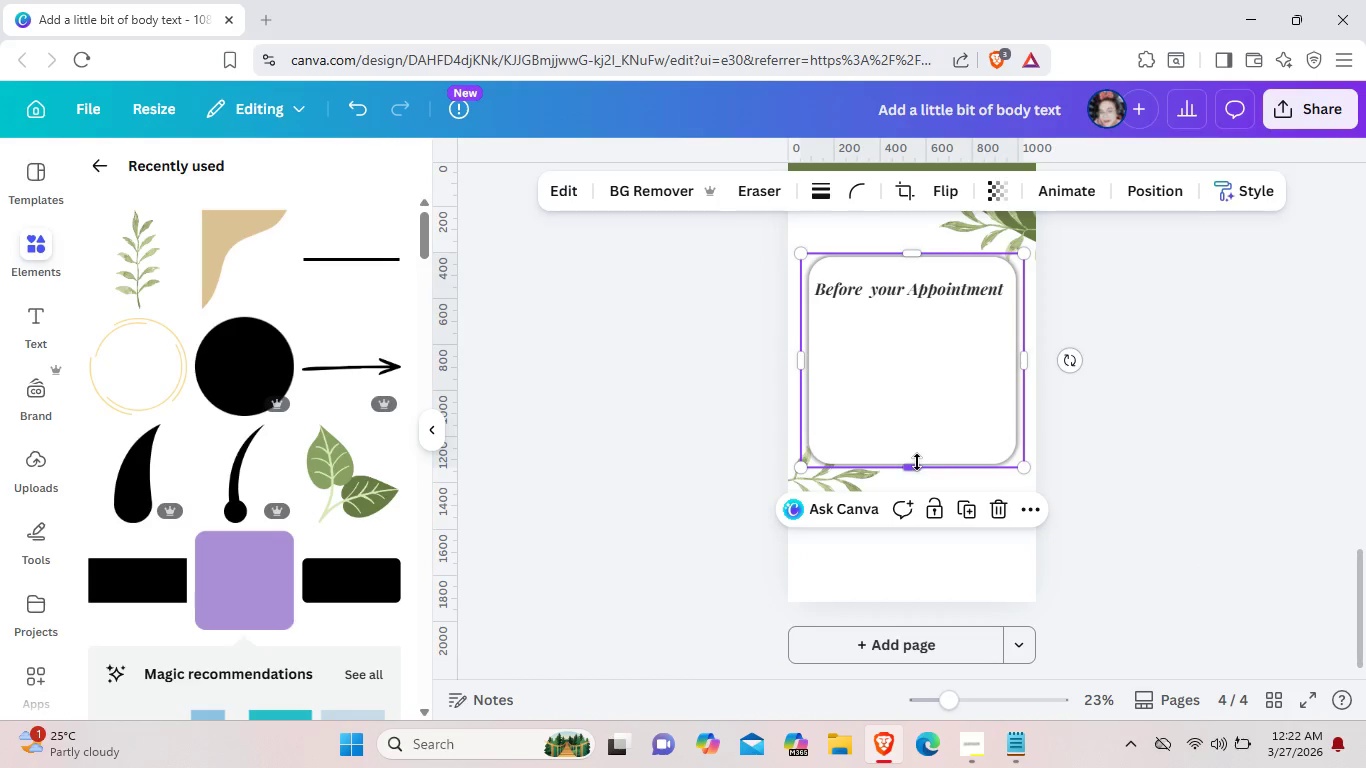 
left_click_drag(start_coordinate=[917, 462], to_coordinate=[916, 473])
 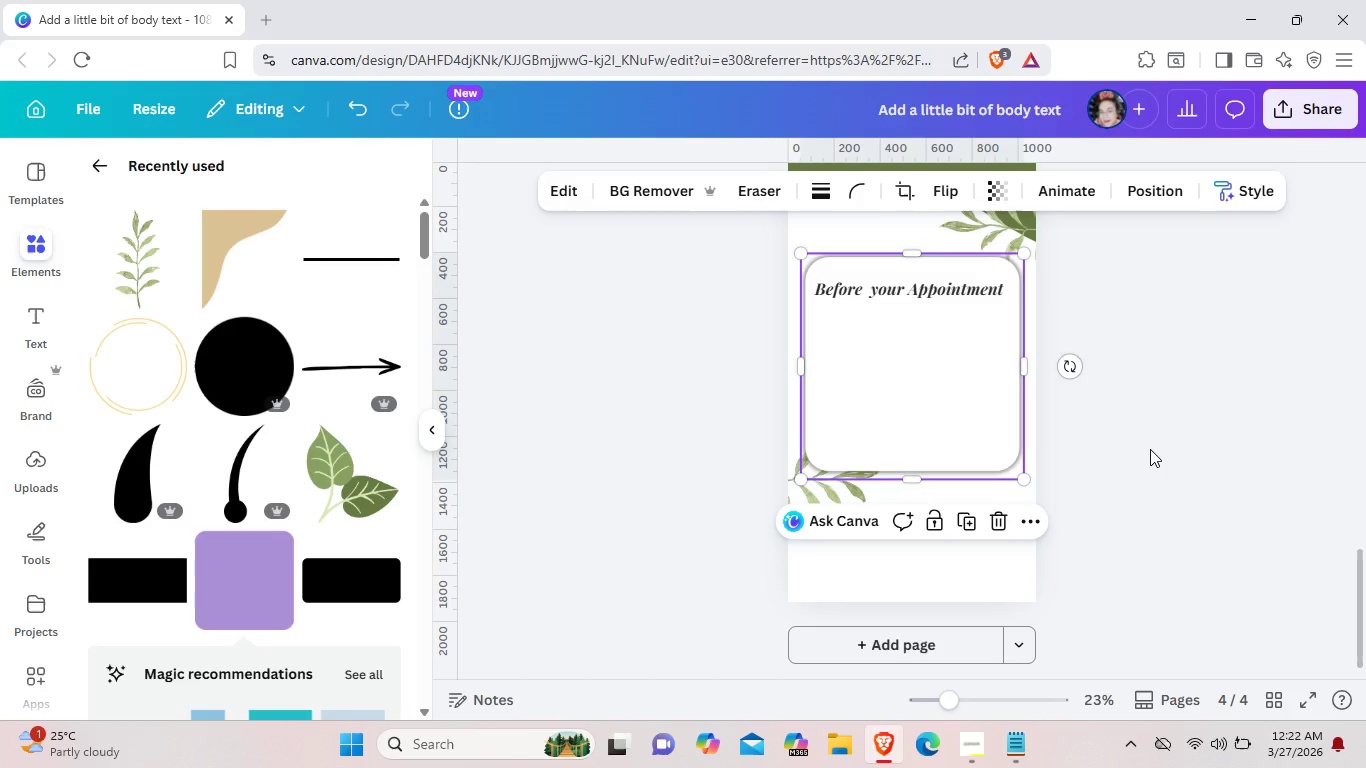 
left_click([1150, 449])
 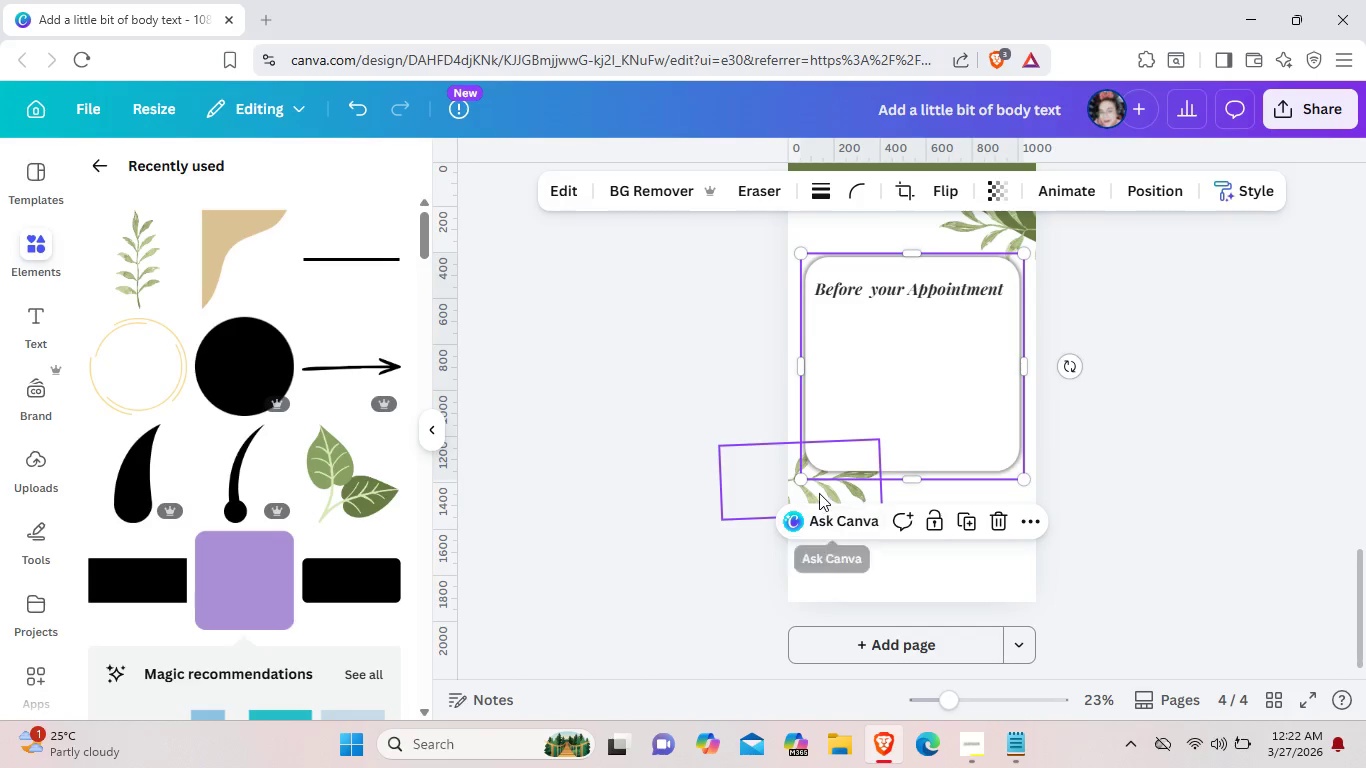 
left_click_drag(start_coordinate=[823, 491], to_coordinate=[824, 498])
 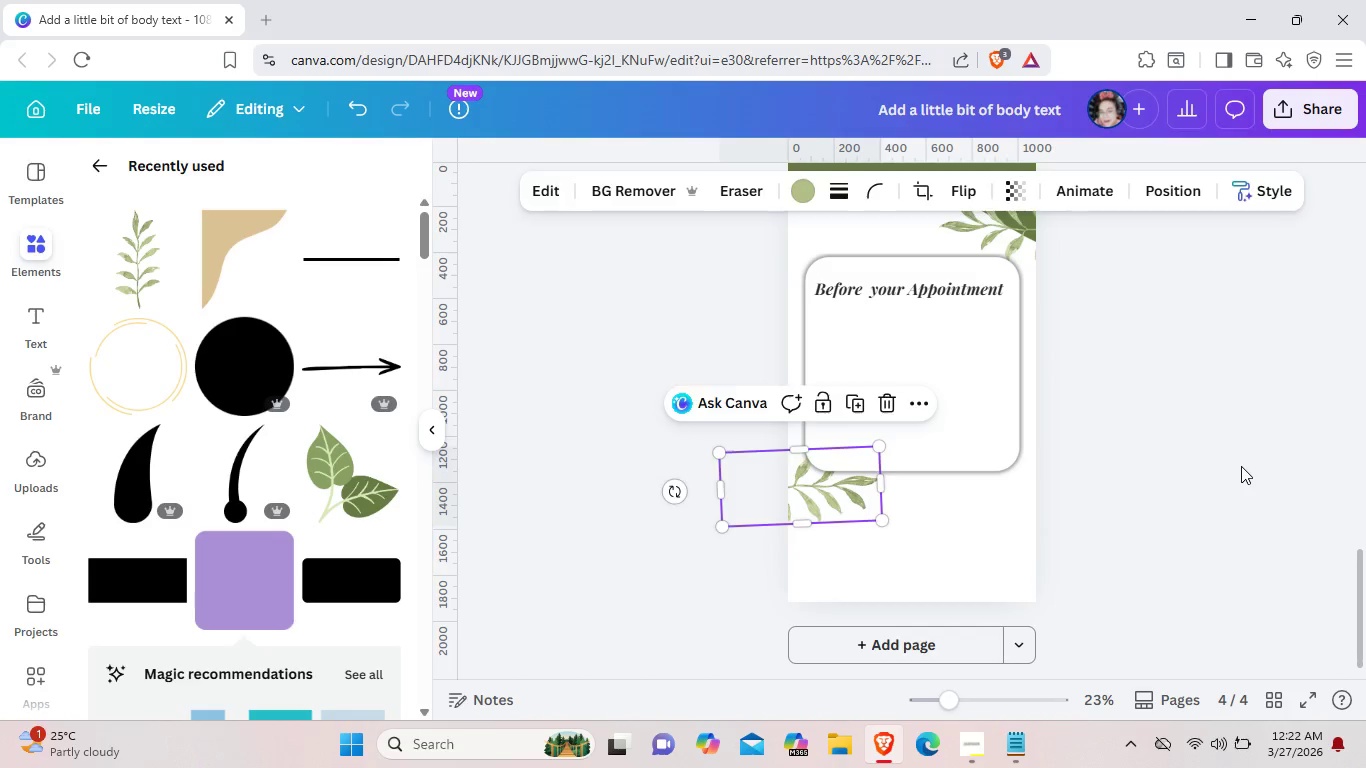 
left_click([1241, 466])
 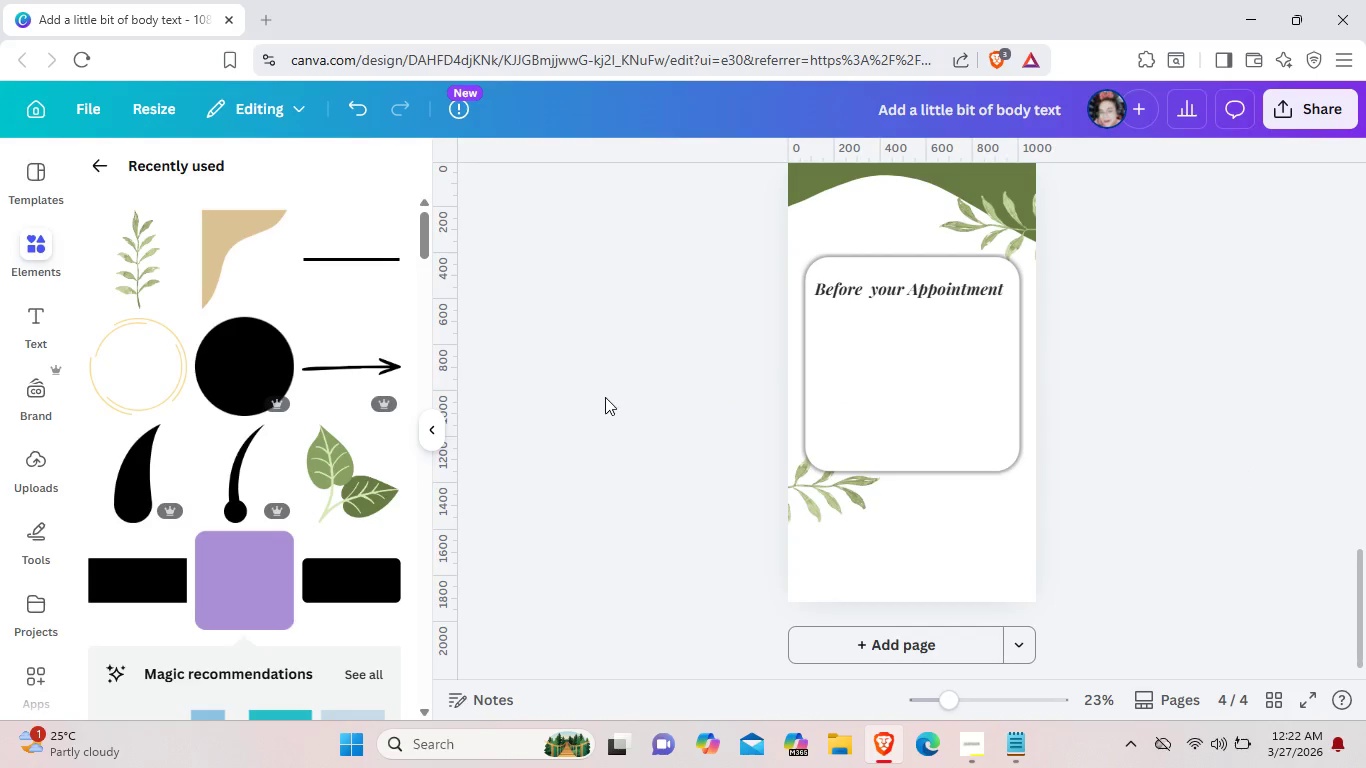 
left_click([321, 262])
 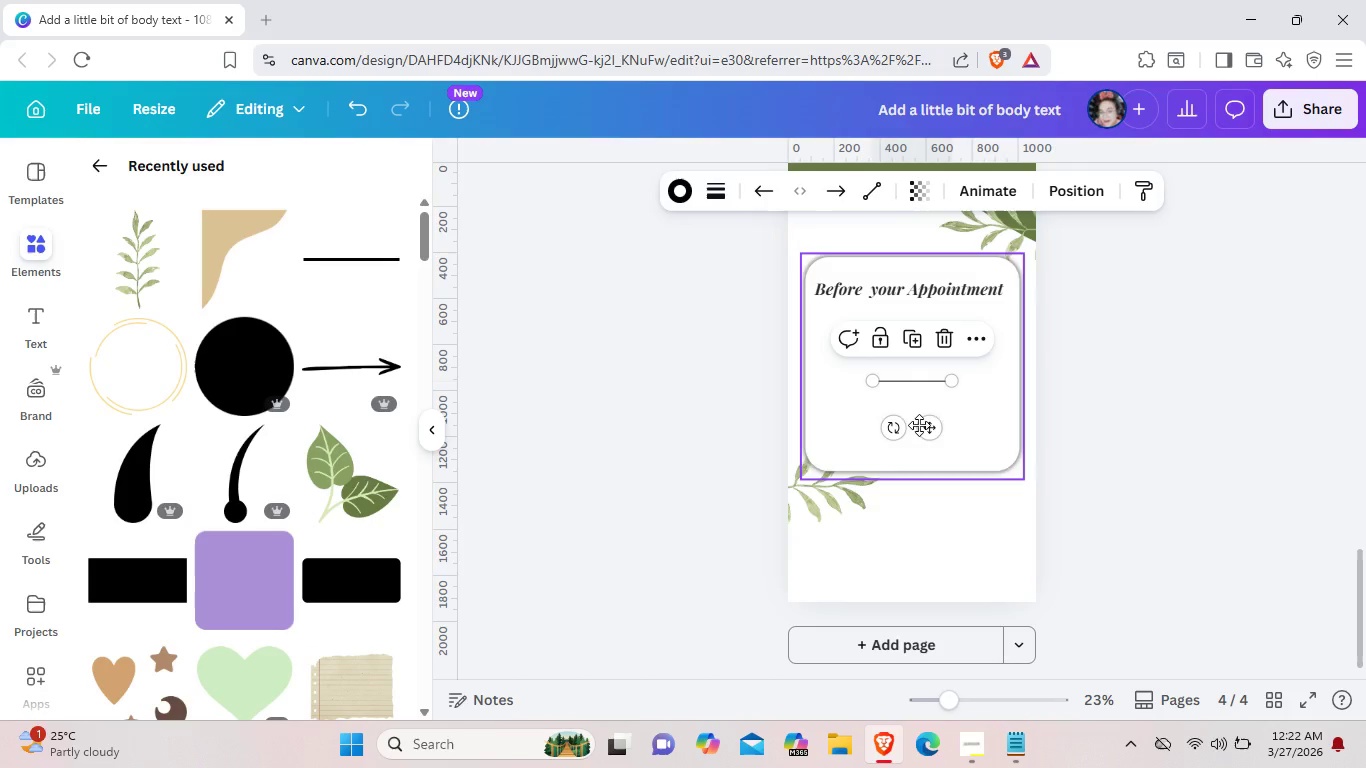 
left_click_drag(start_coordinate=[924, 428], to_coordinate=[864, 363])
 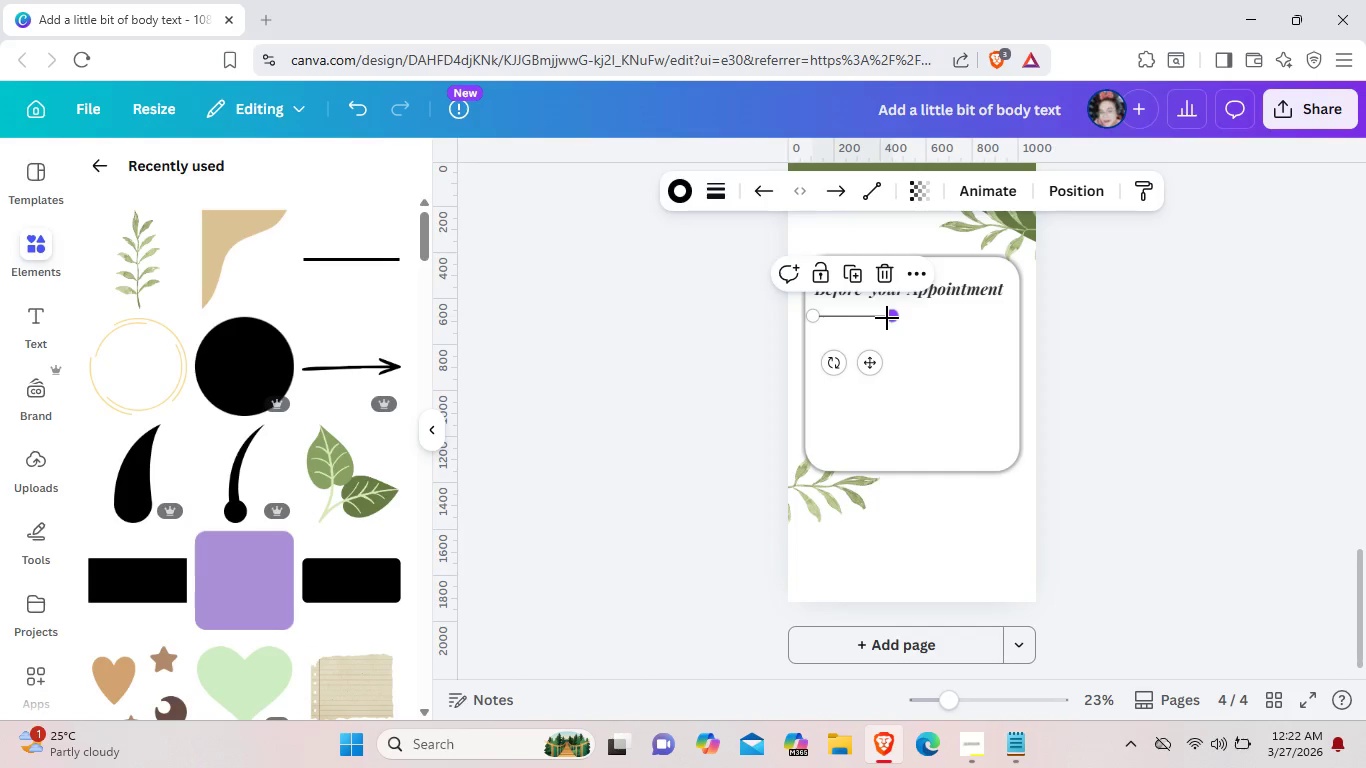 
left_click_drag(start_coordinate=[887, 318], to_coordinate=[991, 316])
 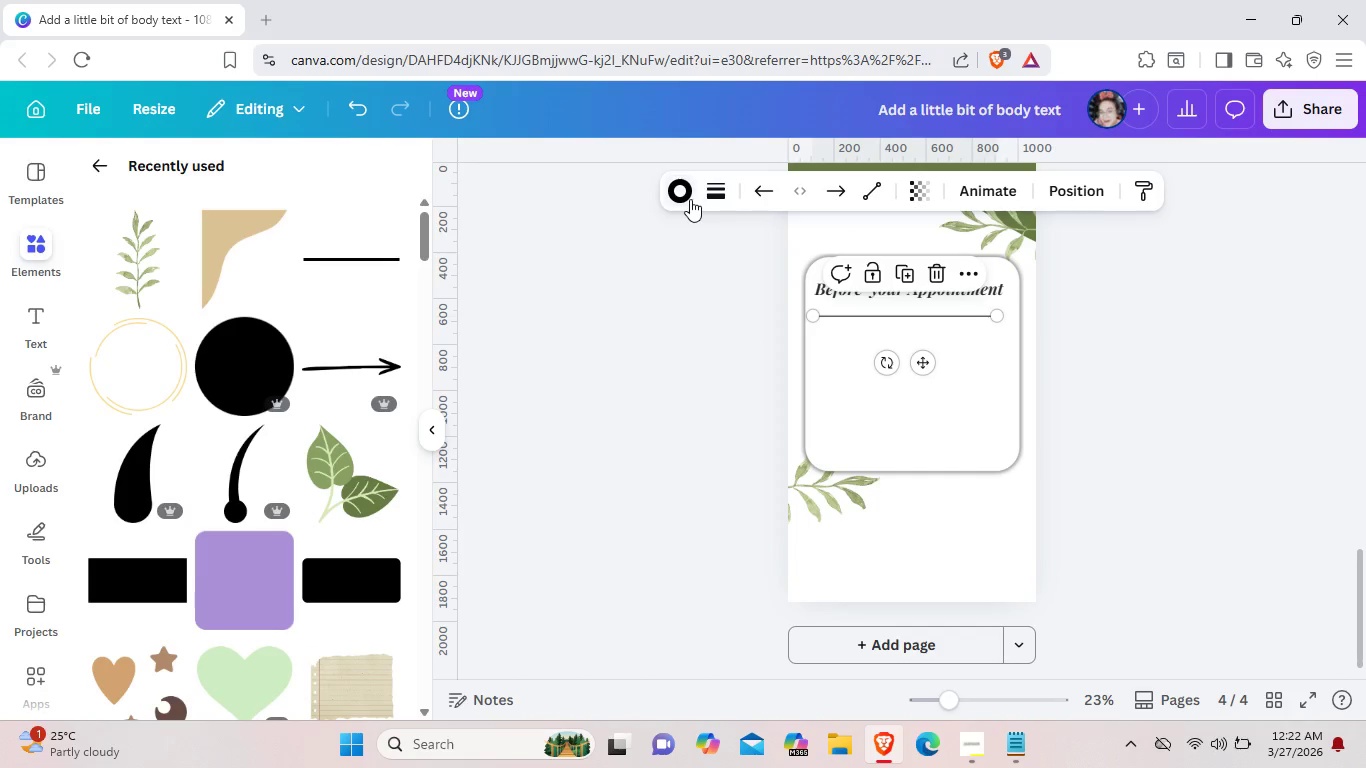 
left_click([690, 199])
 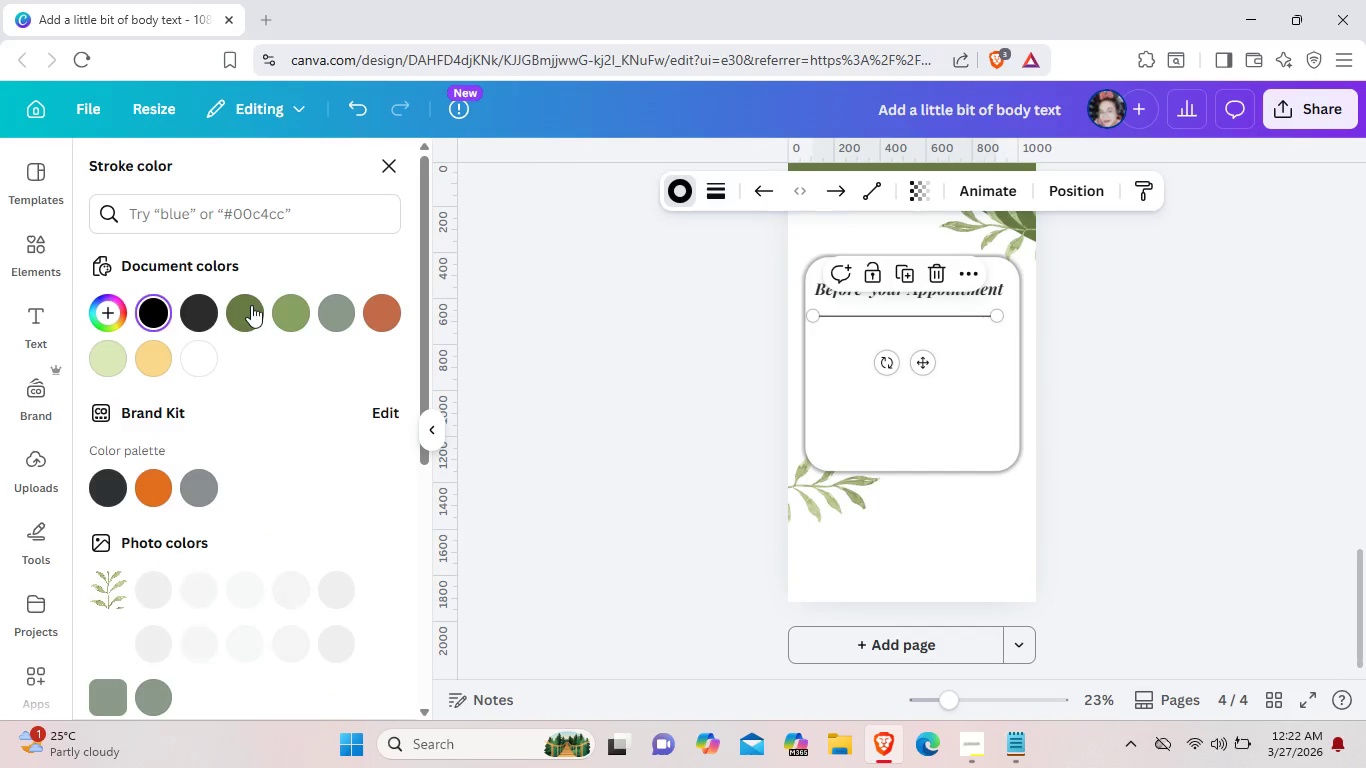 
left_click([250, 307])
 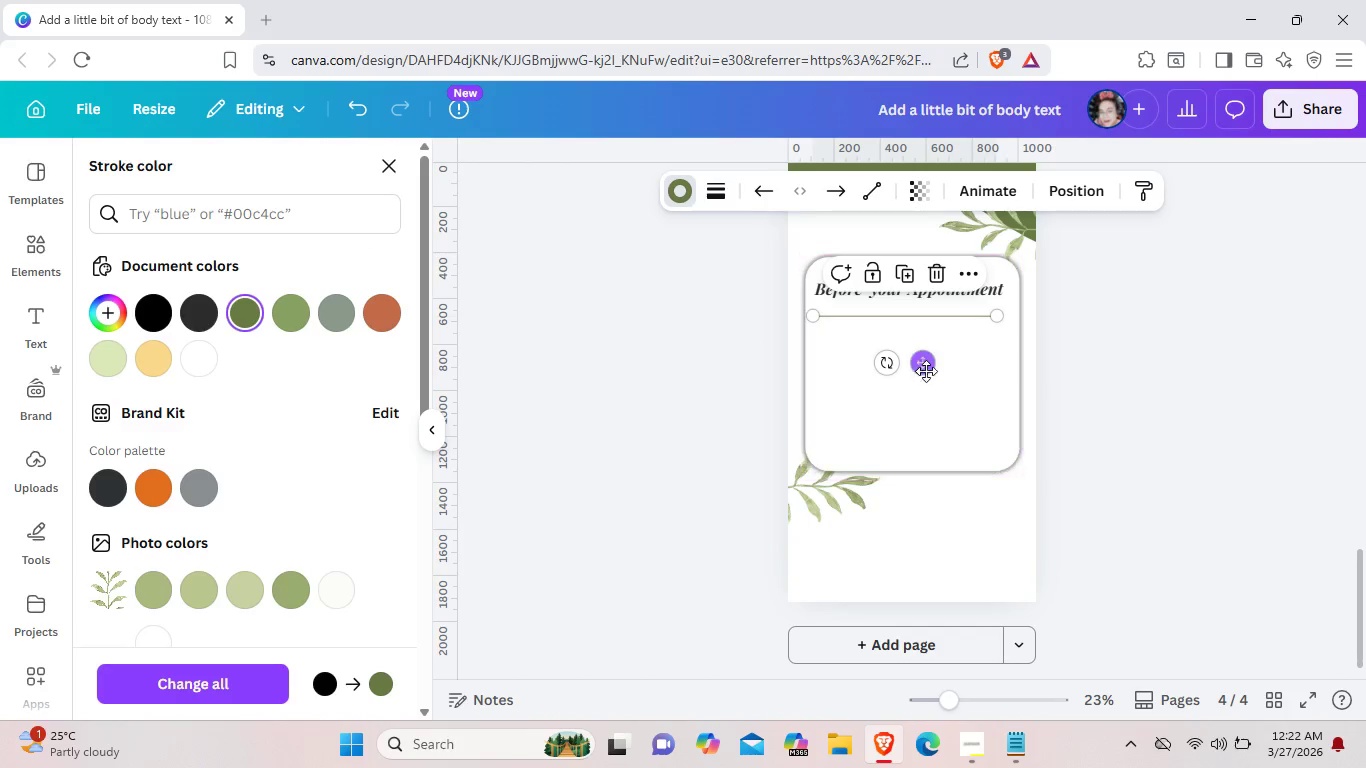 
left_click_drag(start_coordinate=[926, 369], to_coordinate=[931, 359])
 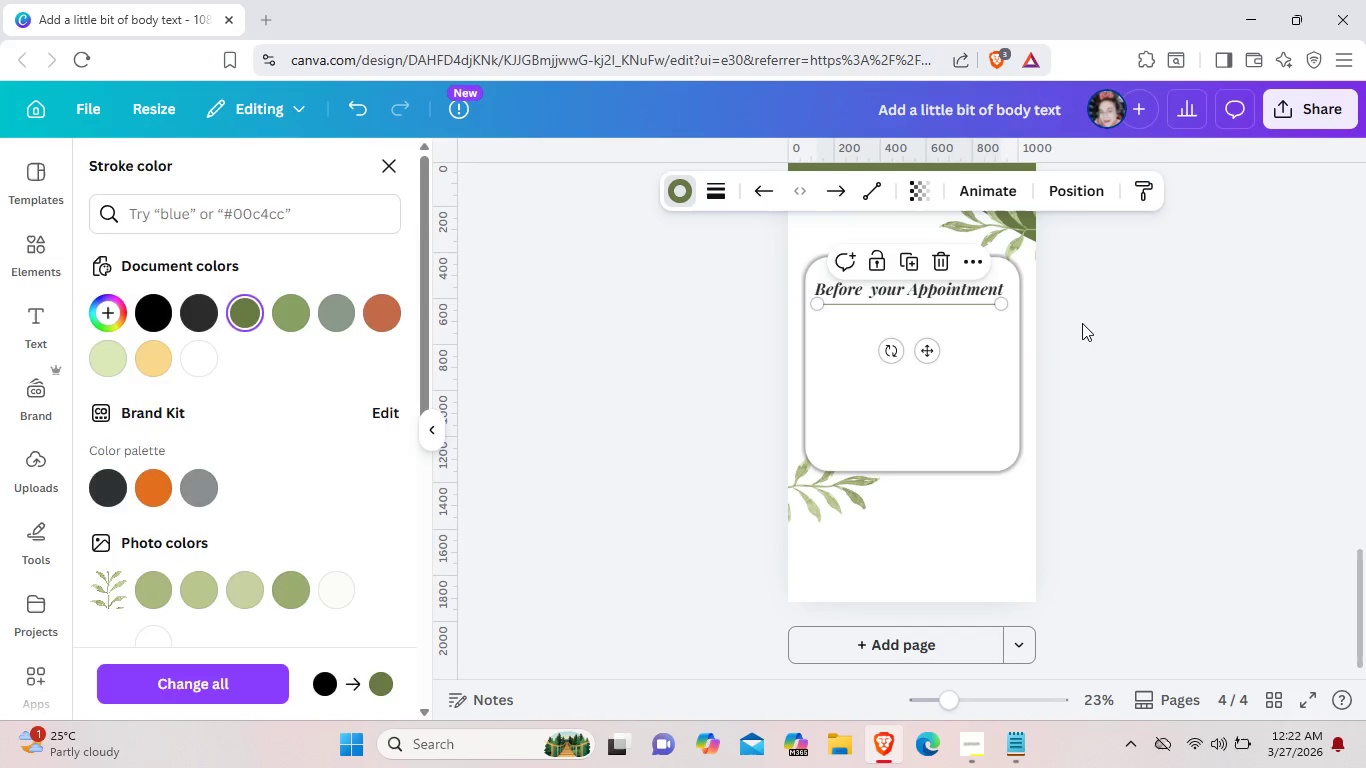 
left_click([1082, 323])
 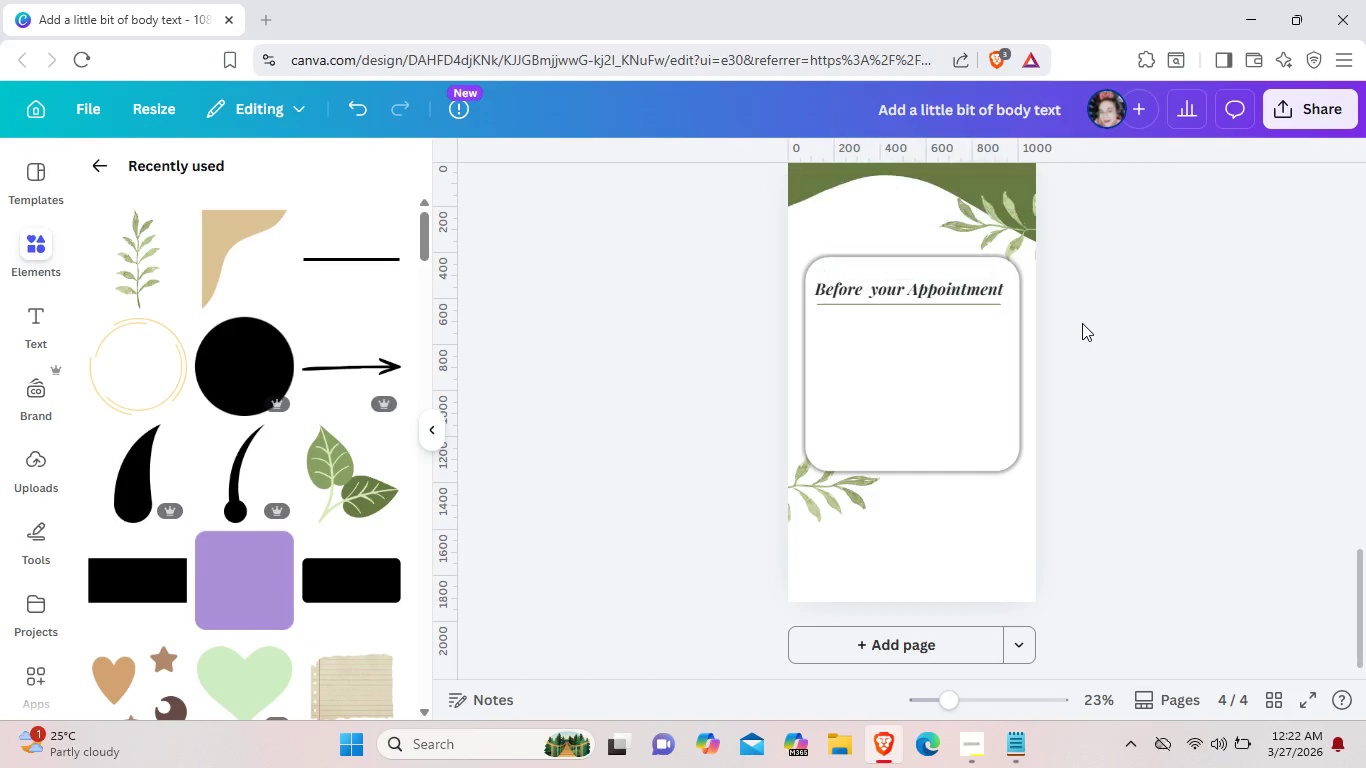 
left_click([1082, 323])
 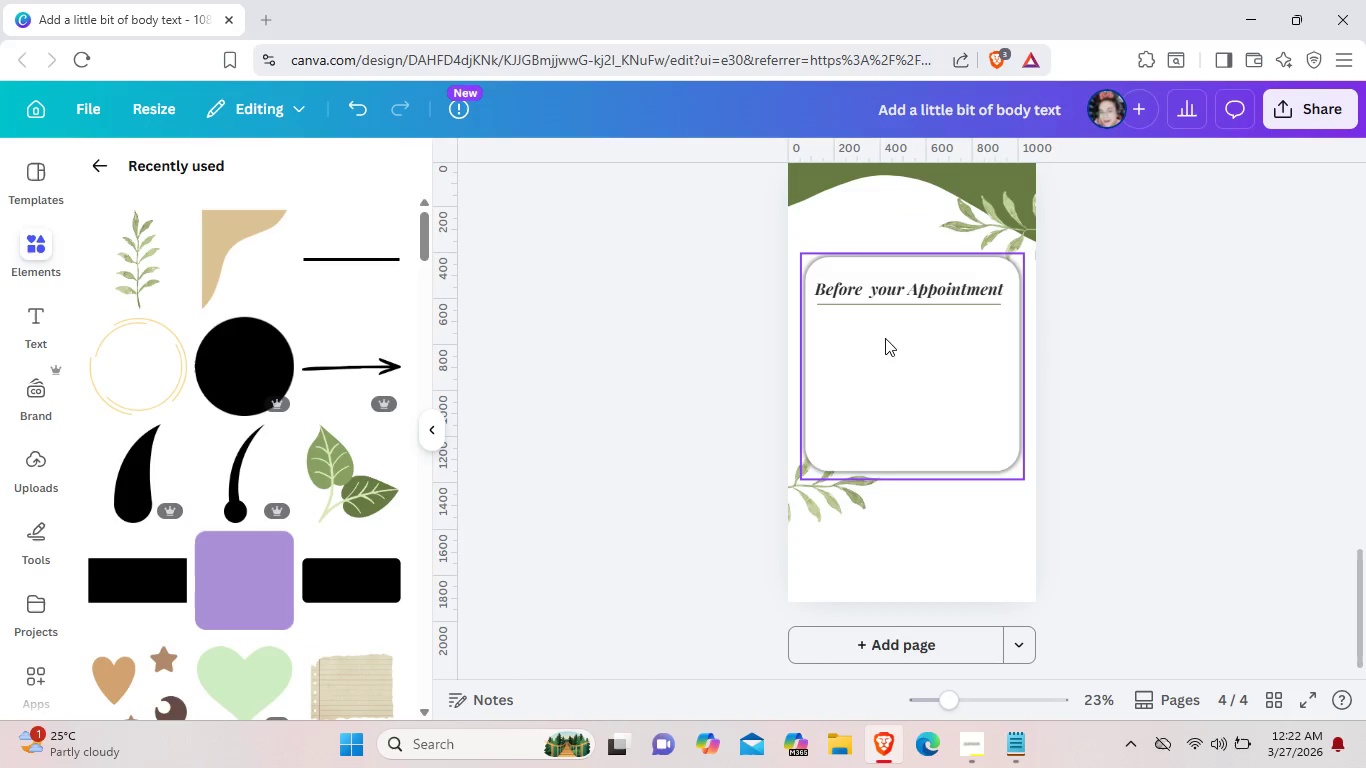 
left_click([939, 308])
 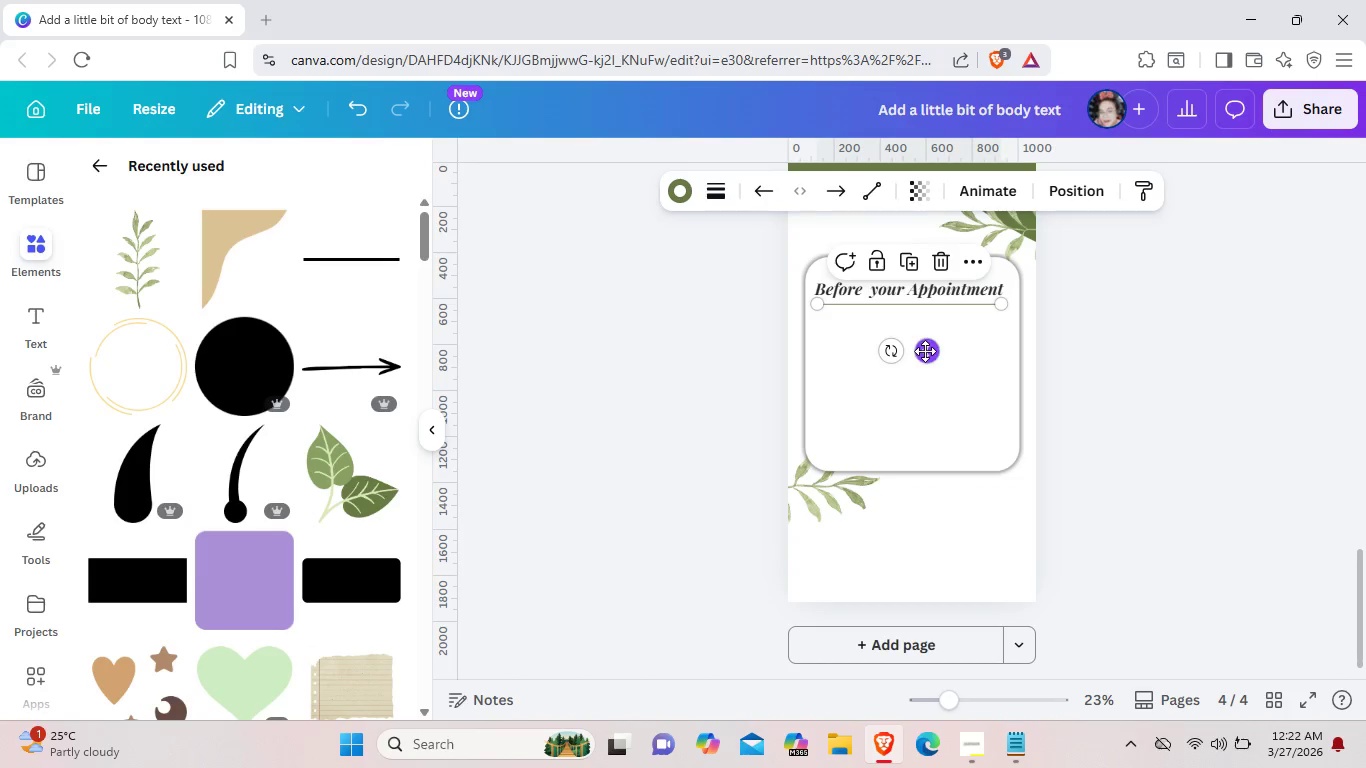 
left_click_drag(start_coordinate=[925, 351], to_coordinate=[925, 360])
 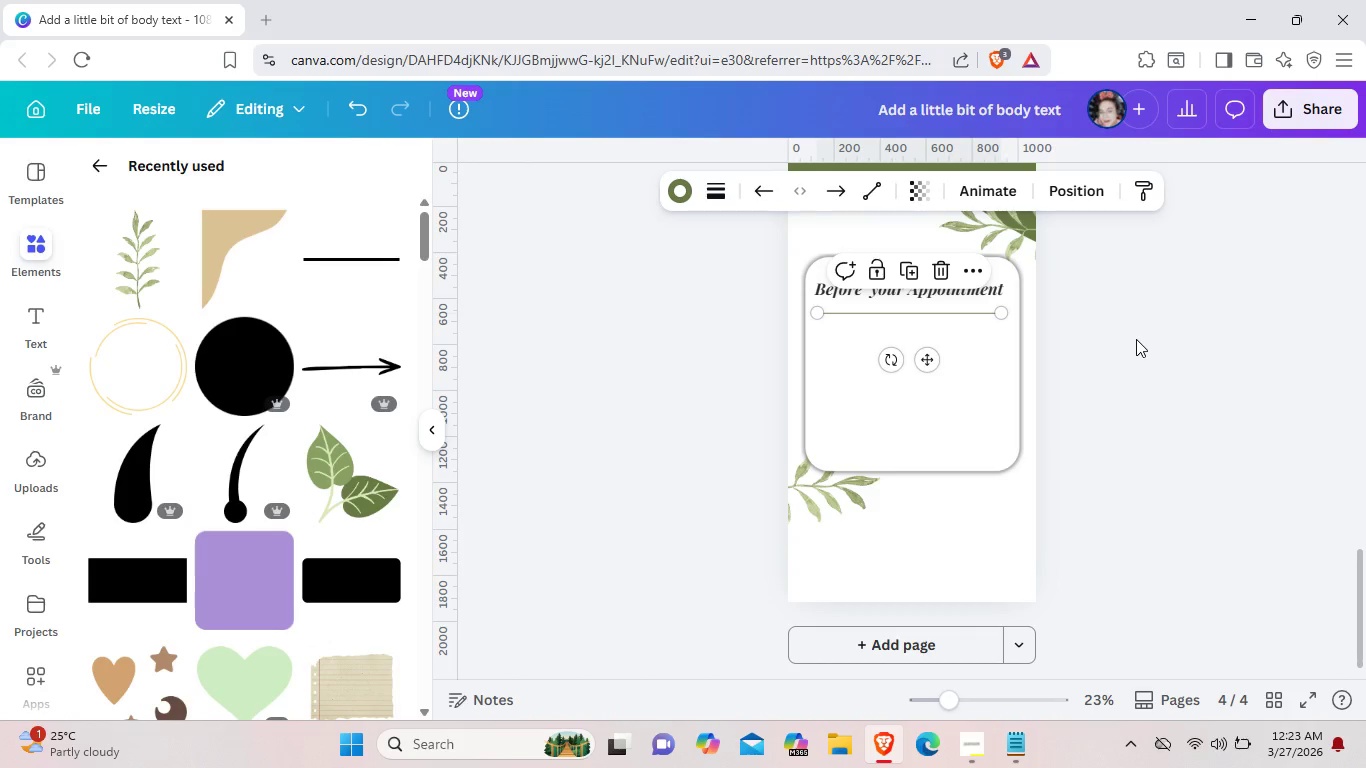 
left_click([1136, 339])
 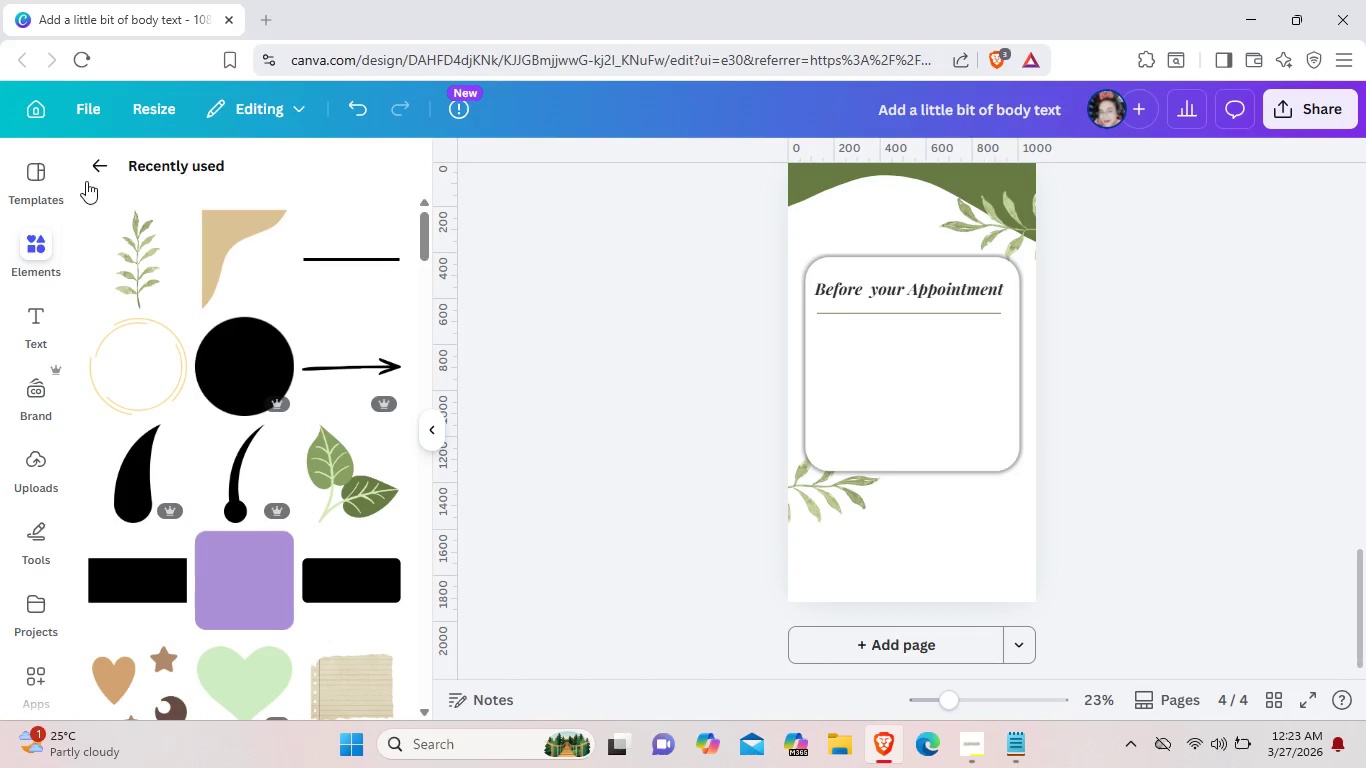 
left_click([91, 174])
 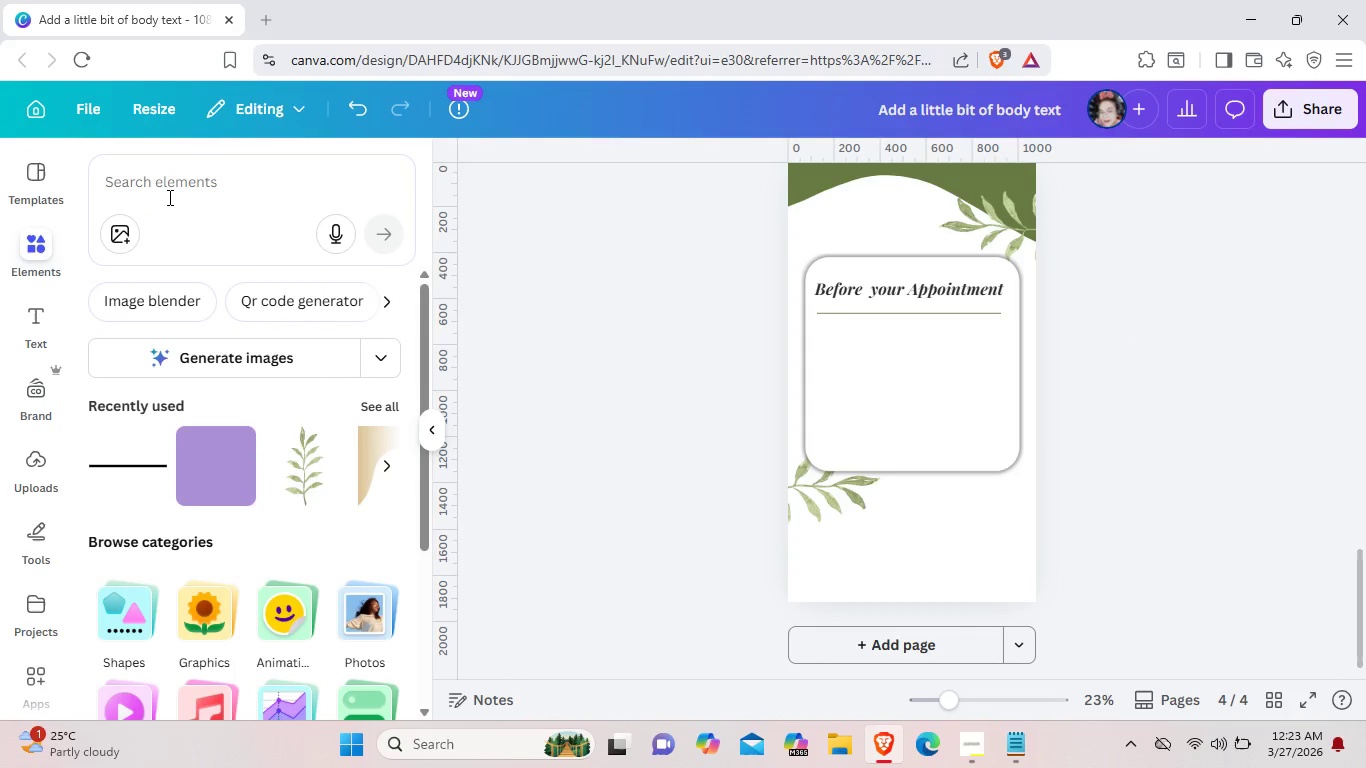 
left_click([169, 197])
 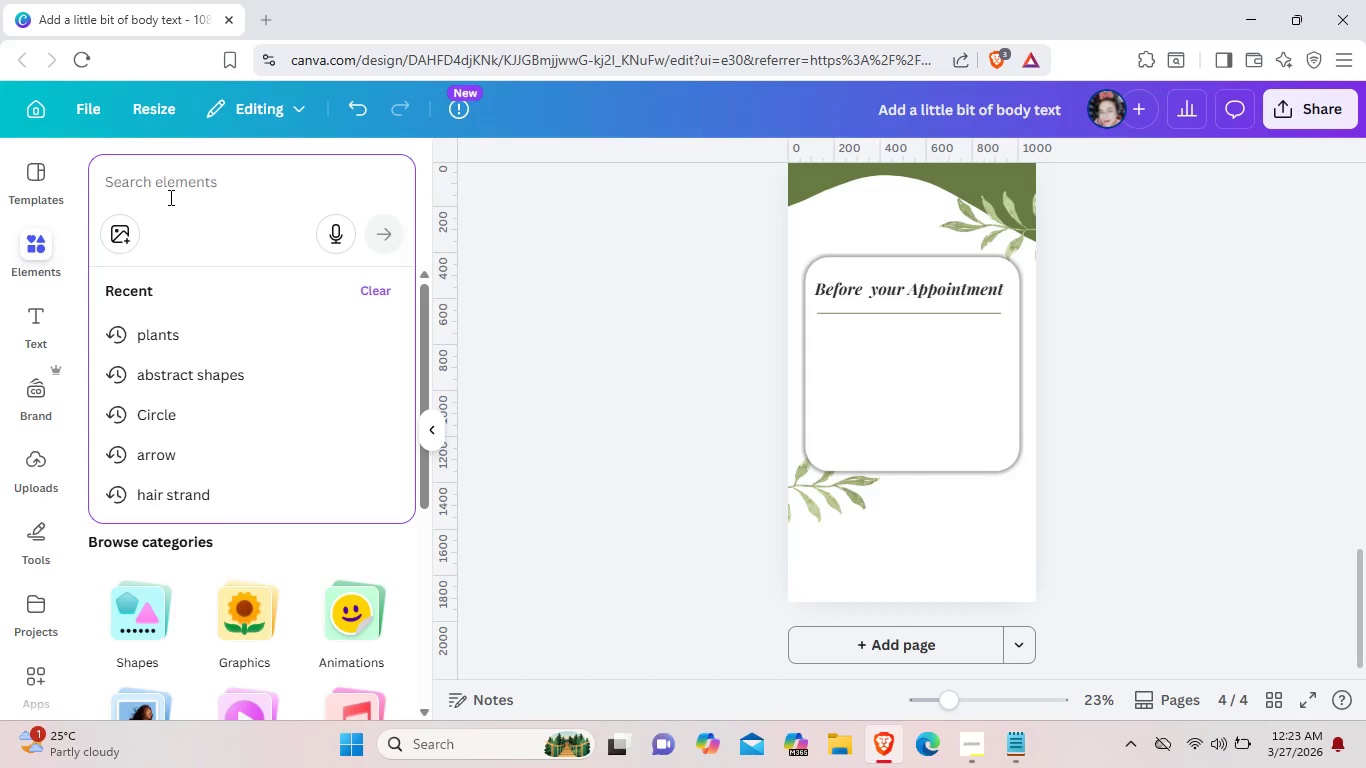 
type(check)
 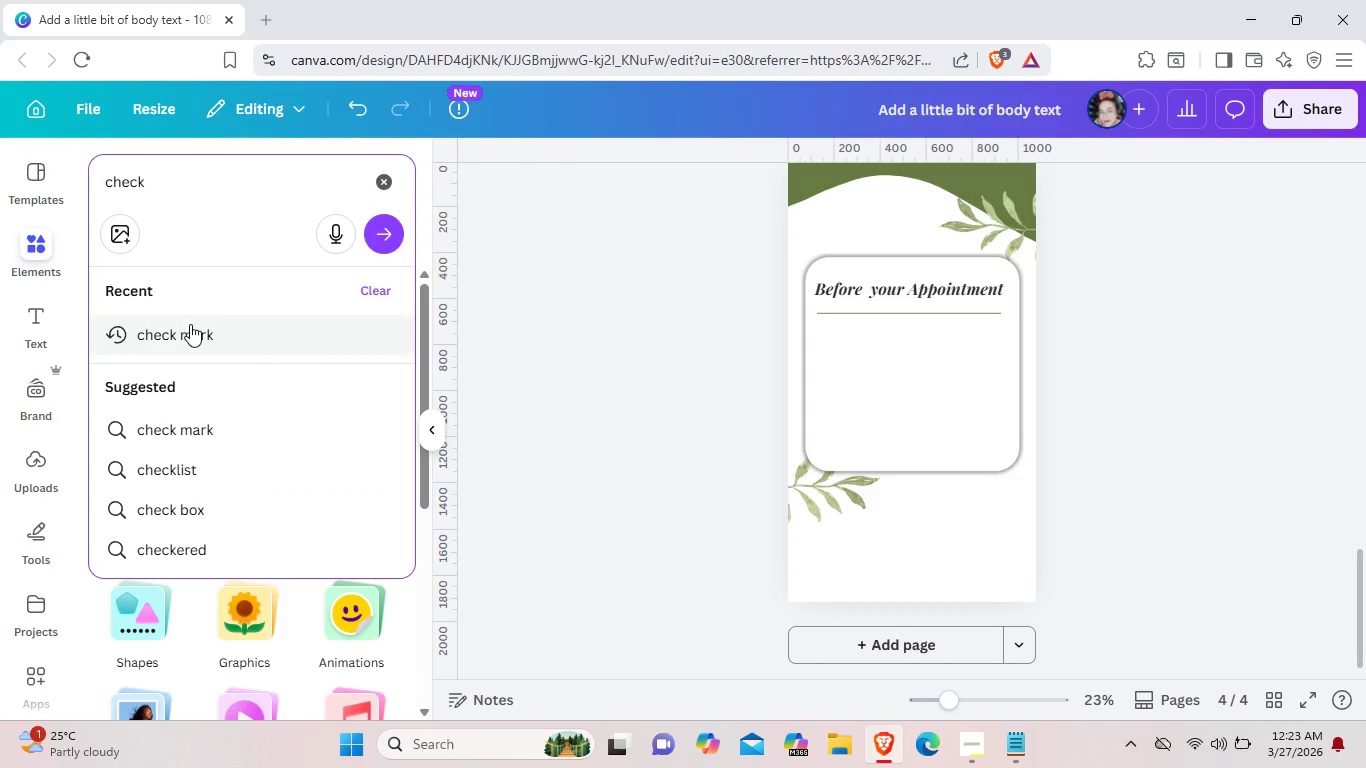 
left_click([190, 325])
 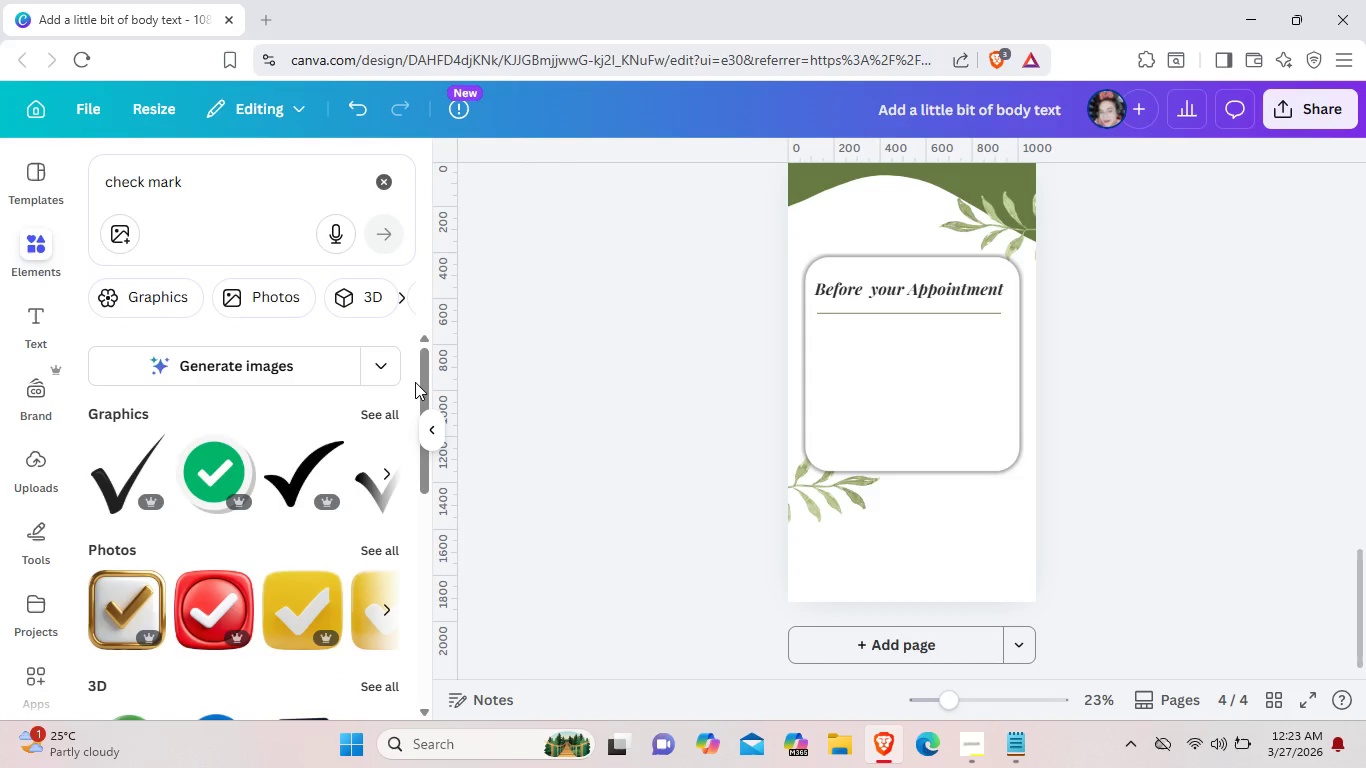 
left_click([388, 414])
 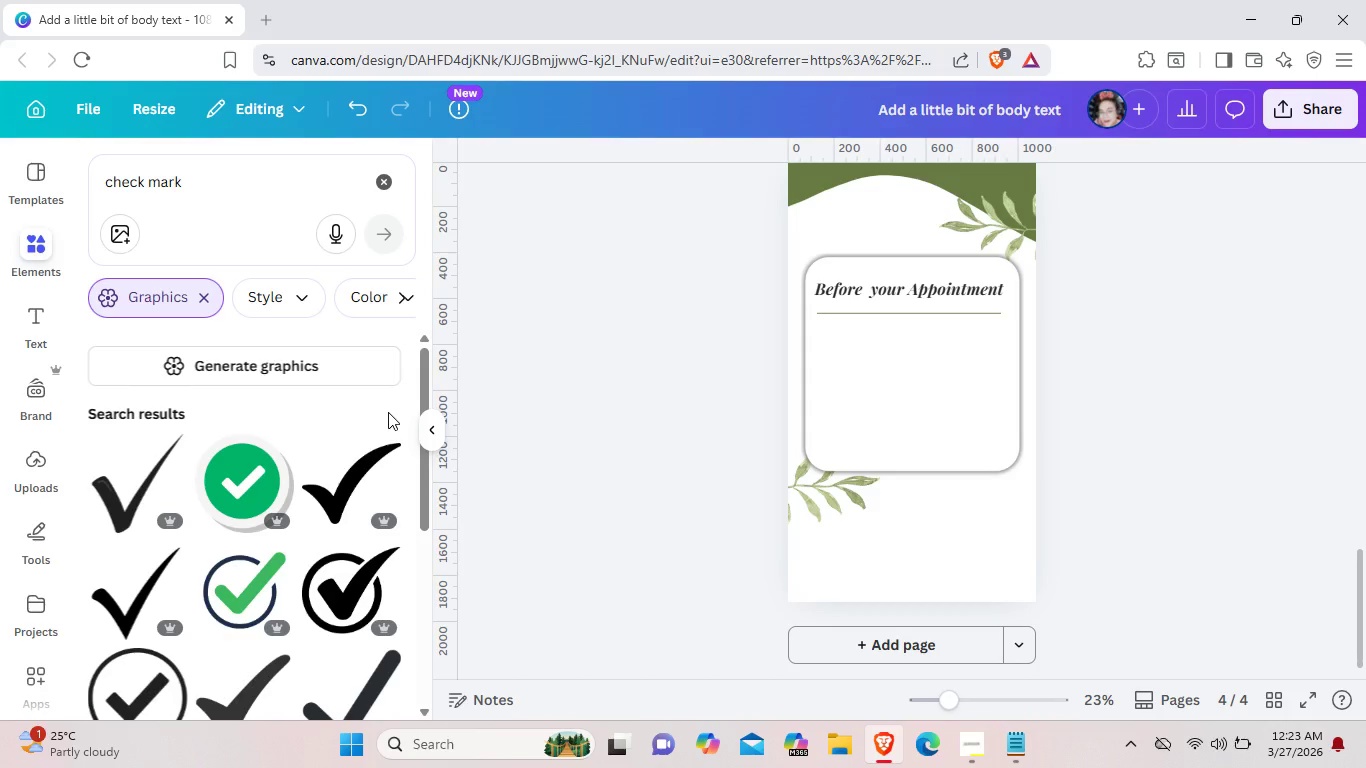 
scroll: coordinate [302, 484], scroll_direction: down, amount: 3.0
 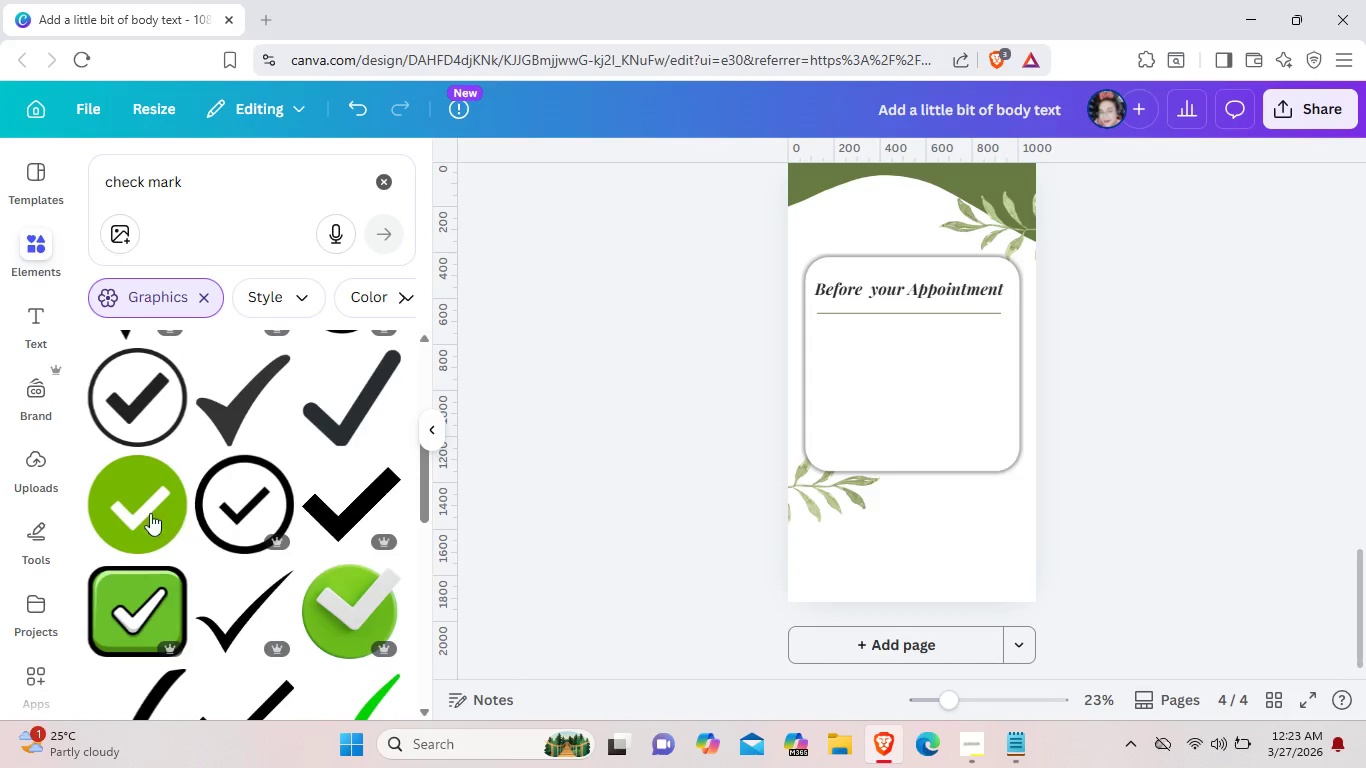 
left_click([136, 512])
 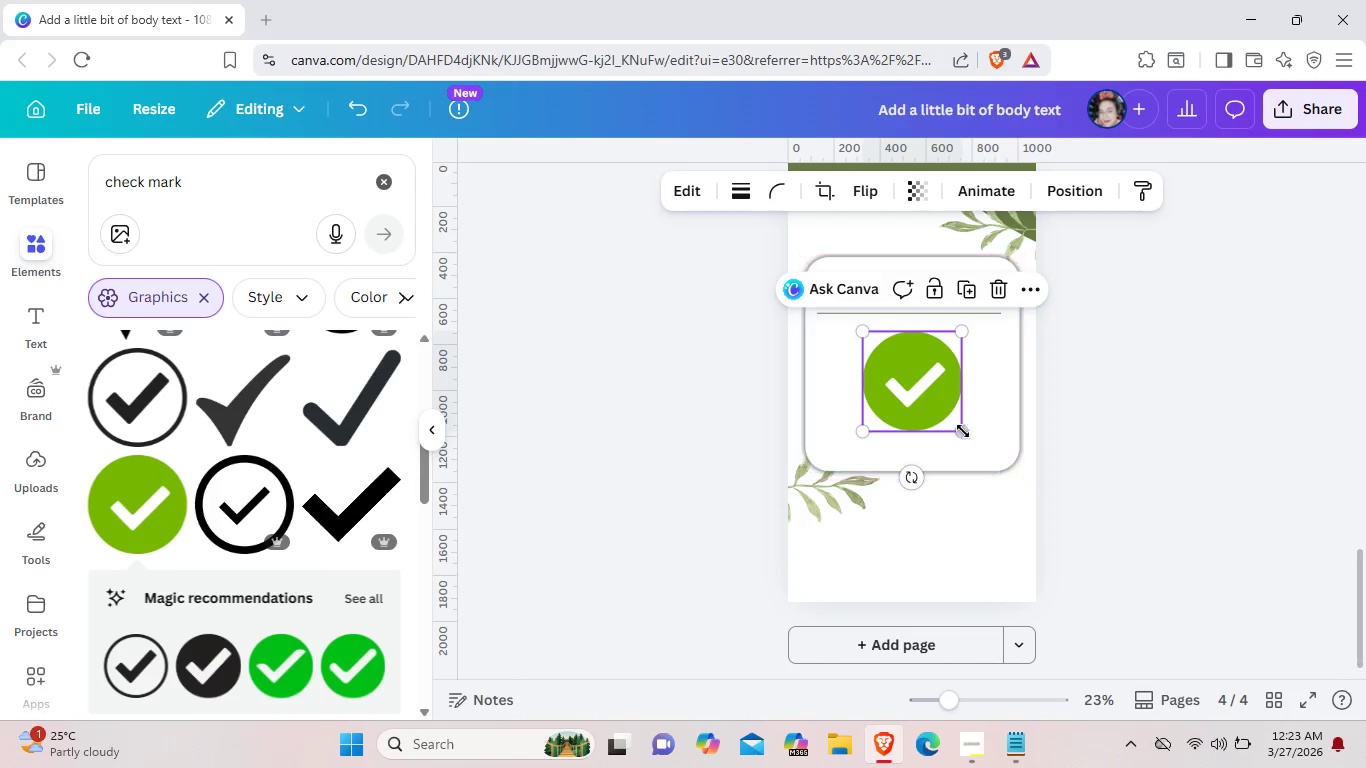 
left_click_drag(start_coordinate=[962, 431], to_coordinate=[917, 378])
 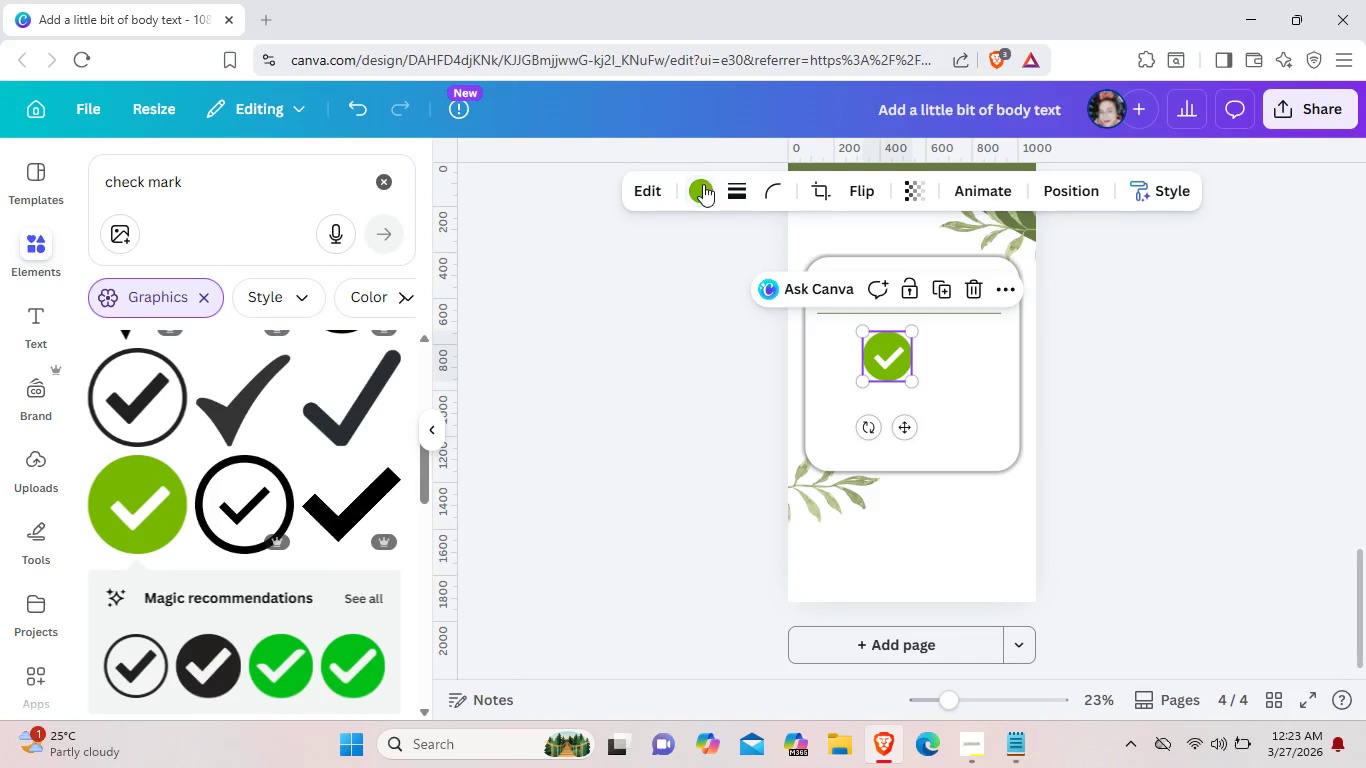 
left_click([701, 184])
 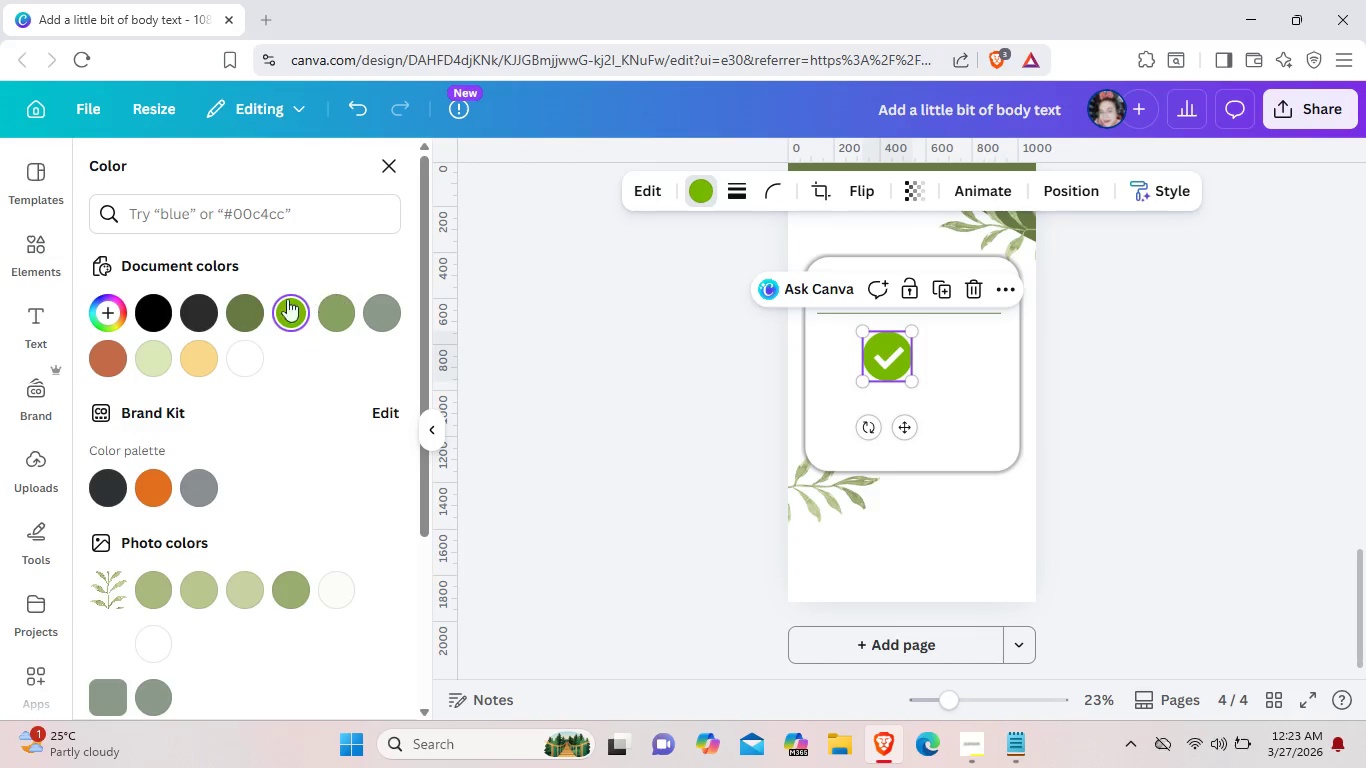 
left_click([251, 302])
 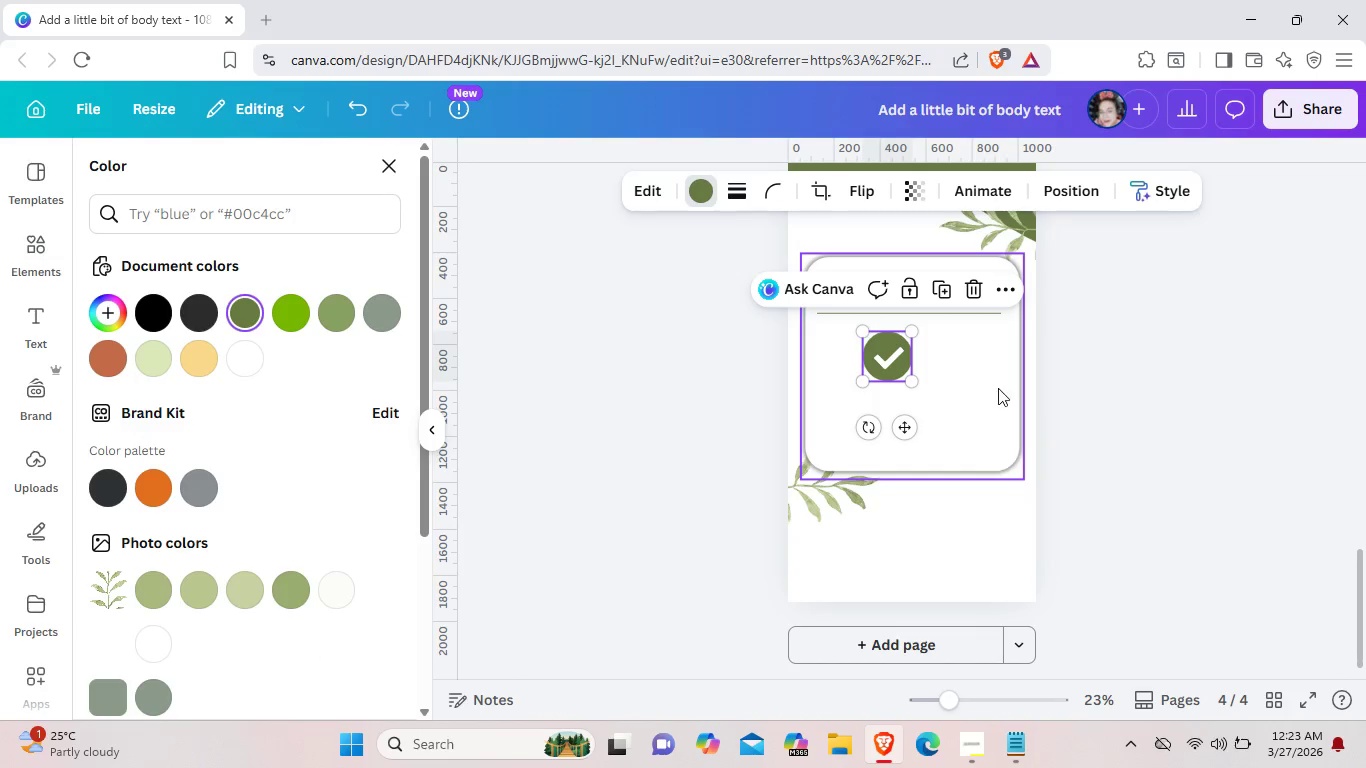 
left_click([998, 388])
 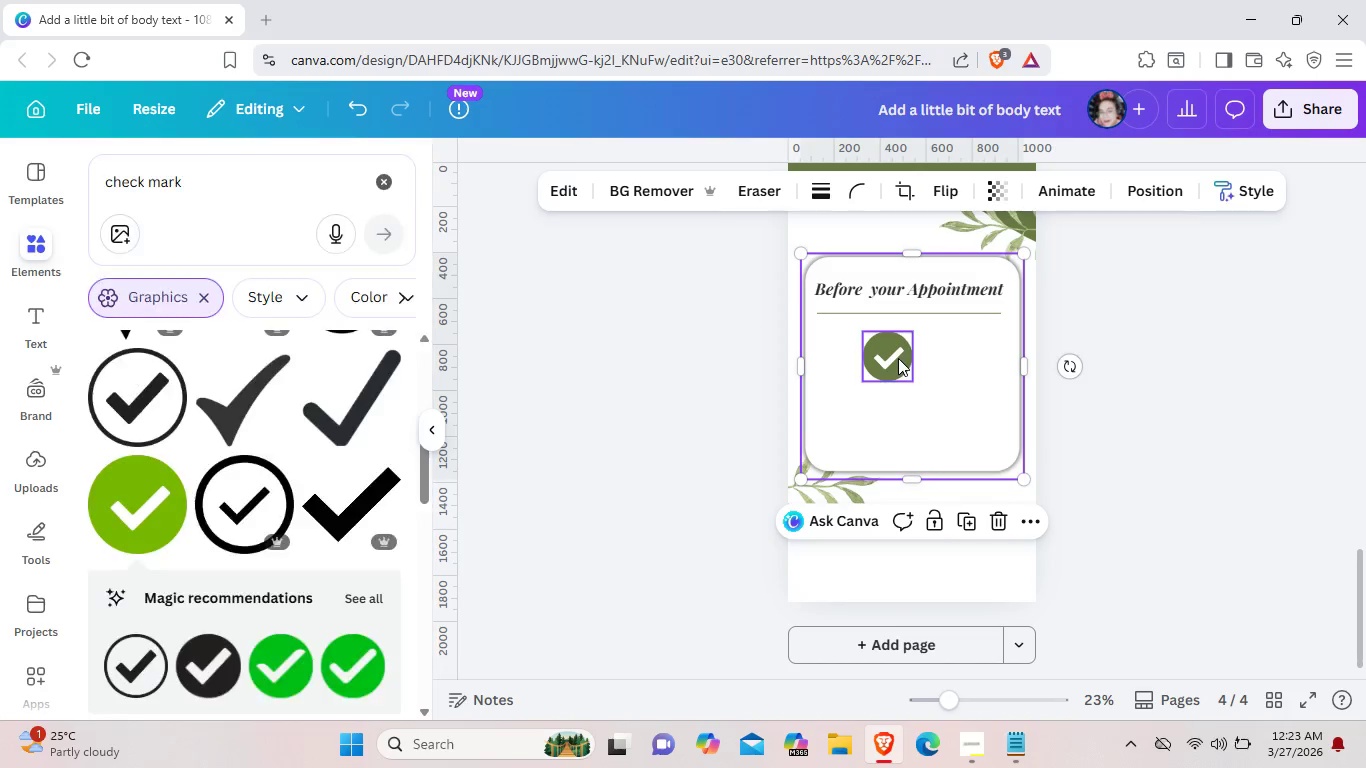 
left_click_drag(start_coordinate=[898, 358], to_coordinate=[844, 345])
 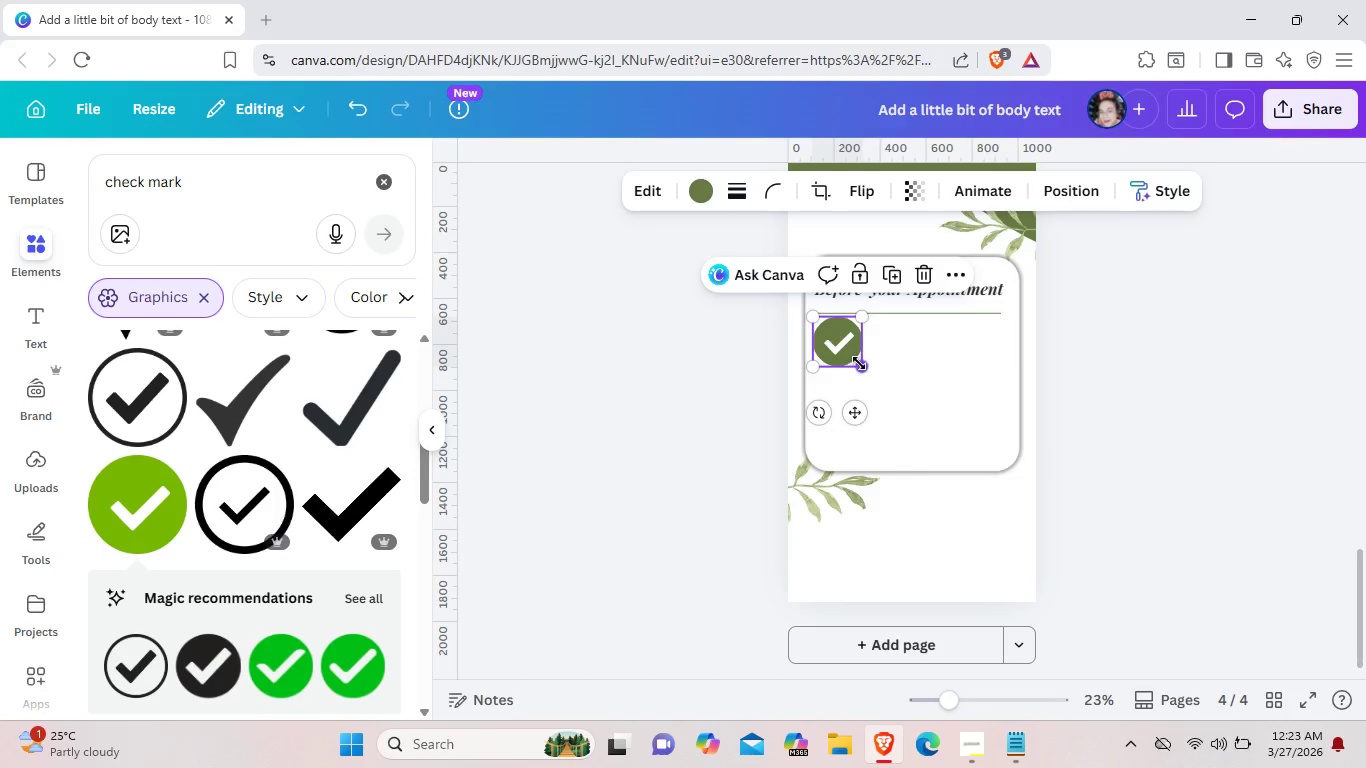 
left_click_drag(start_coordinate=[859, 364], to_coordinate=[846, 347])
 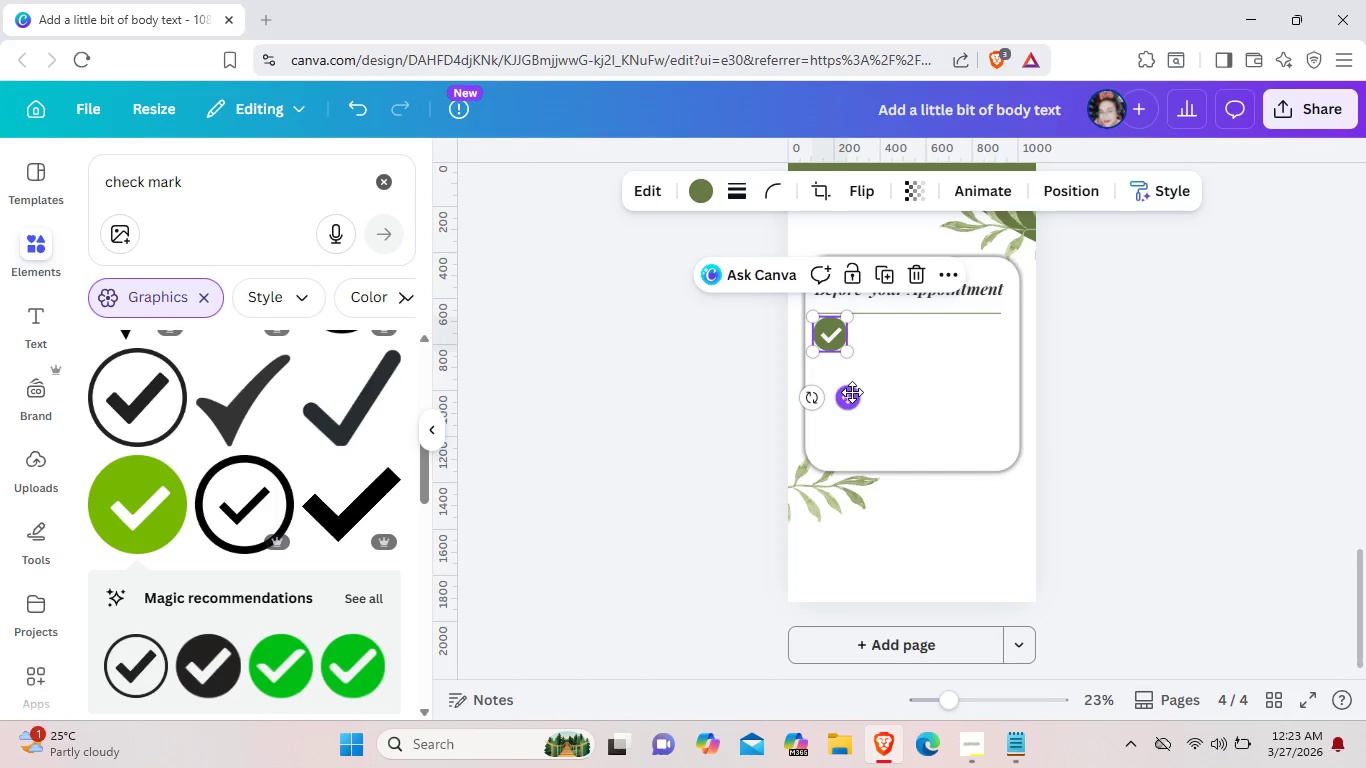 
left_click_drag(start_coordinate=[852, 392], to_coordinate=[852, 401])
 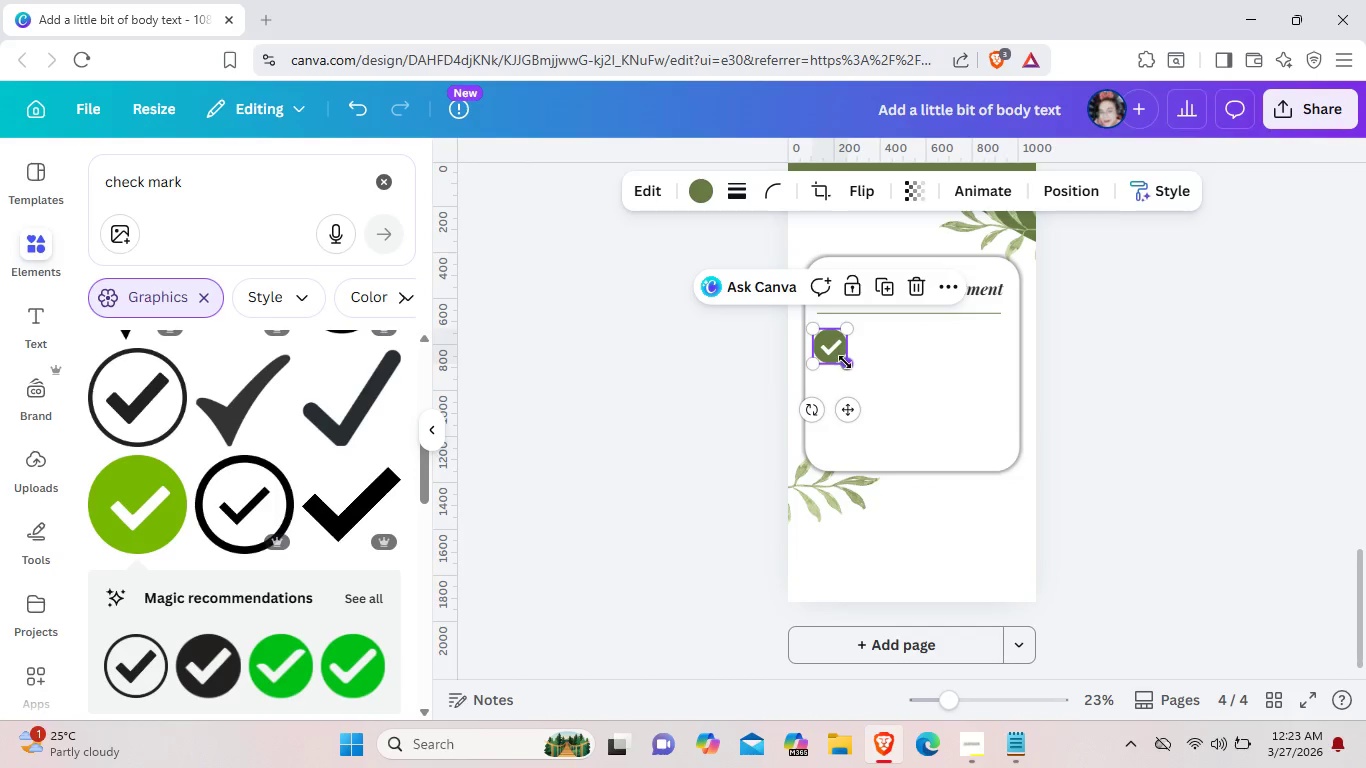 
left_click_drag(start_coordinate=[845, 365], to_coordinate=[842, 357])
 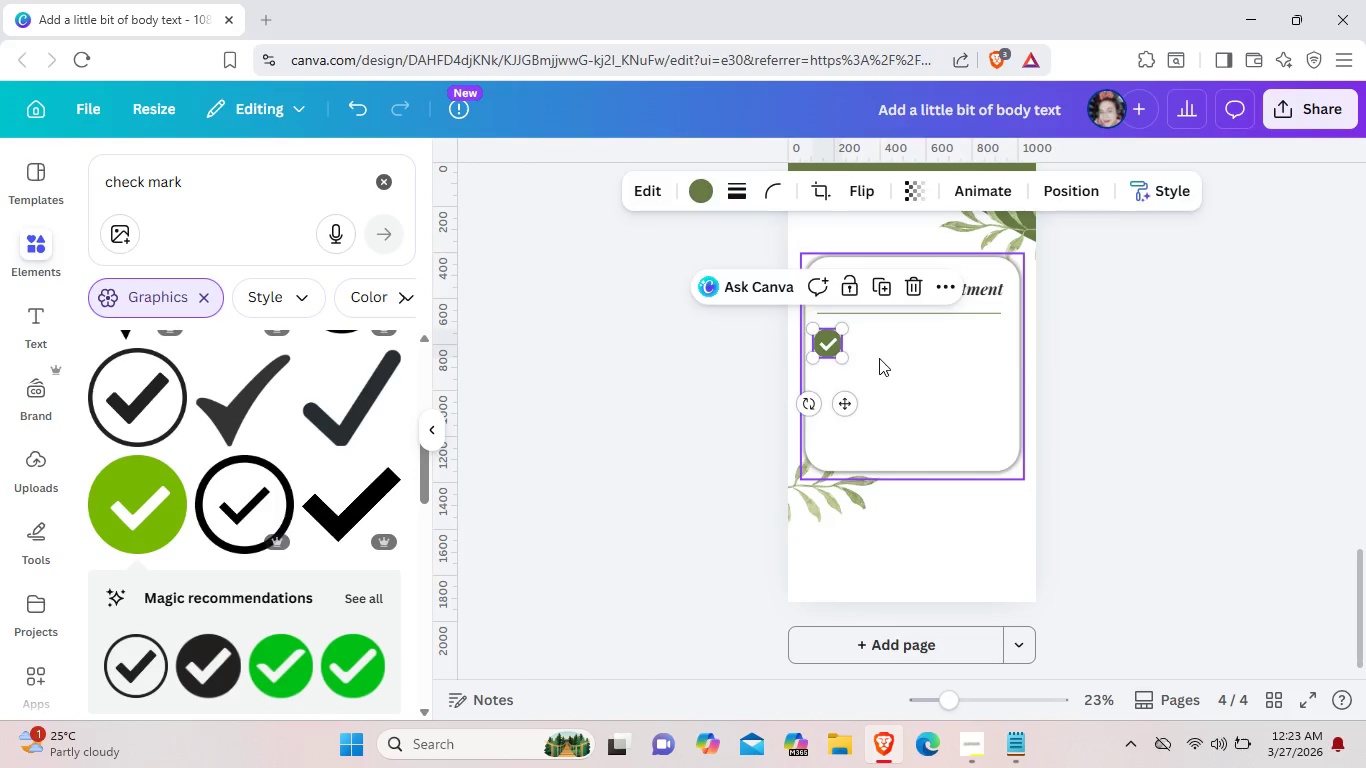 
left_click([879, 358])
 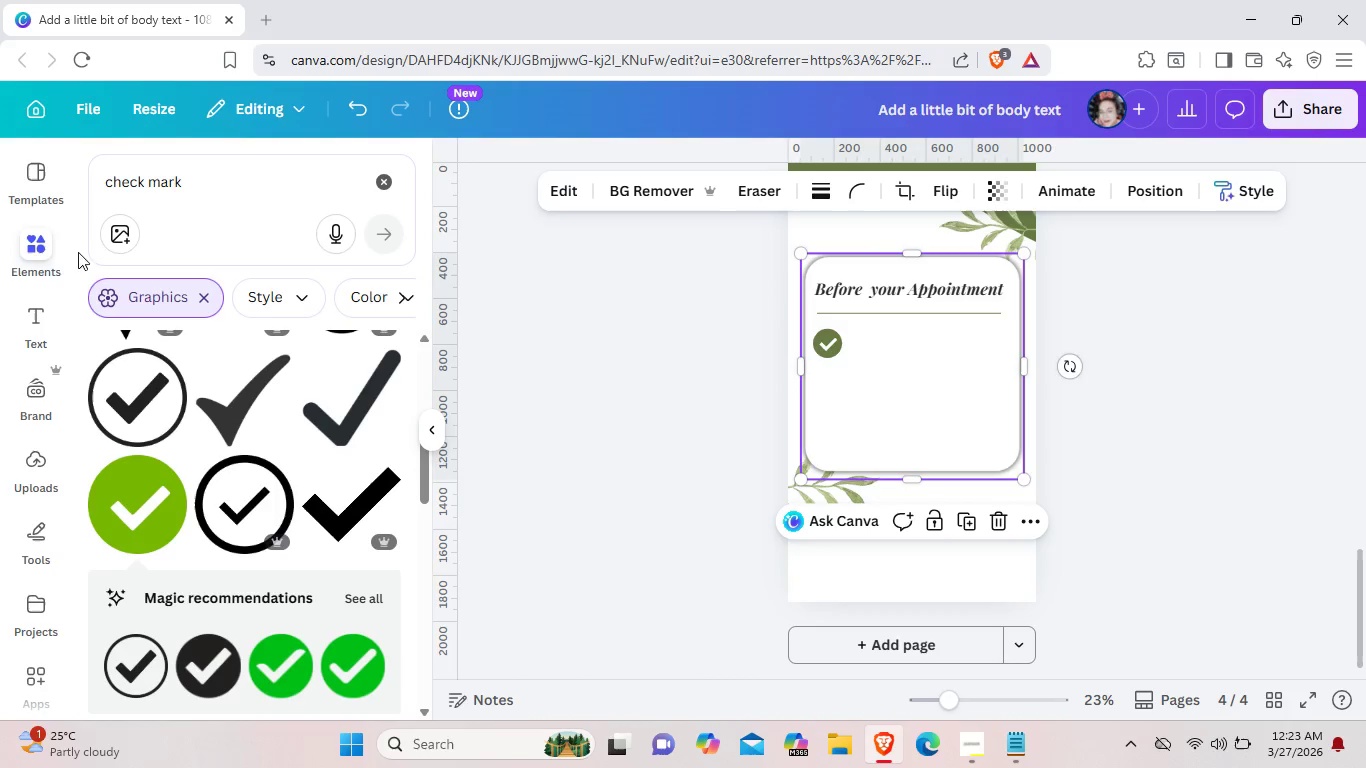 
left_click([41, 307])
 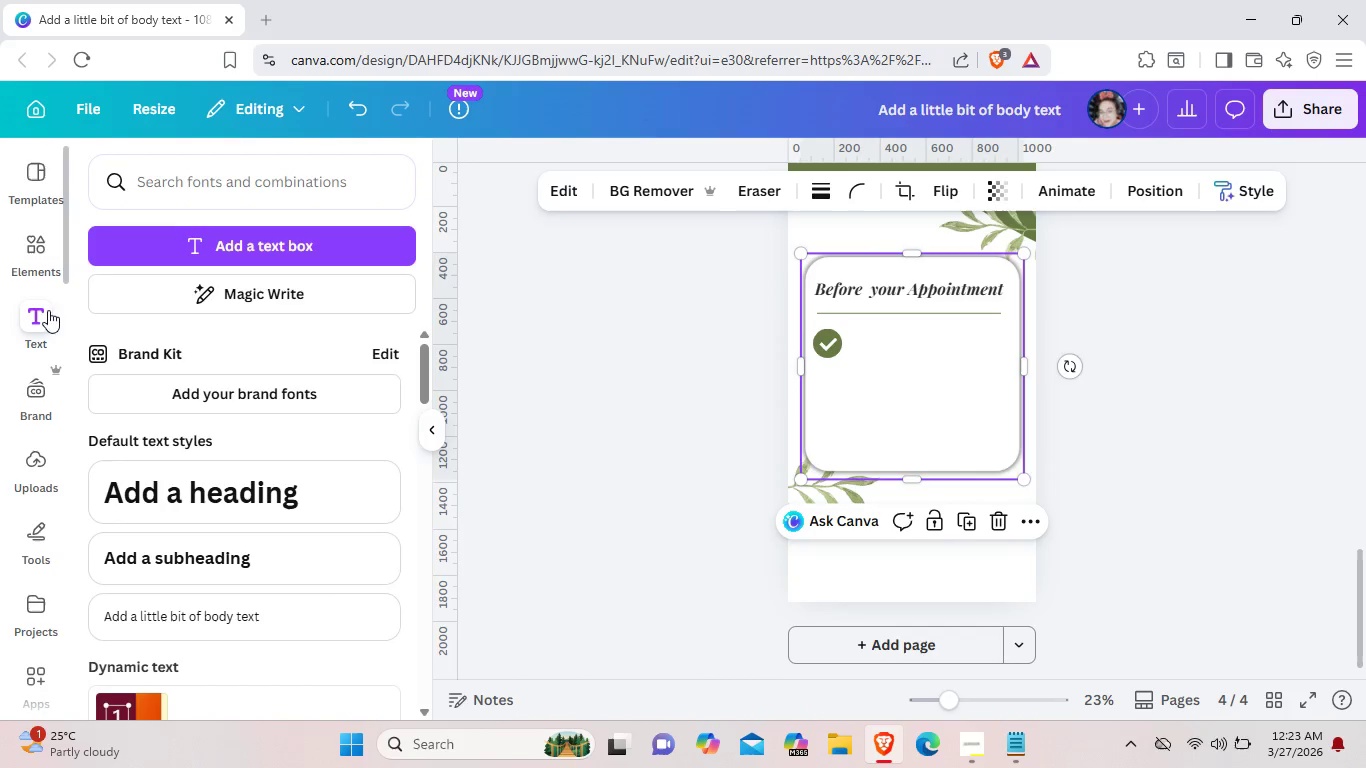 
scroll: coordinate [627, 355], scroll_direction: up, amount: 2.0
 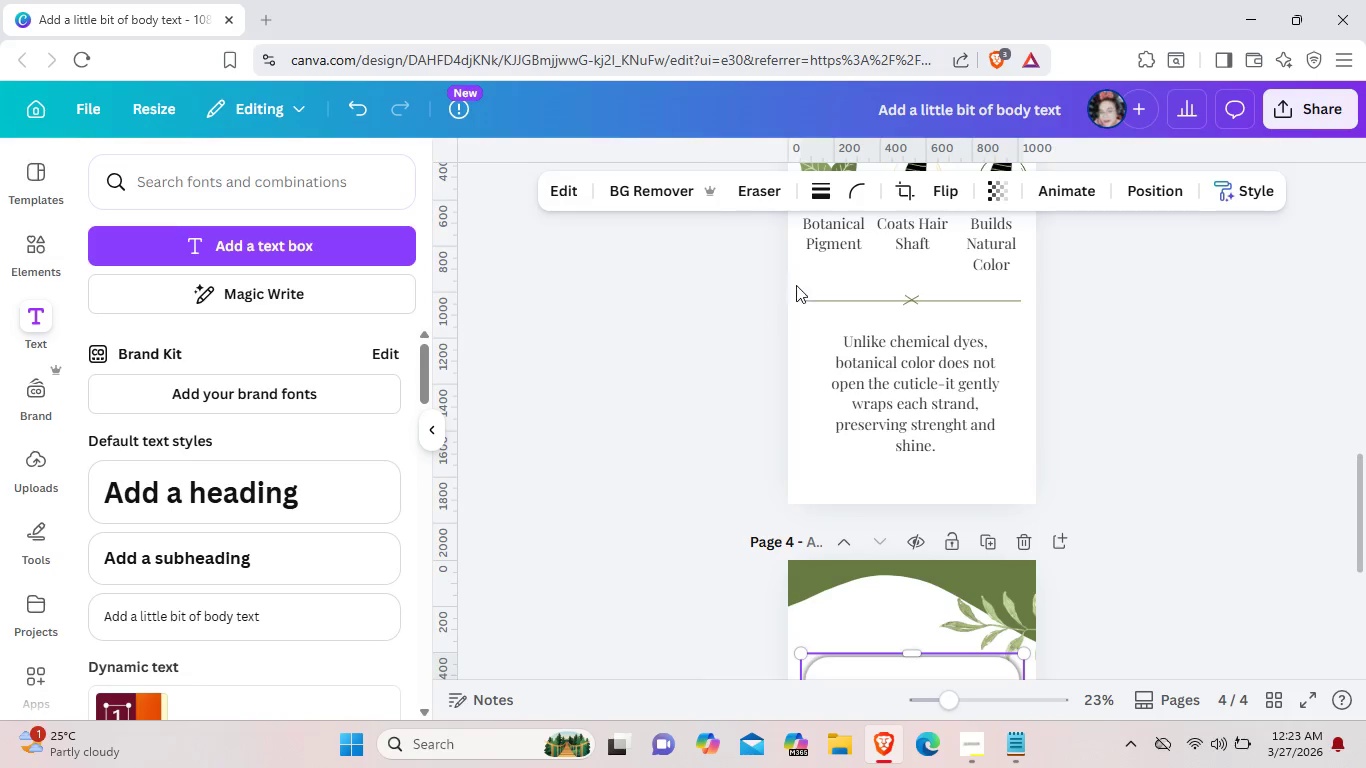 
left_click([827, 243])
 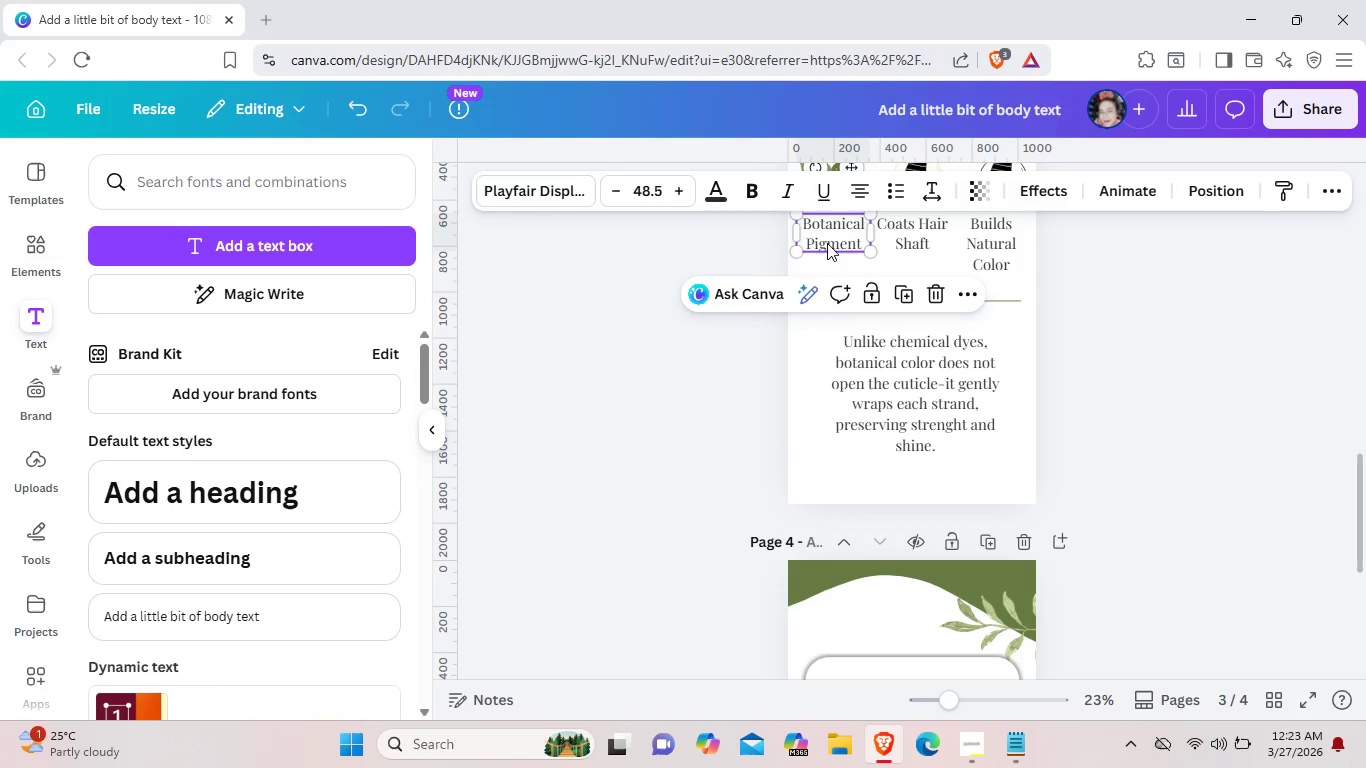 
key(Control+C)
 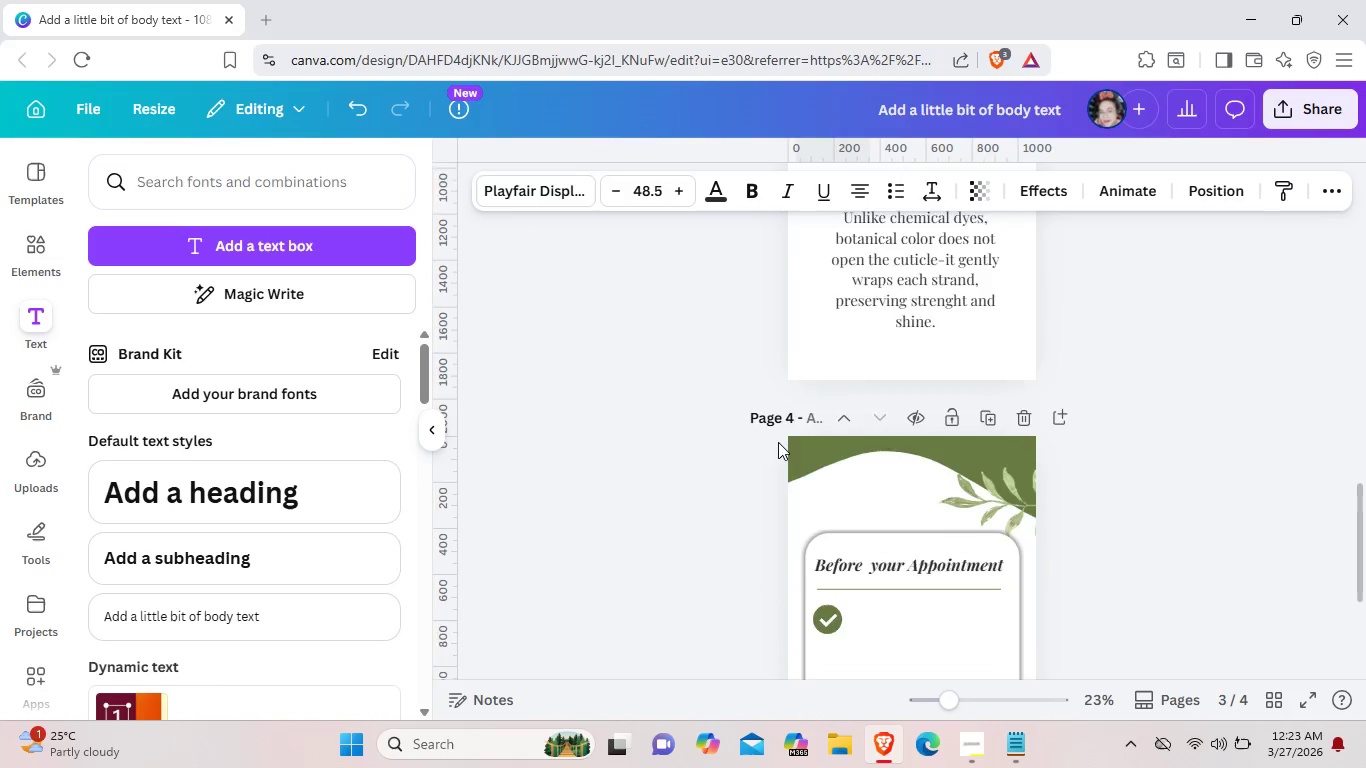 
scroll: coordinate [778, 442], scroll_direction: down, amount: 3.0
 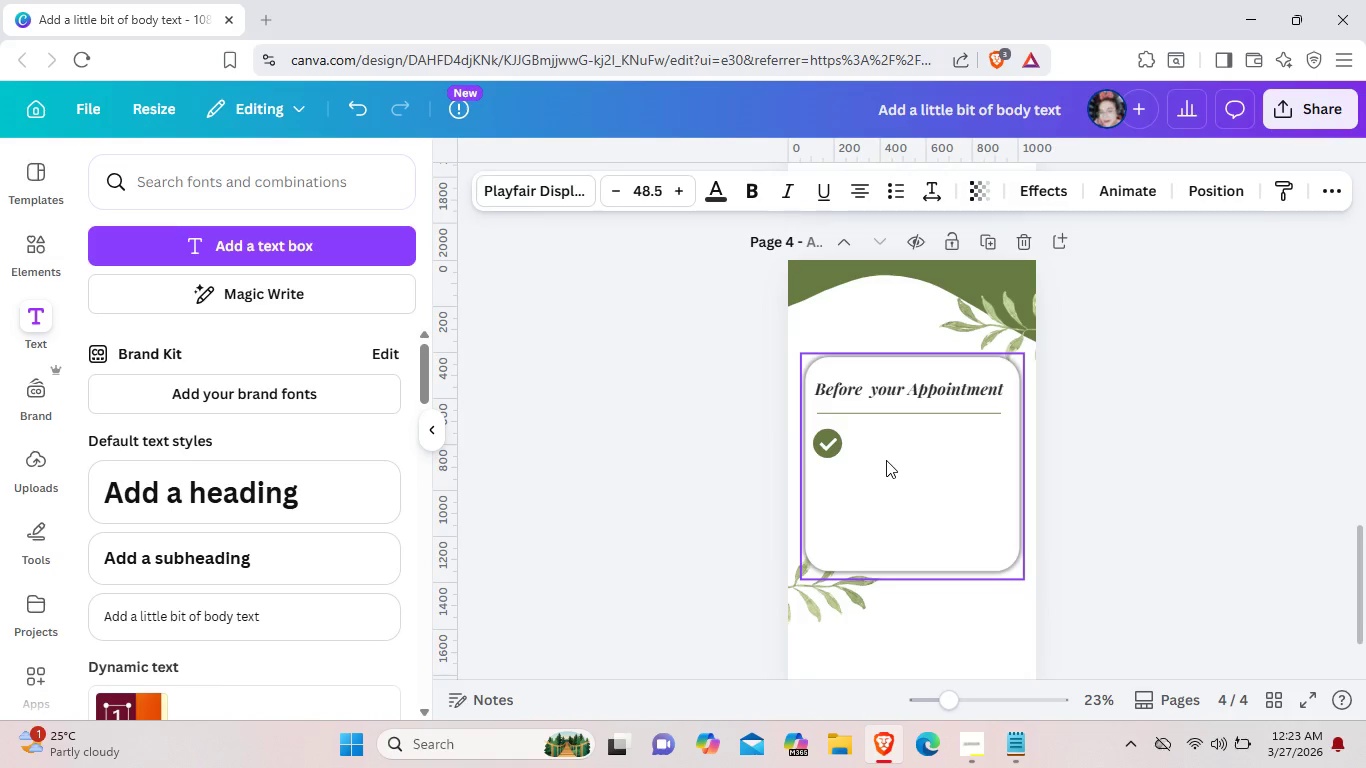 
key(Control+V)
 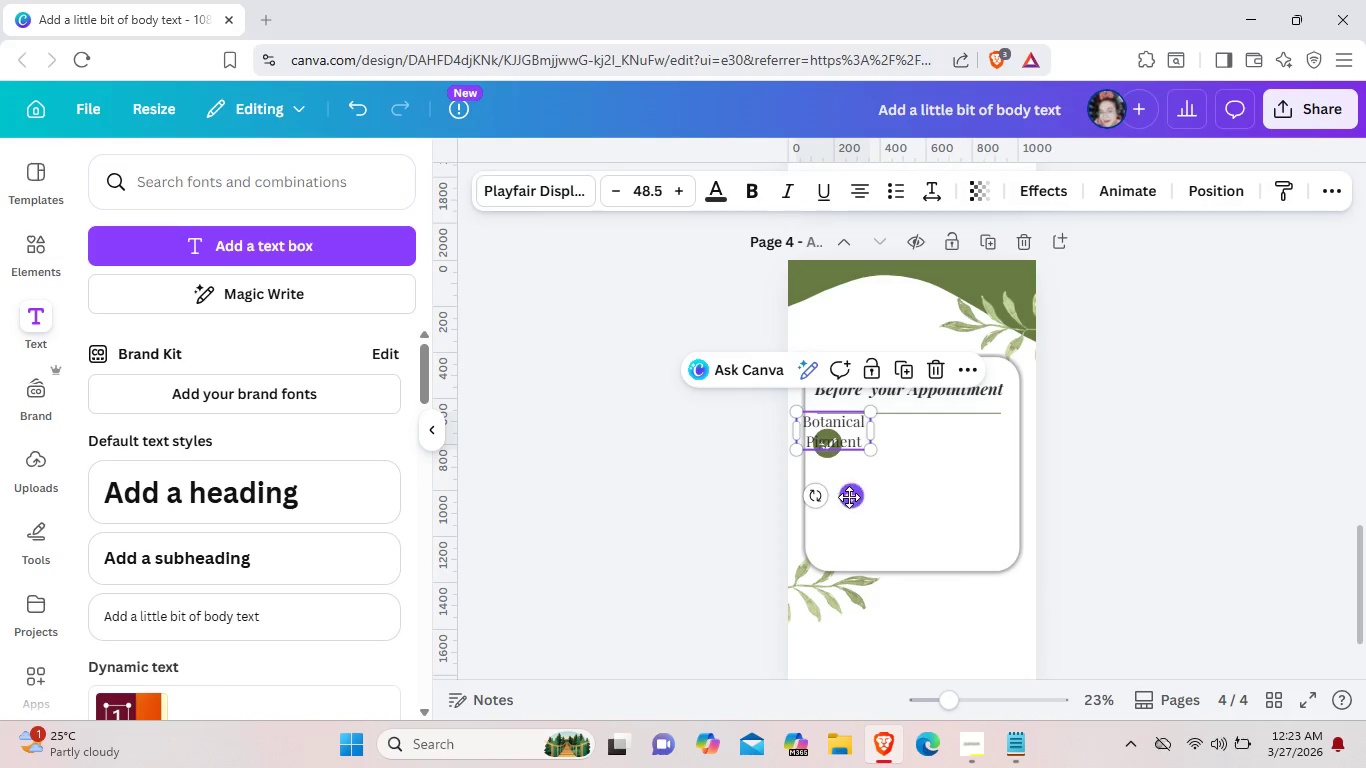 
left_click_drag(start_coordinate=[851, 497], to_coordinate=[907, 508])
 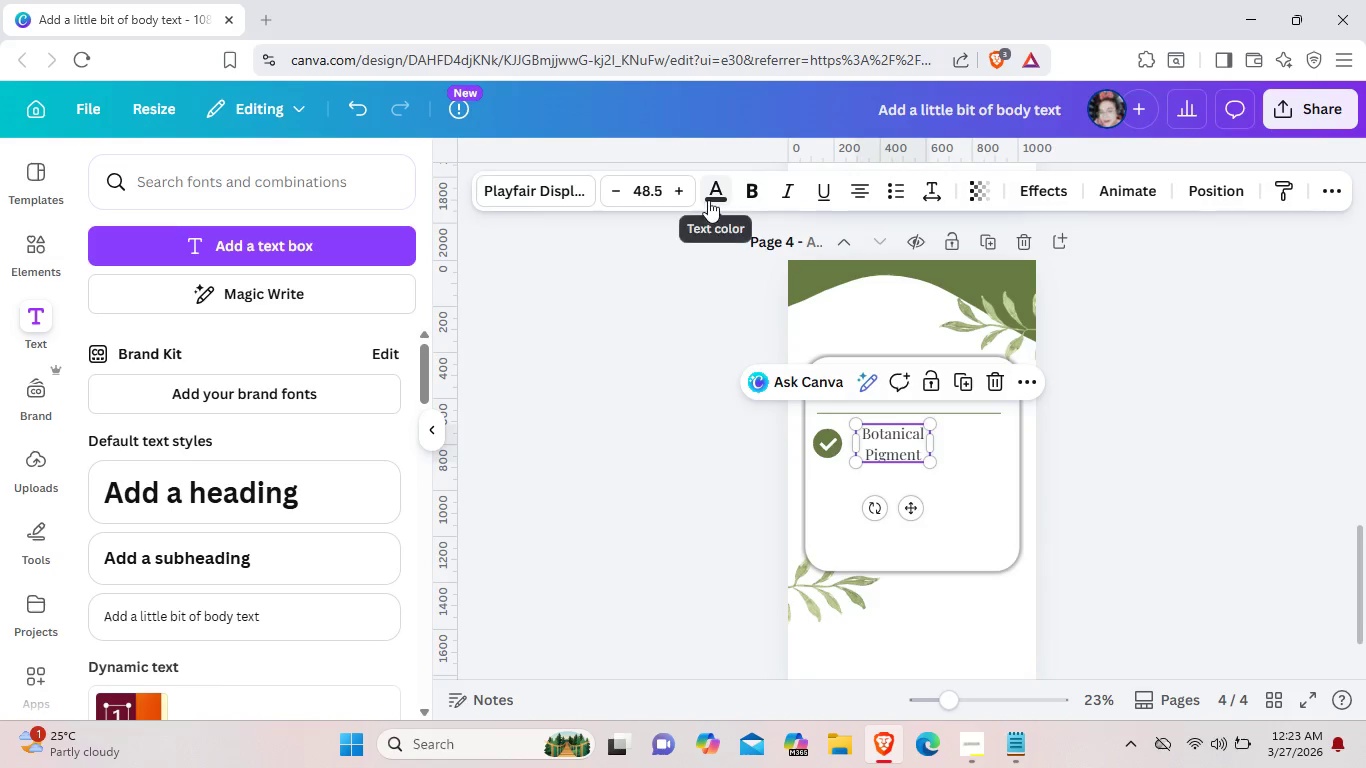 
left_click([711, 199])
 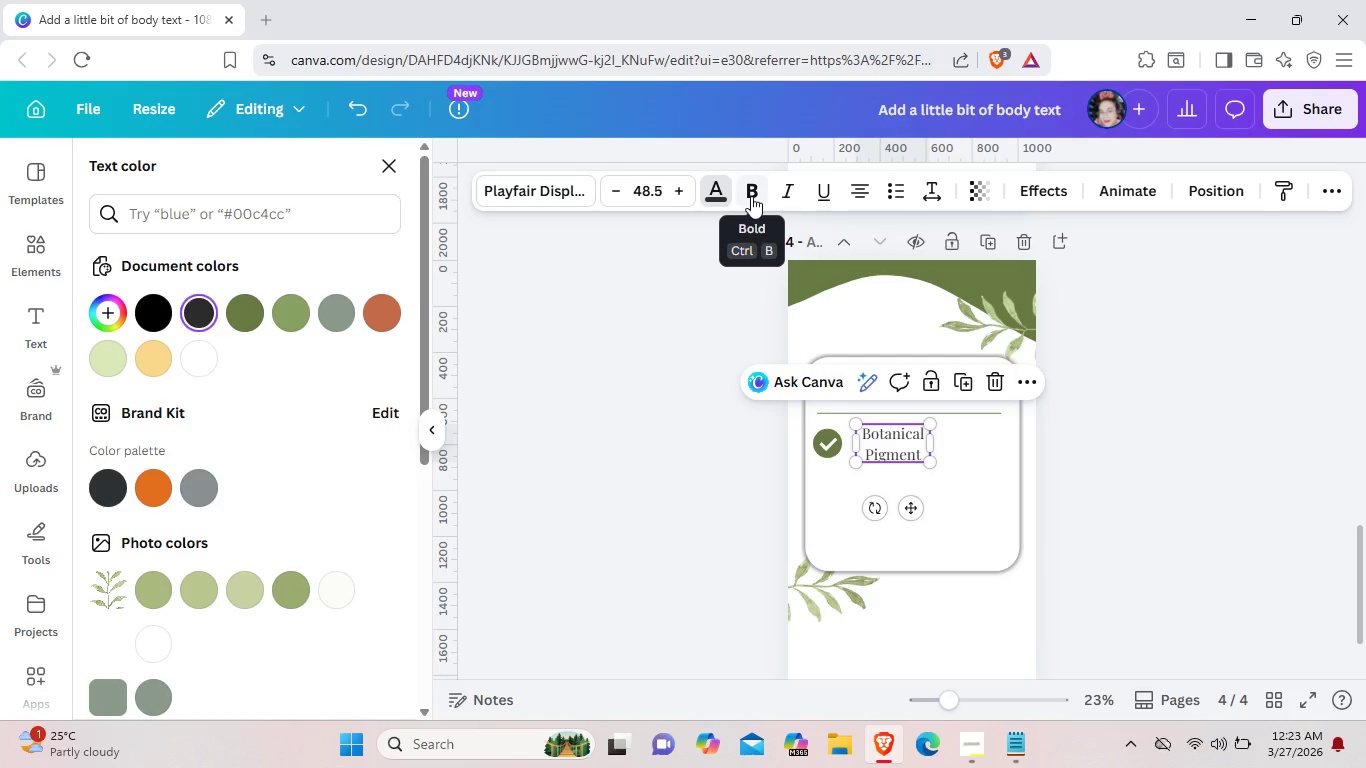 
wait(6.05)
 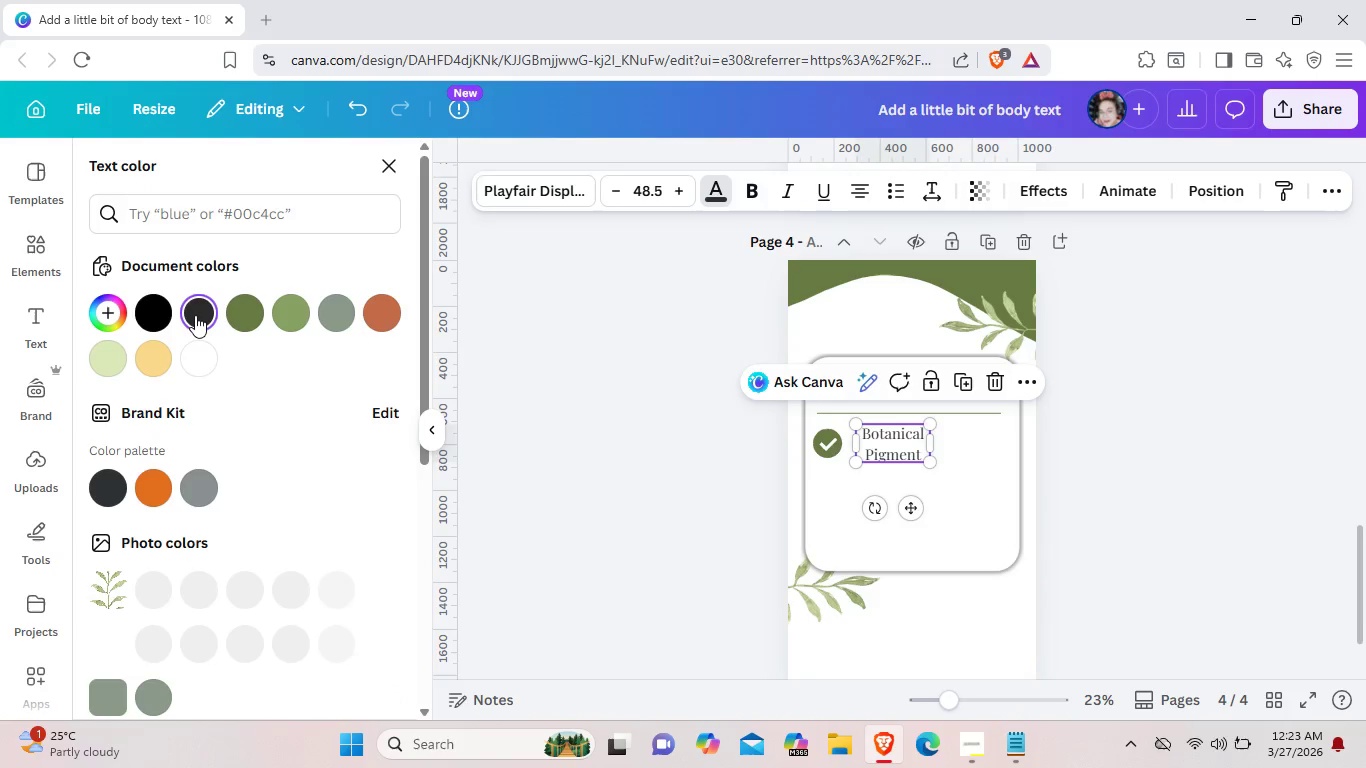 
left_click([751, 196])
 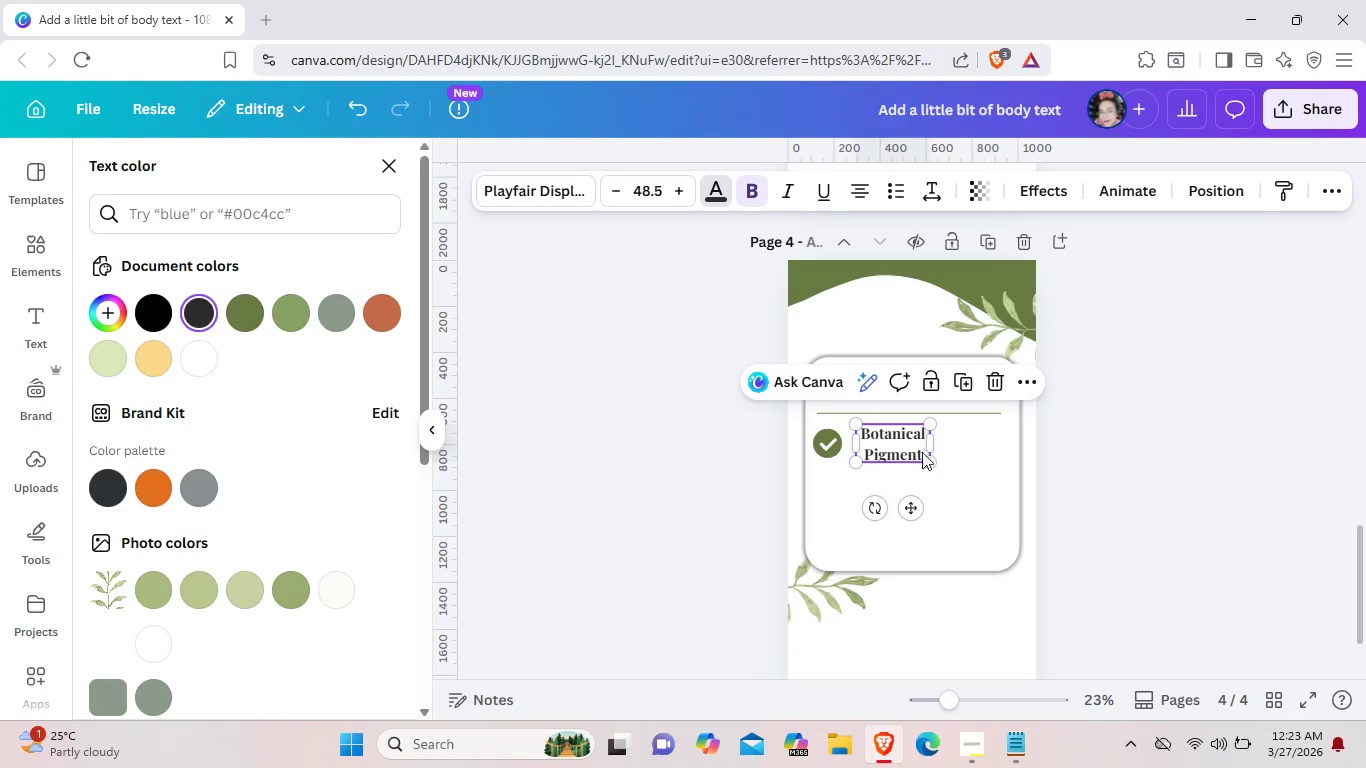 
left_click([921, 455])
 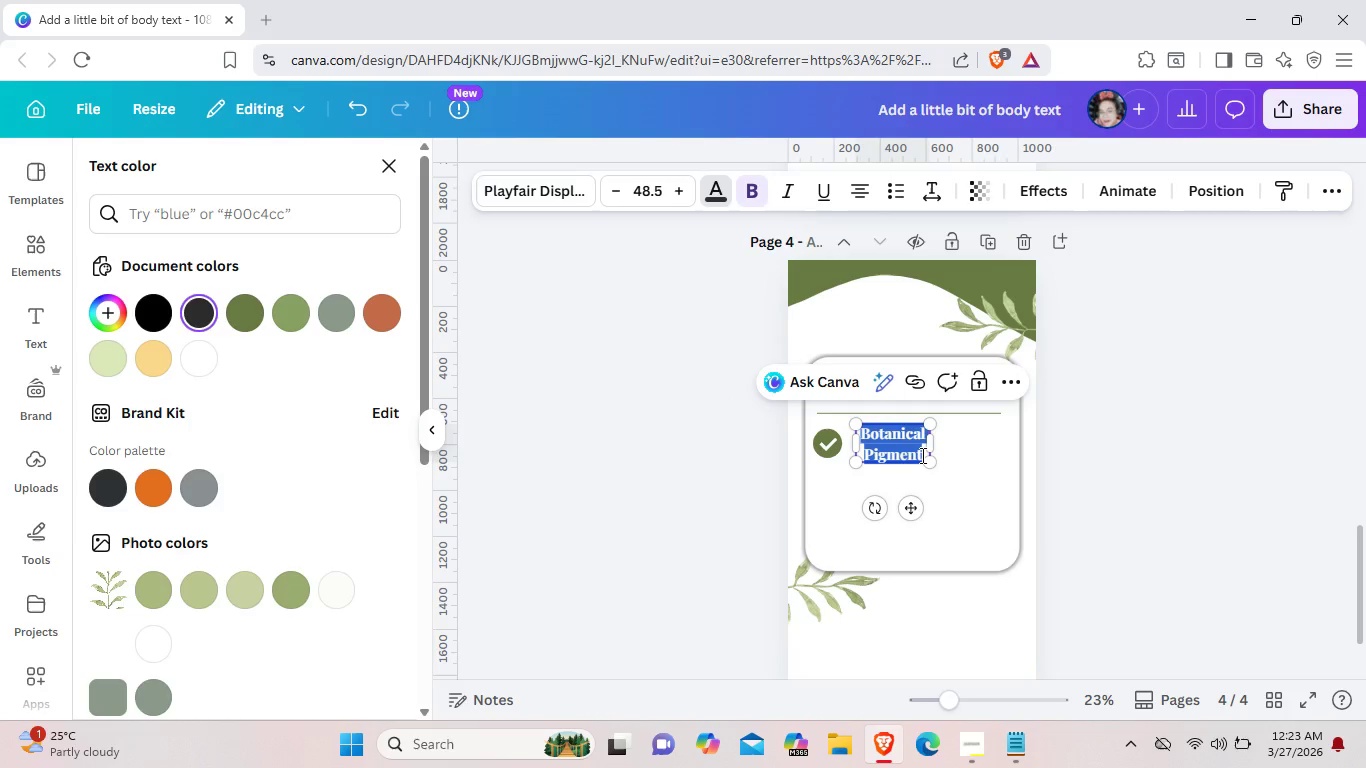 
key(Backspace)
type(Arrive  with 100% dry hair)
 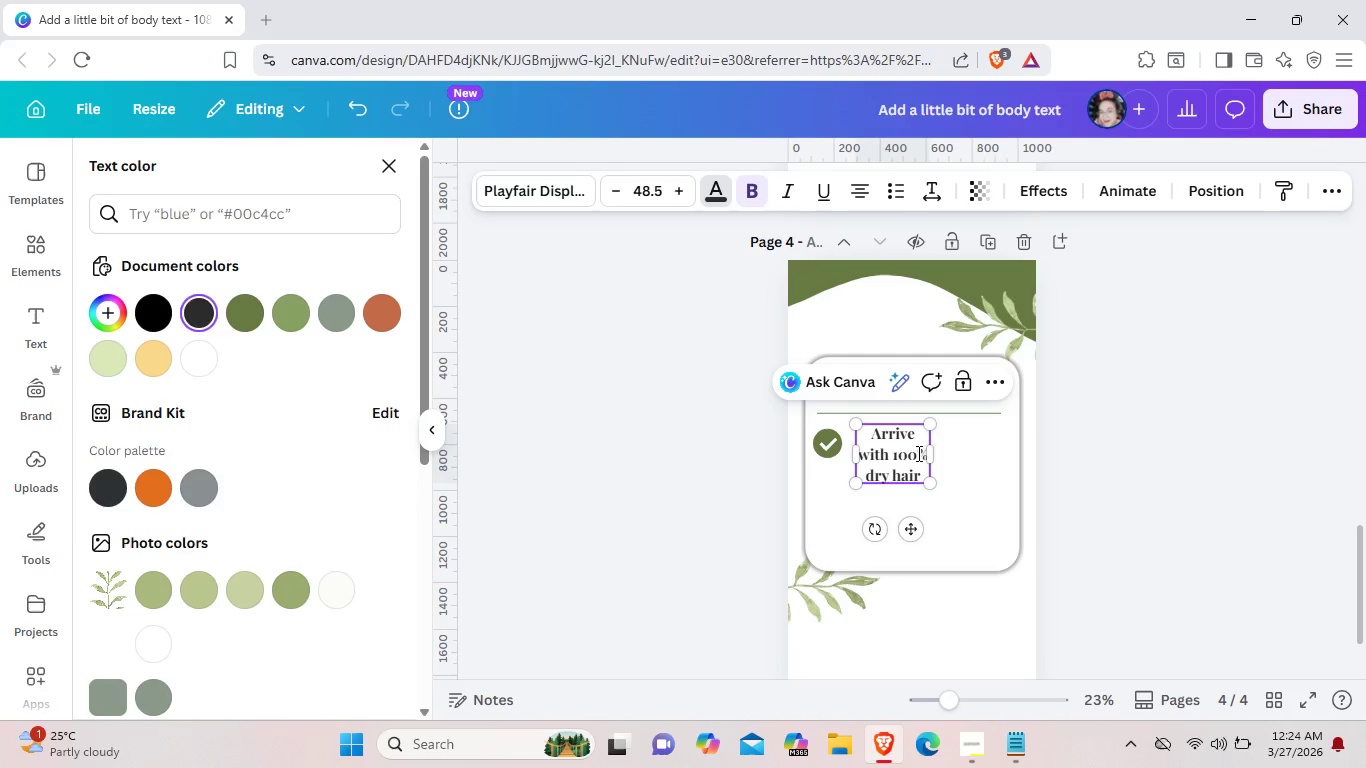 
left_click_drag(start_coordinate=[932, 453], to_coordinate=[1007, 437])
 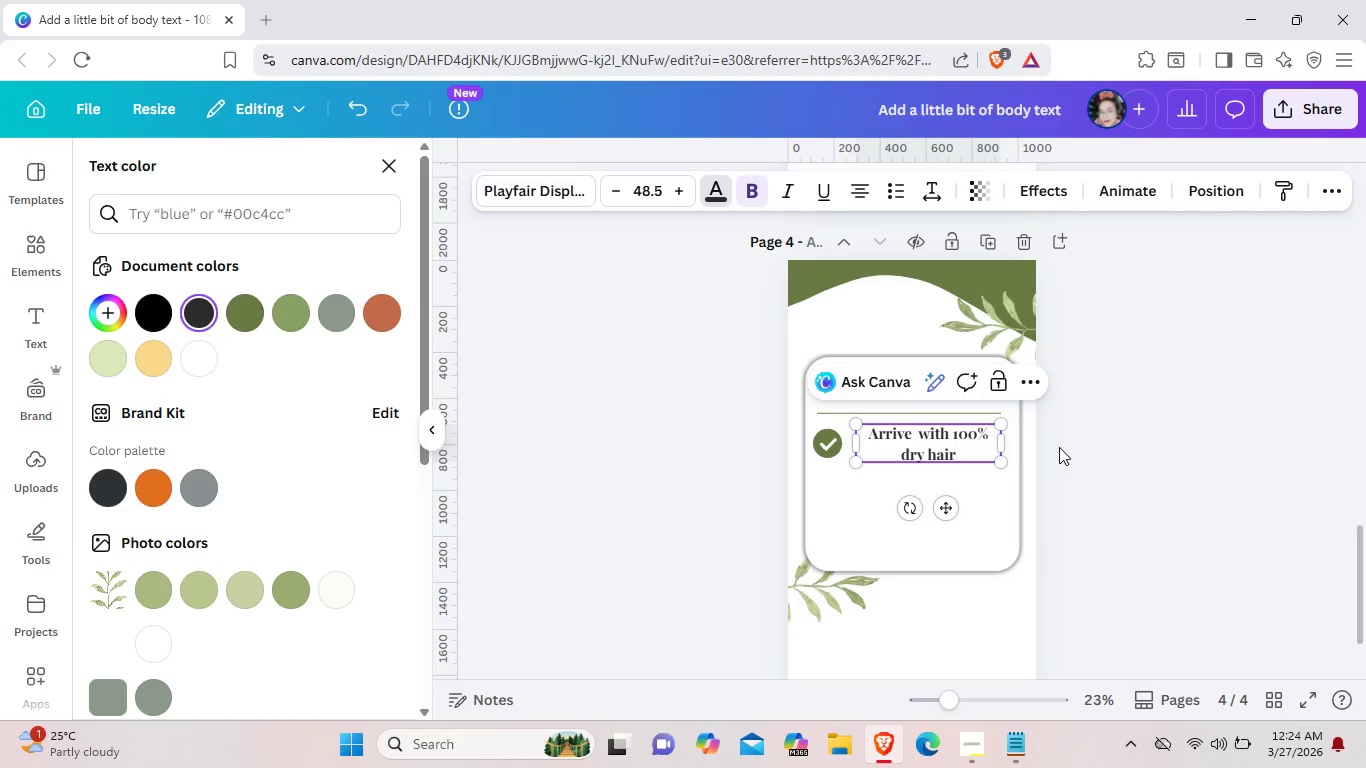 
left_click([1059, 447])
 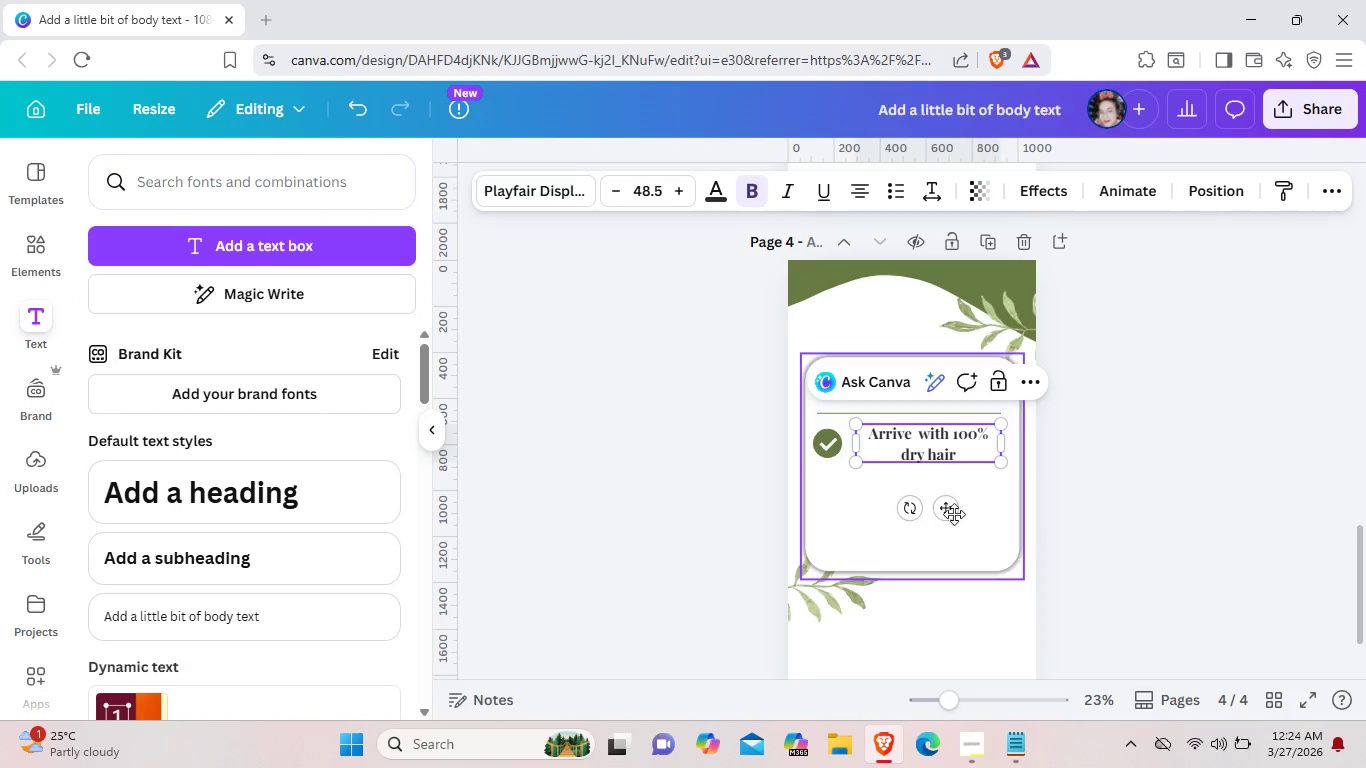 
left_click_drag(start_coordinate=[950, 512], to_coordinate=[944, 514])
 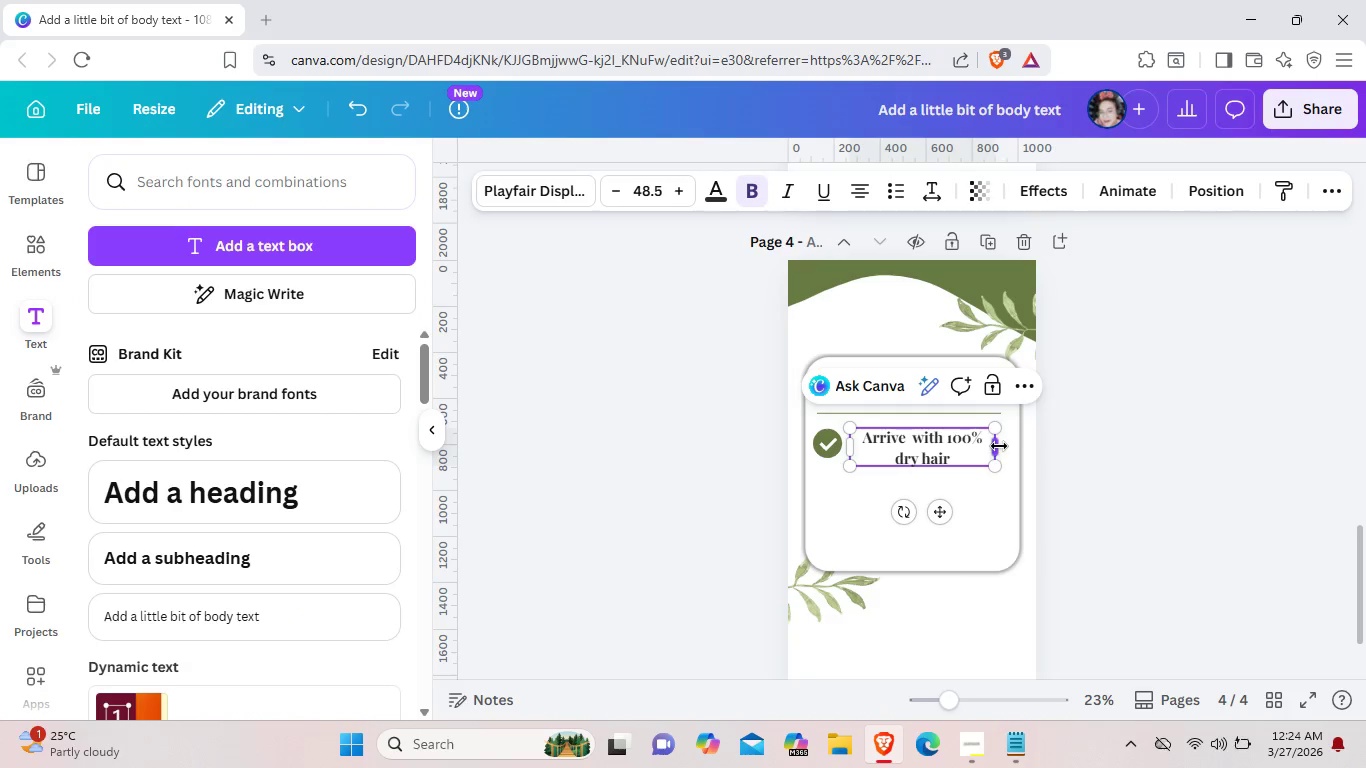 
left_click_drag(start_coordinate=[999, 446], to_coordinate=[1008, 441])
 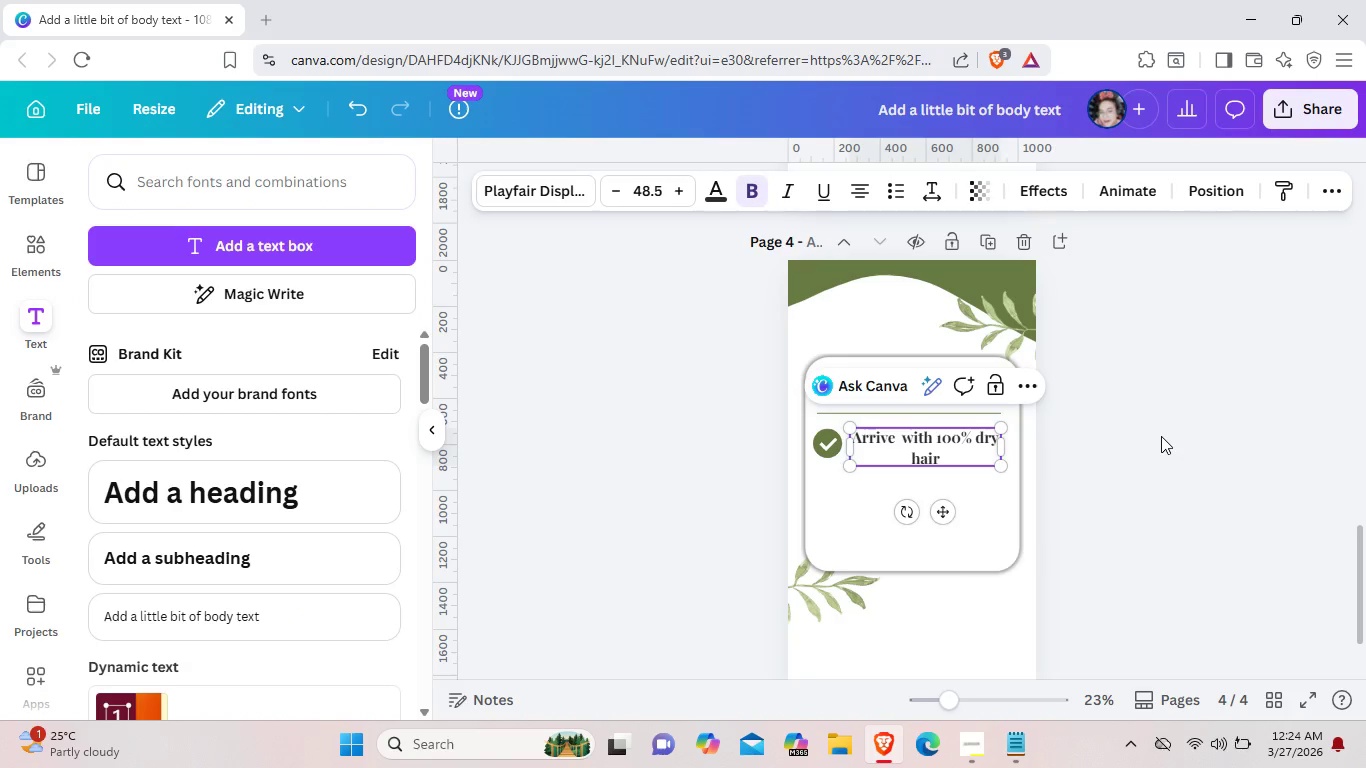 
left_click([1161, 436])
 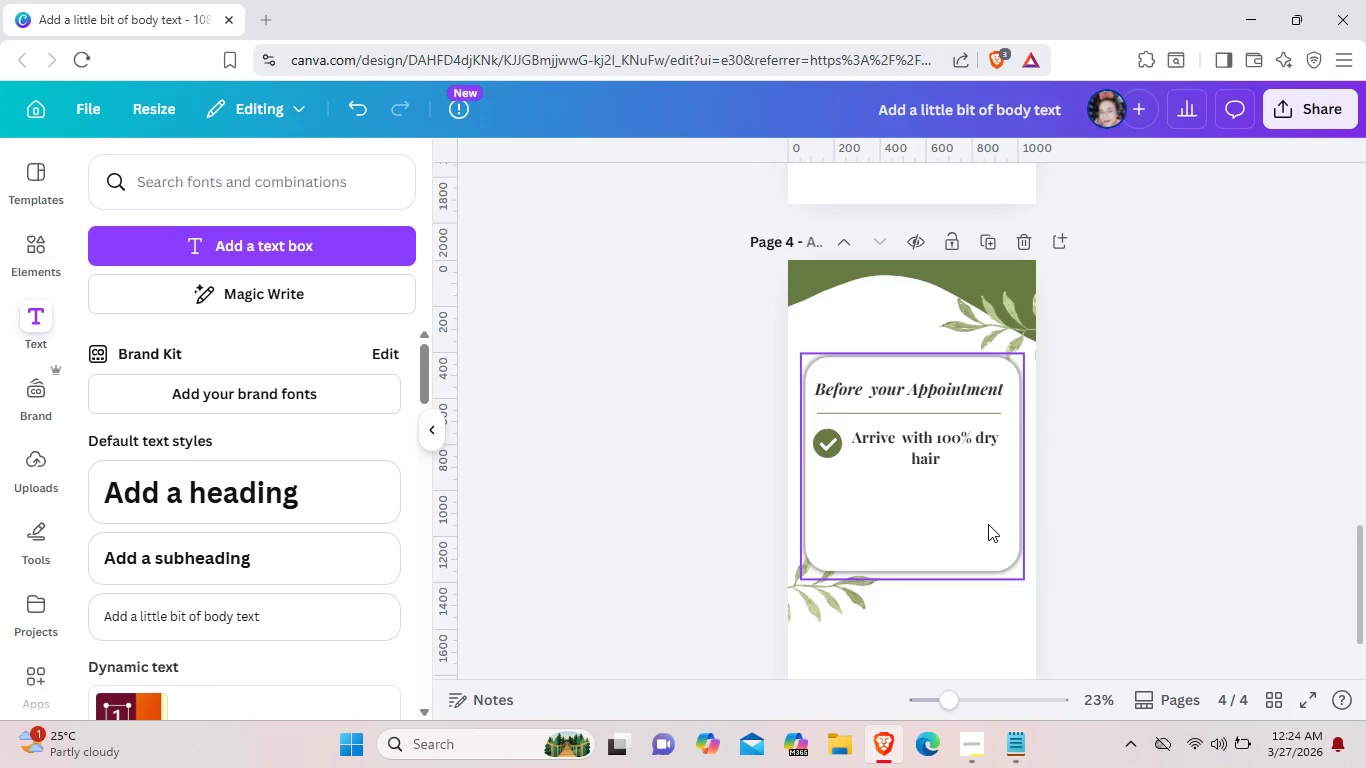 
left_click([976, 530])
 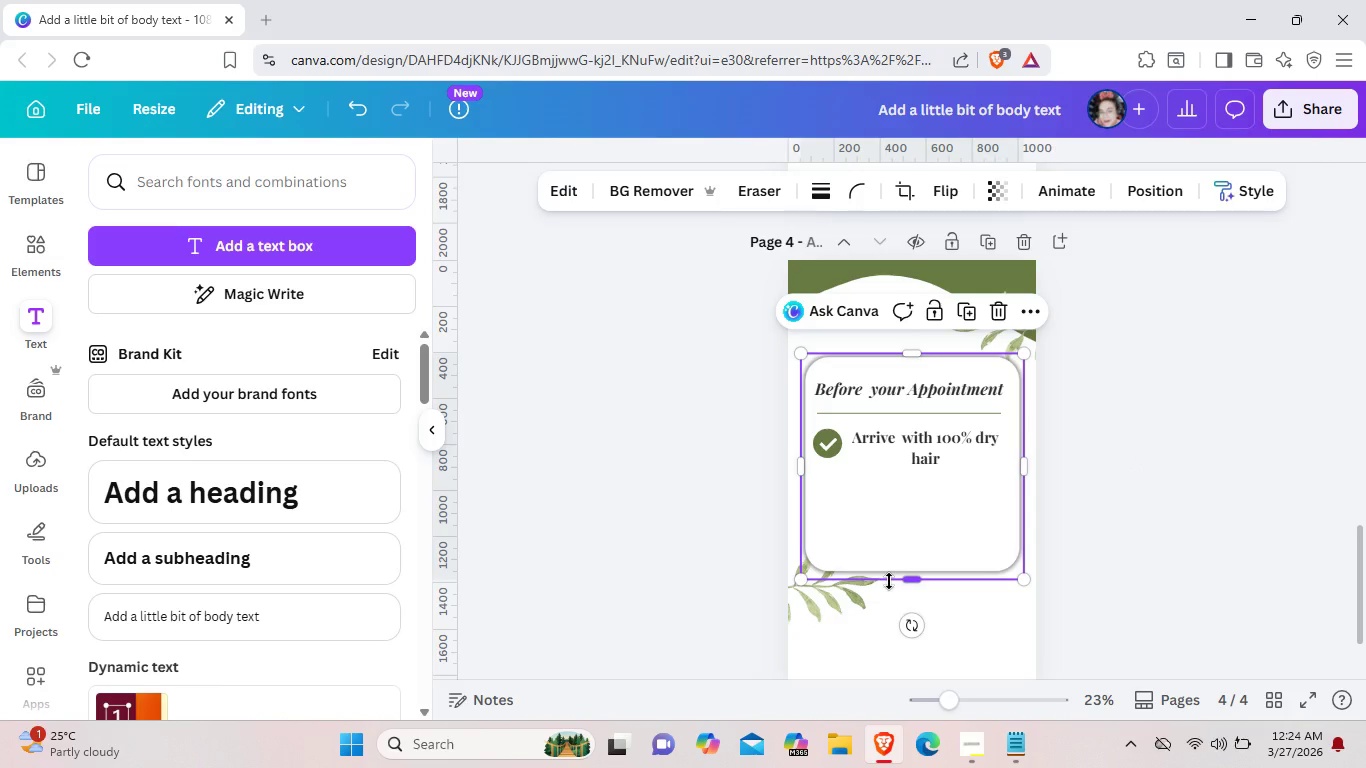 
scroll: coordinate [889, 581], scroll_direction: down, amount: 1.0
 